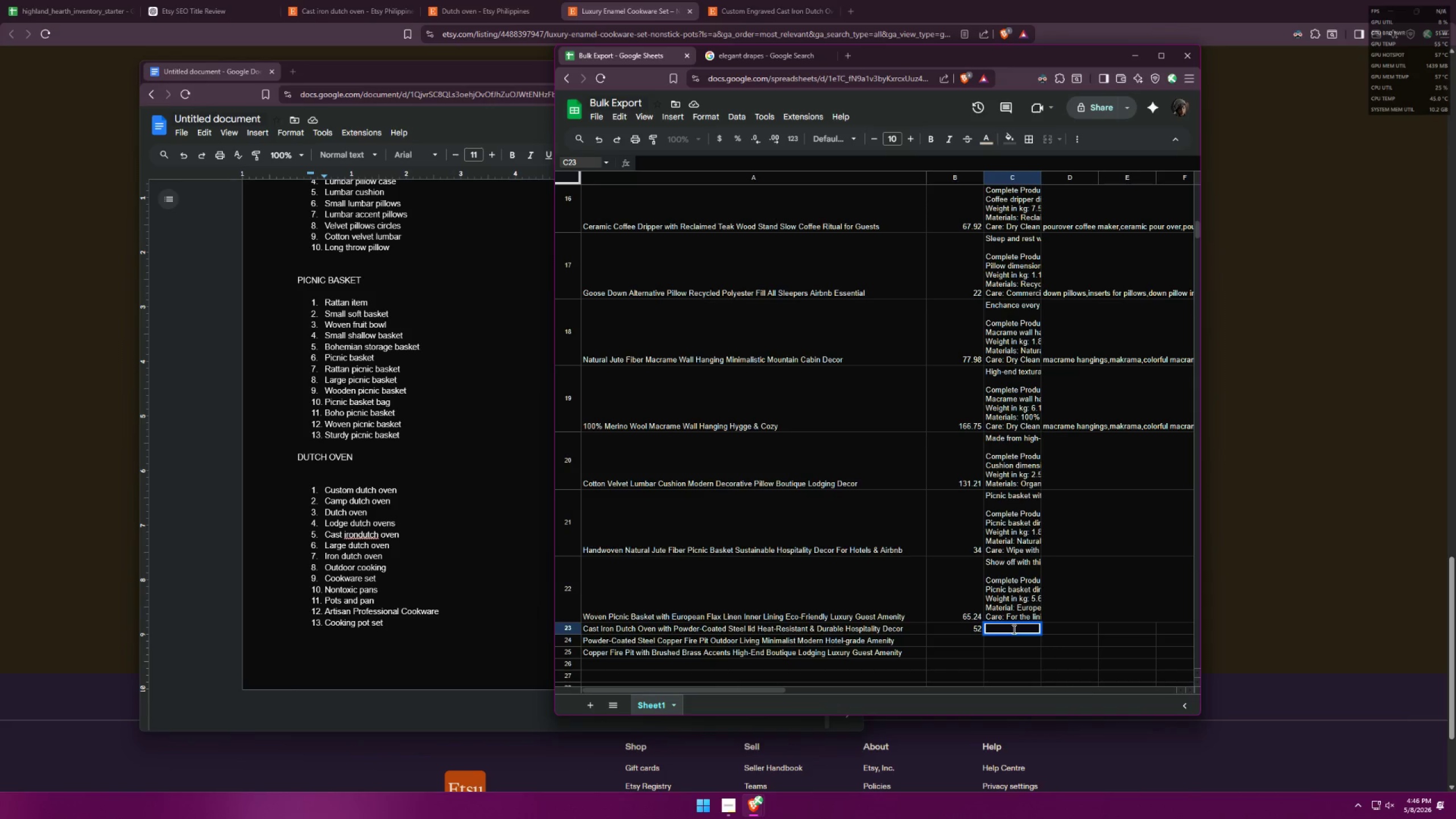 
type(custom dutch oven,camp dutch ove,)
key(Backspace)
type(nm,)
key(Backspace)
key(Backspace)
type(, )
key(Backspace)
type(dutch ove,)
key(Backspace)
type(n,lodge dutch ovens,cast irondutch oven,large dutch oven,iron dutch oven,m)
key(Backspace)
key(Backspace)
type(m)
key(Backspace)
type(,outdoor cooking,cookware set,nontoxic pans,)
 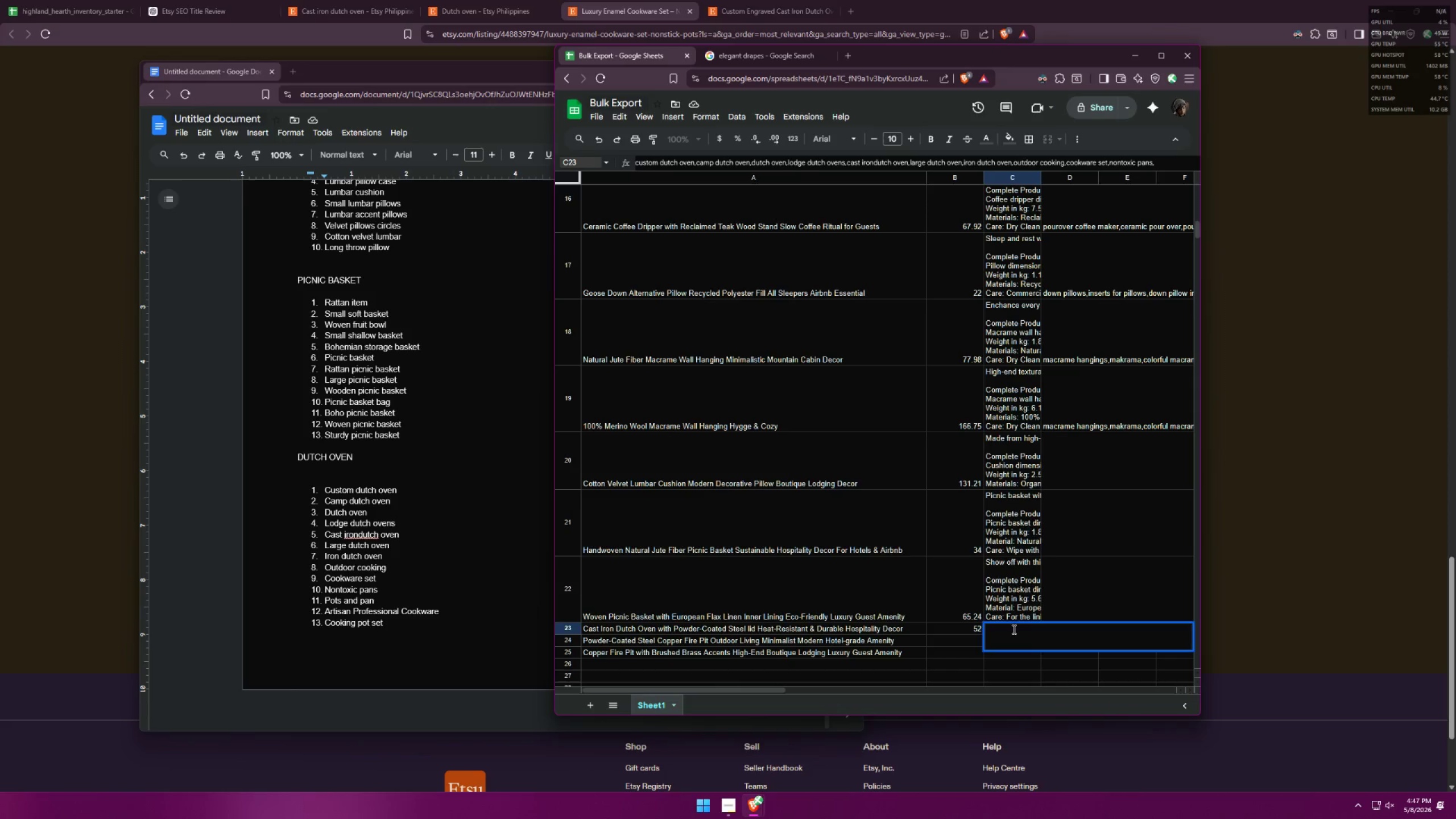 
type(pots and pan,artisan professional cock)
key(Backspace)
 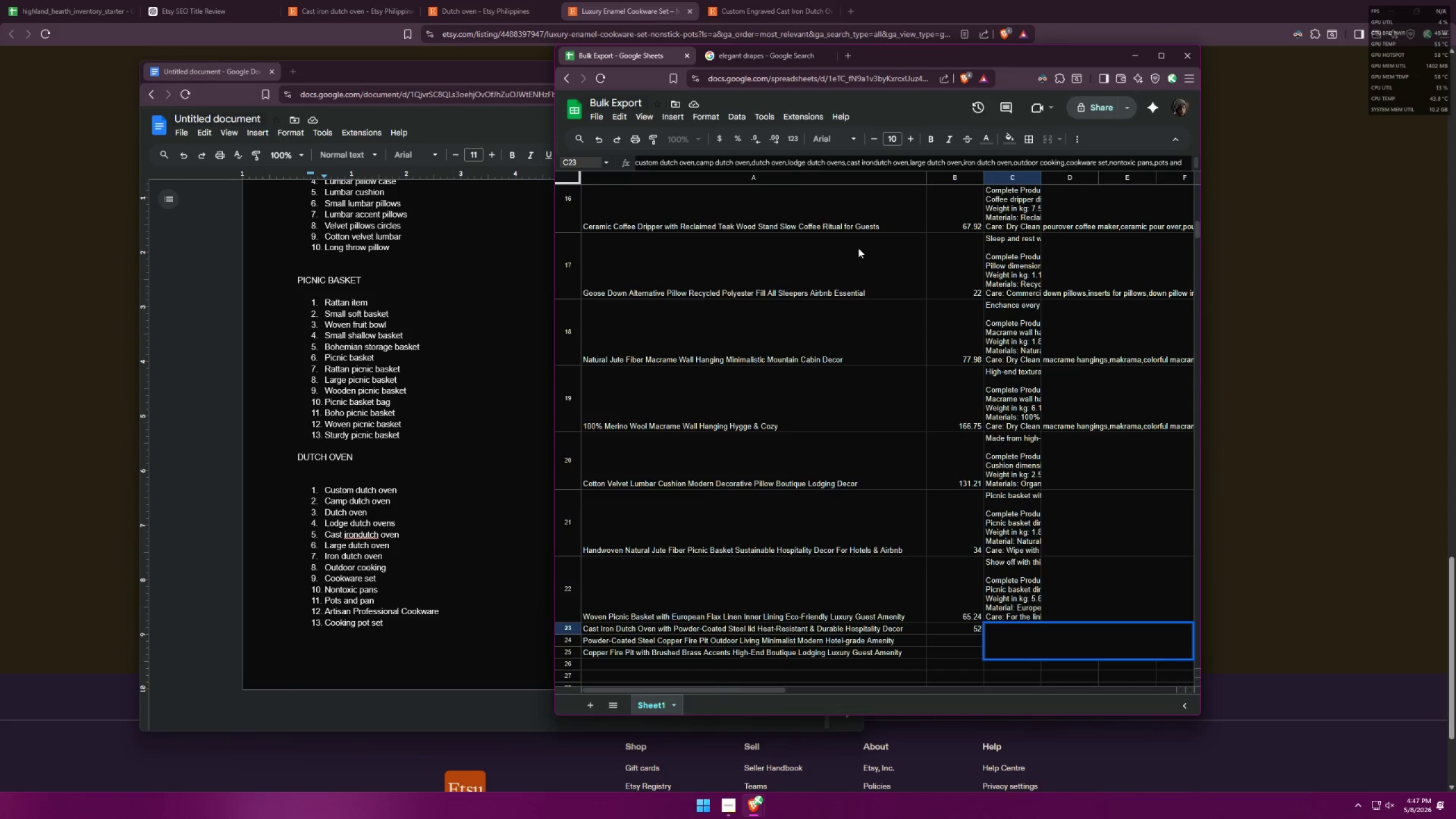 
left_click([858, 168])
 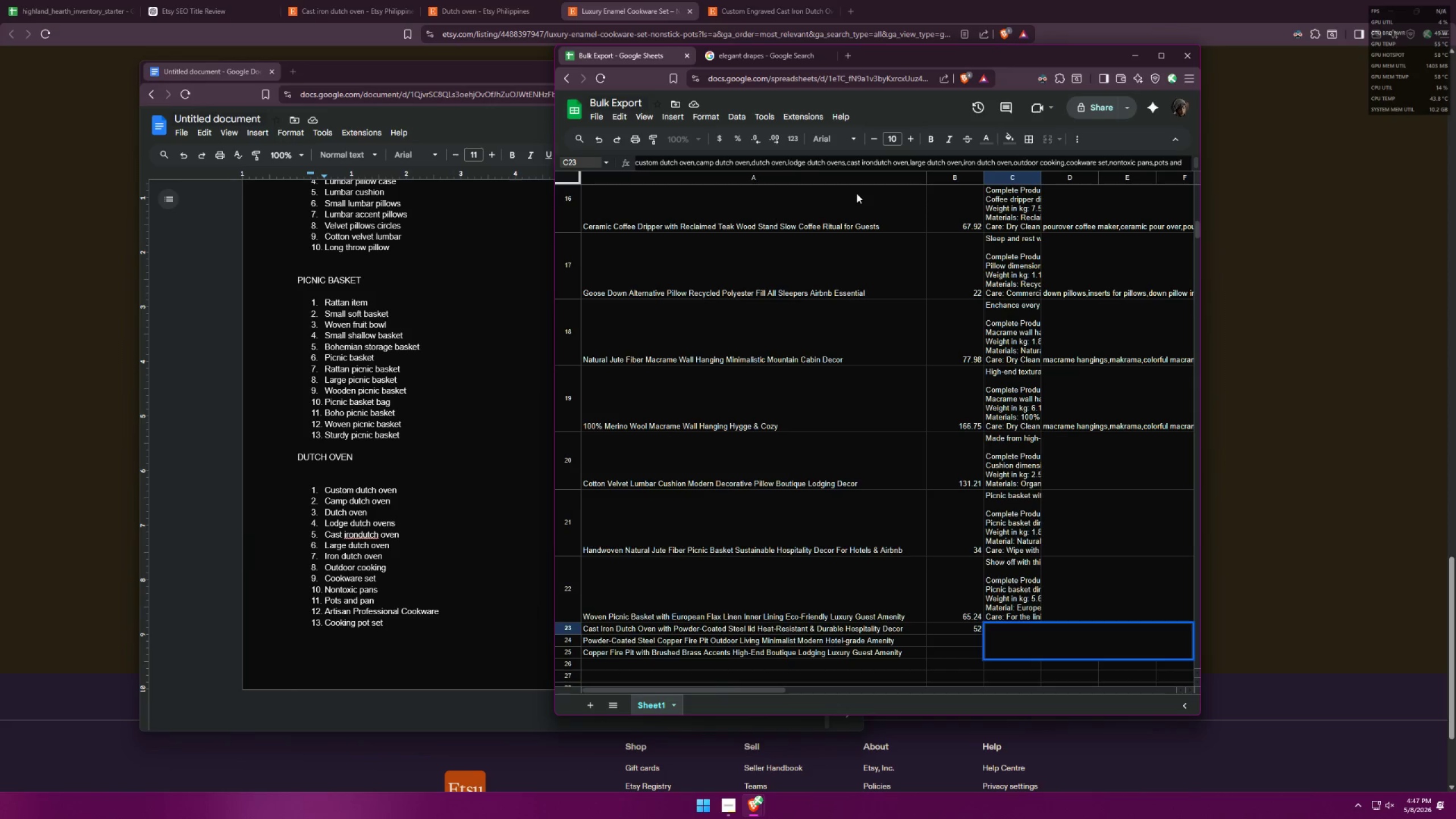 
key(ArrowLeft)
 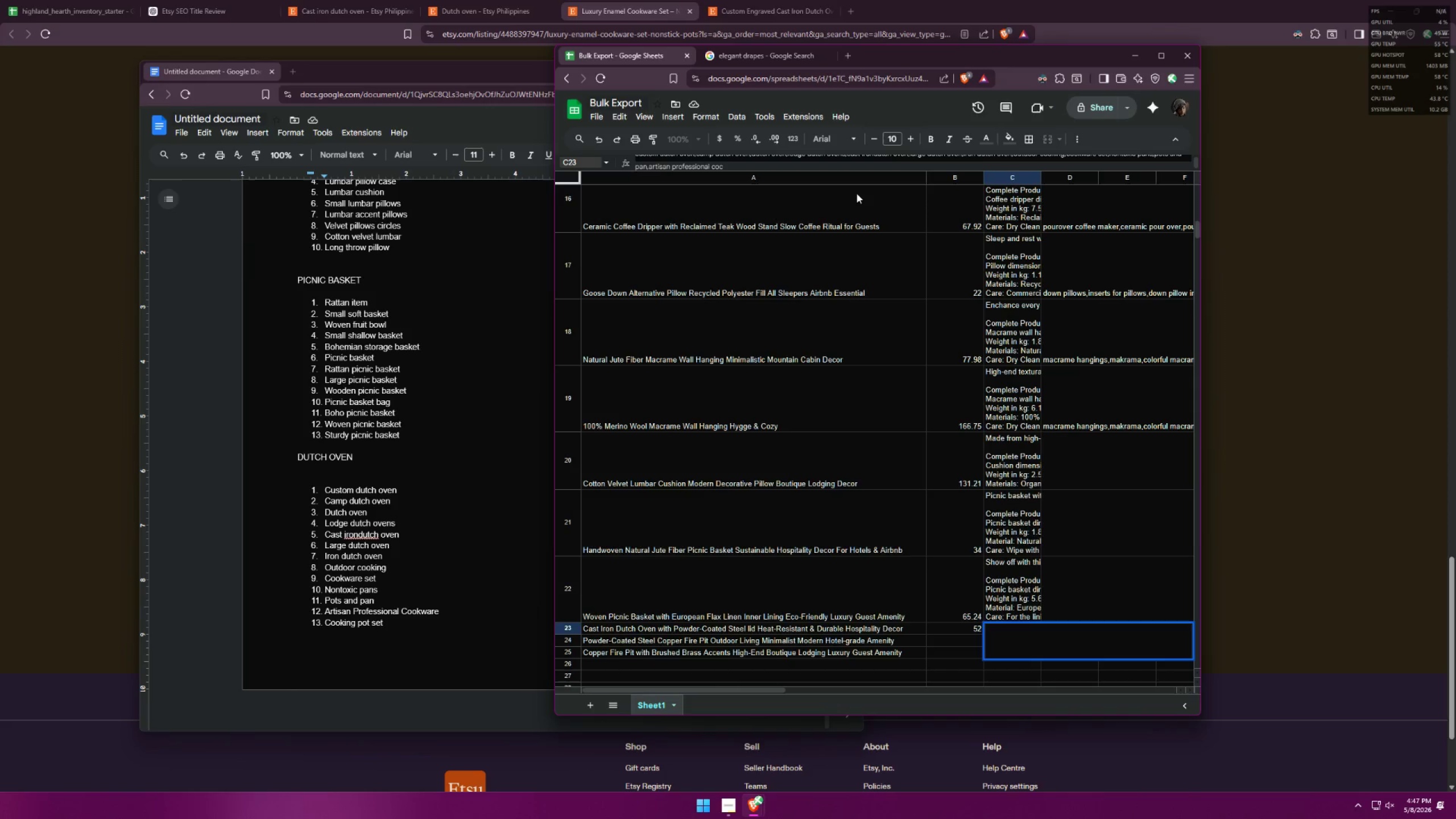 
key(ArrowDown)
 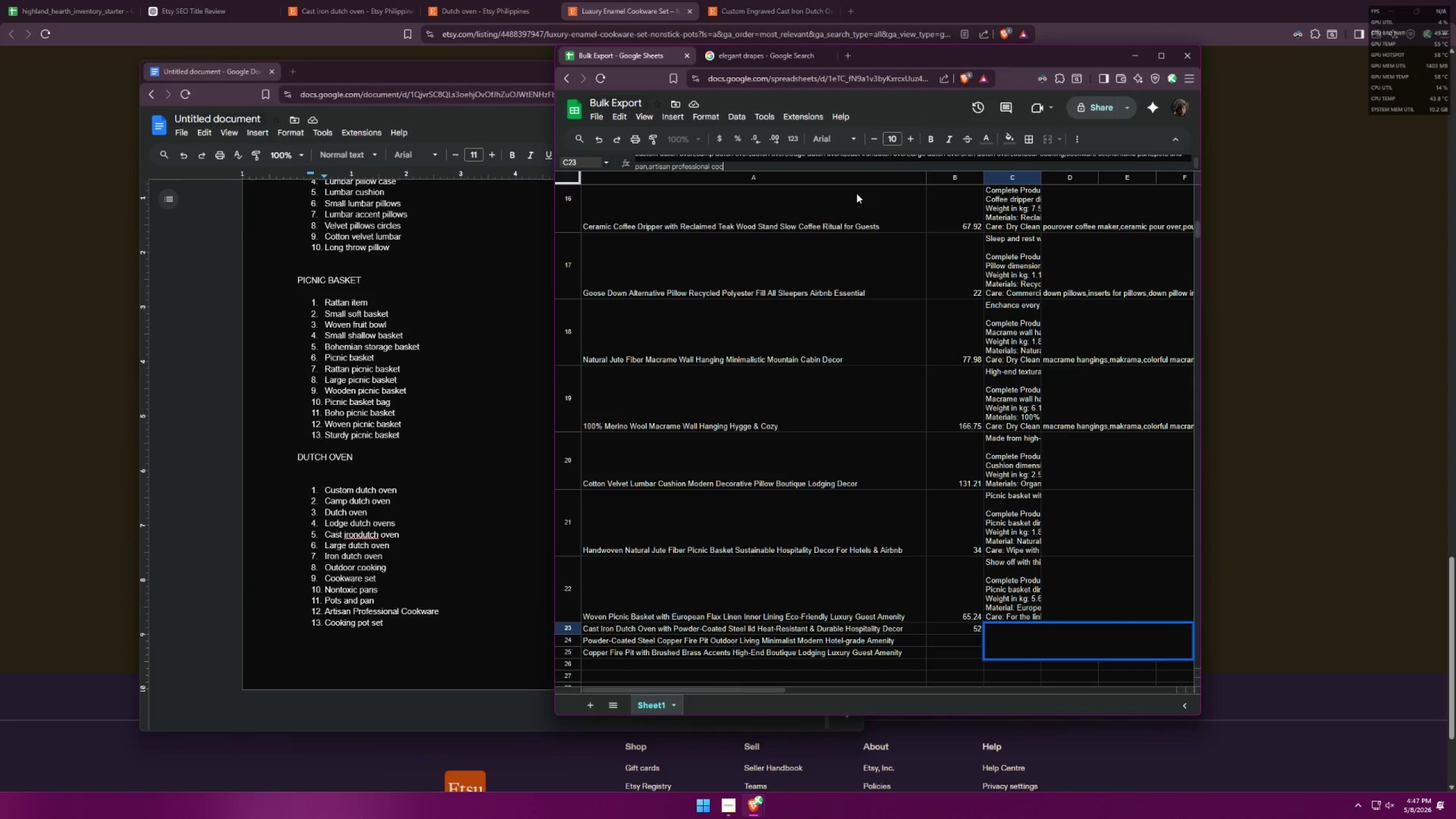 
key(ArrowDown)
 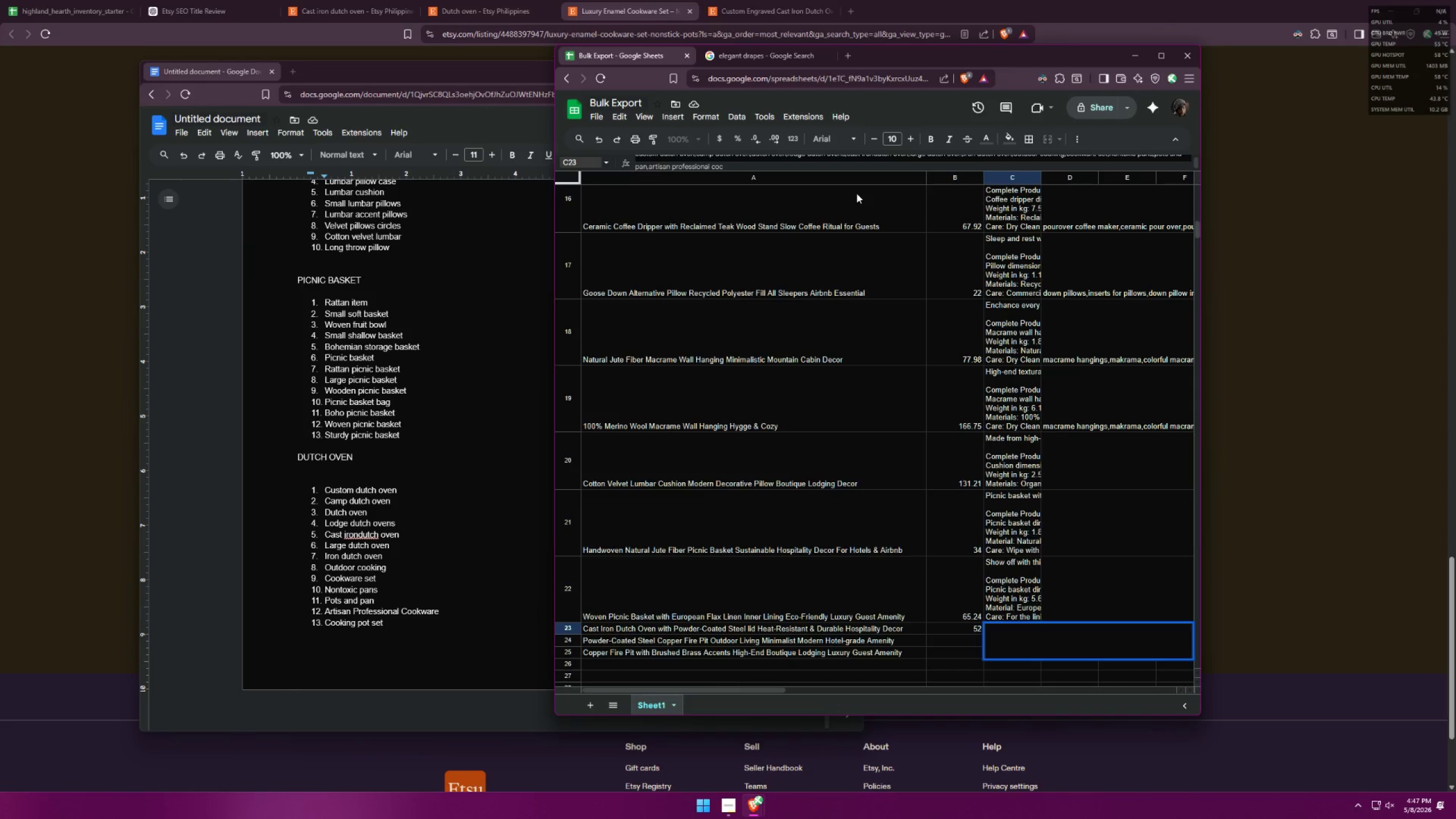 
key(Backspace)
type(ok w)
key(Backspace)
key(Backspace)
type(ware,cooking pot set)
 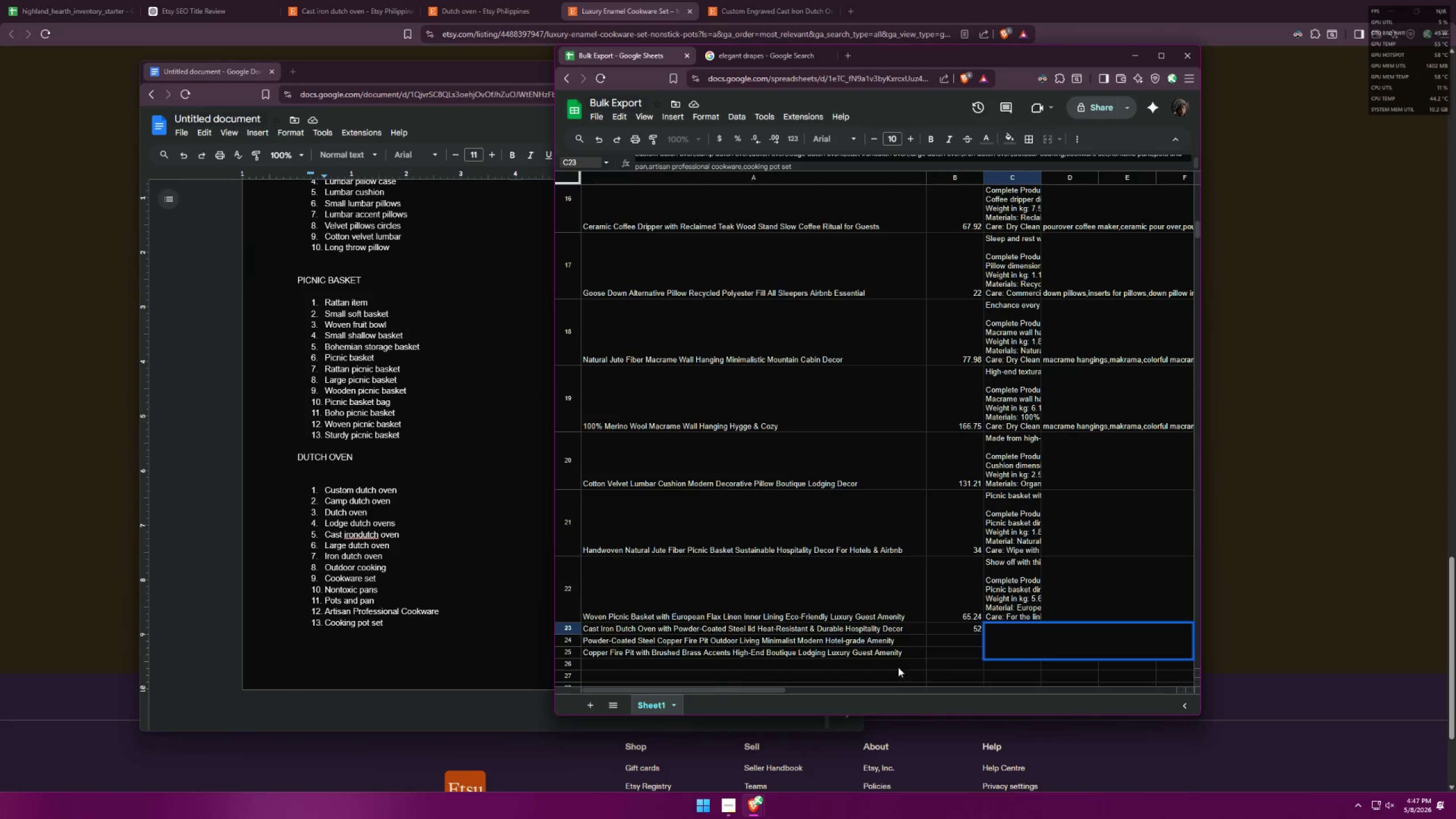 
left_click([934, 669])
 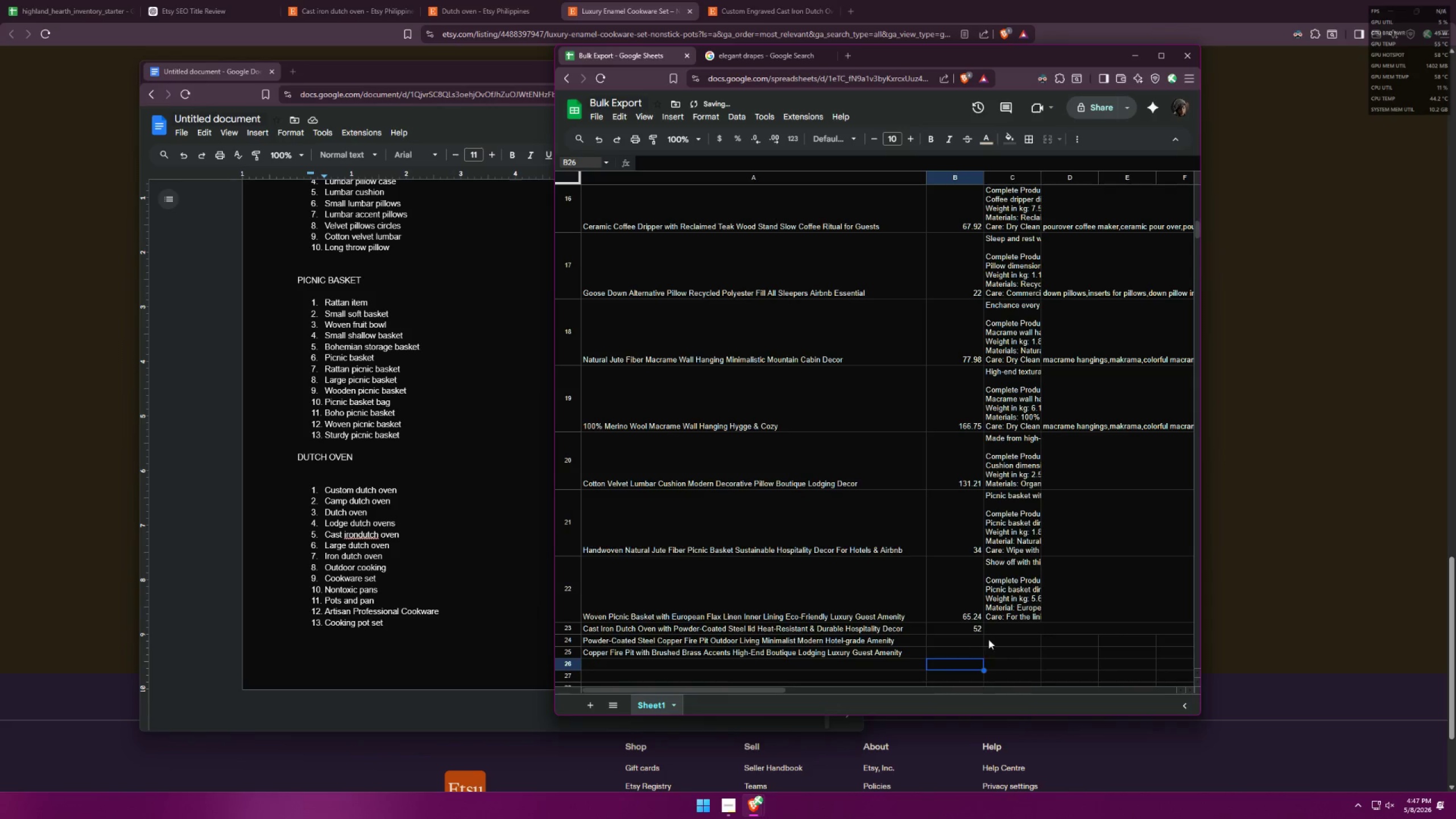 
left_click([1001, 627])
 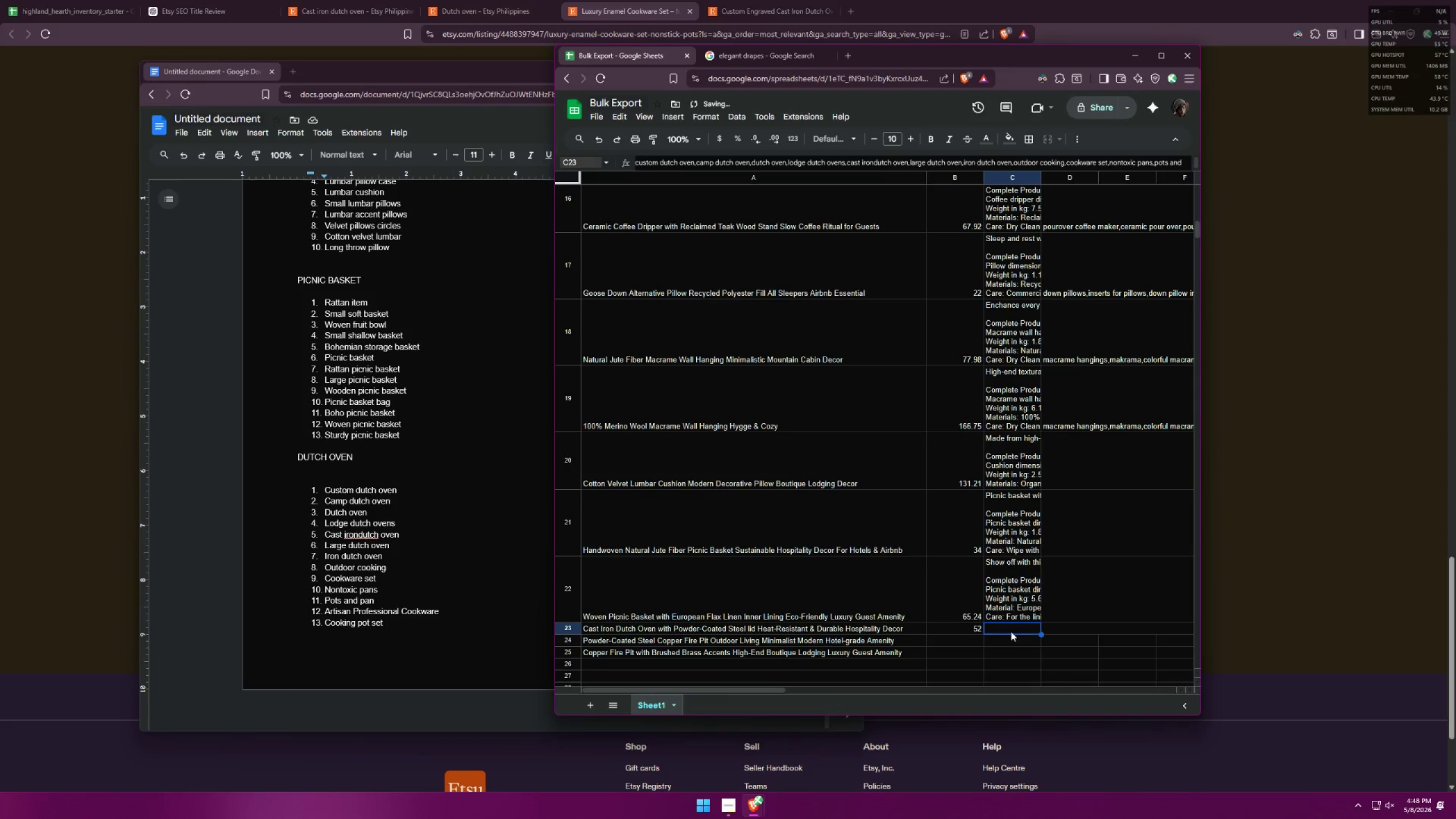 
double_click([1011, 631])
 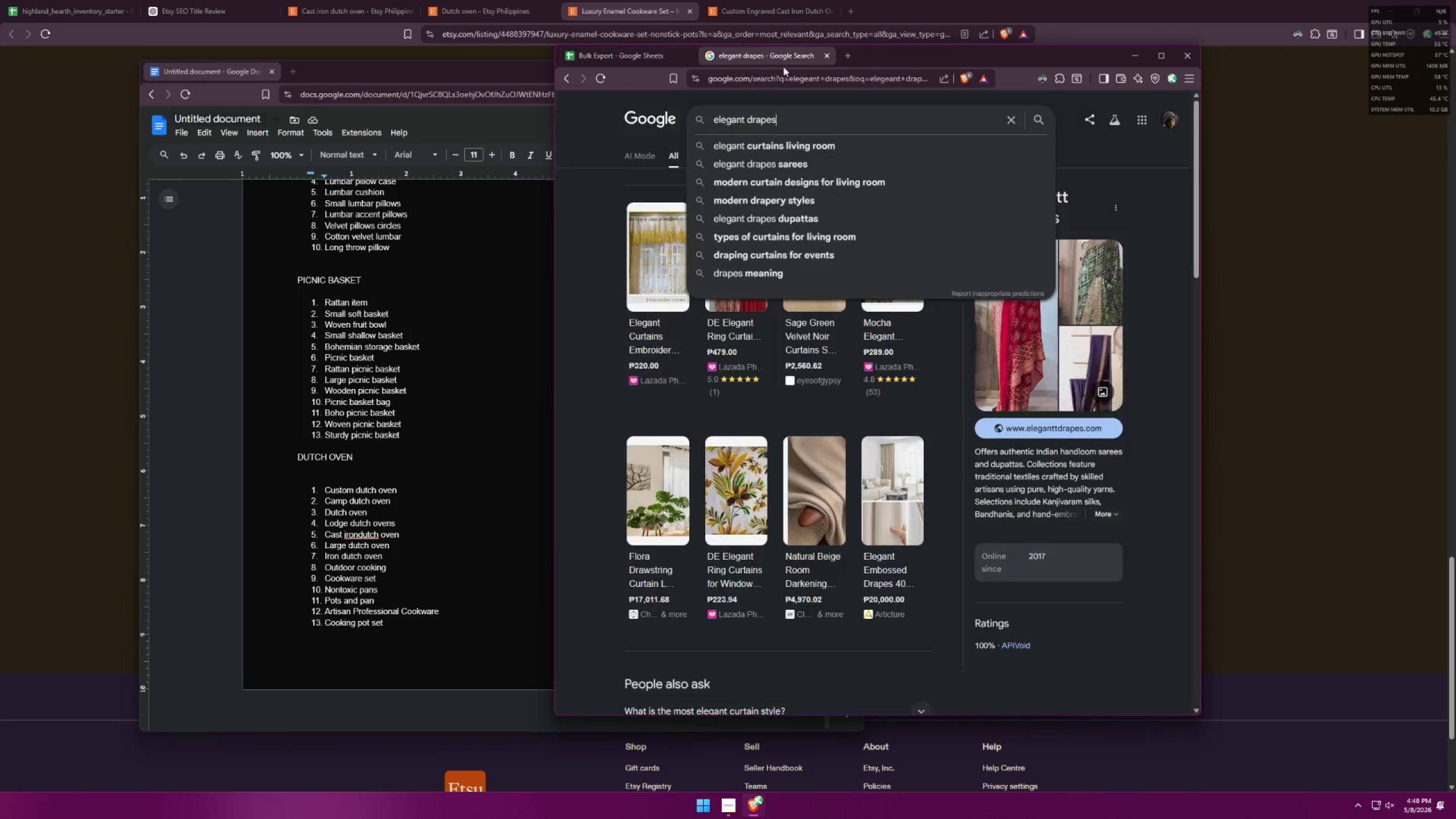 
left_click_drag(start_coordinate=[808, 117], to_coordinate=[568, 114])
 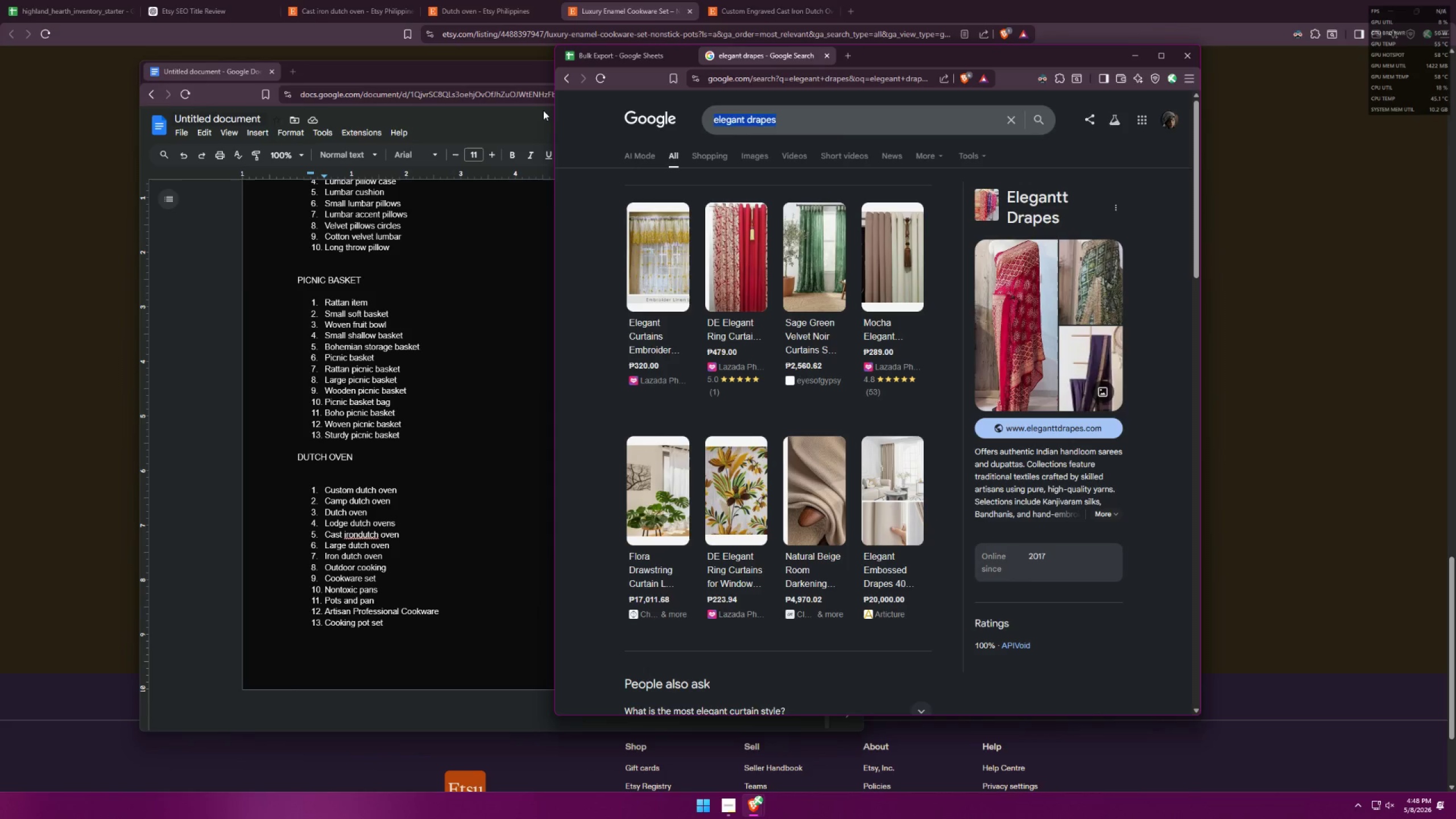 
type(ip)
key(Backspace)
key(Backspace)
type(upgrade)
 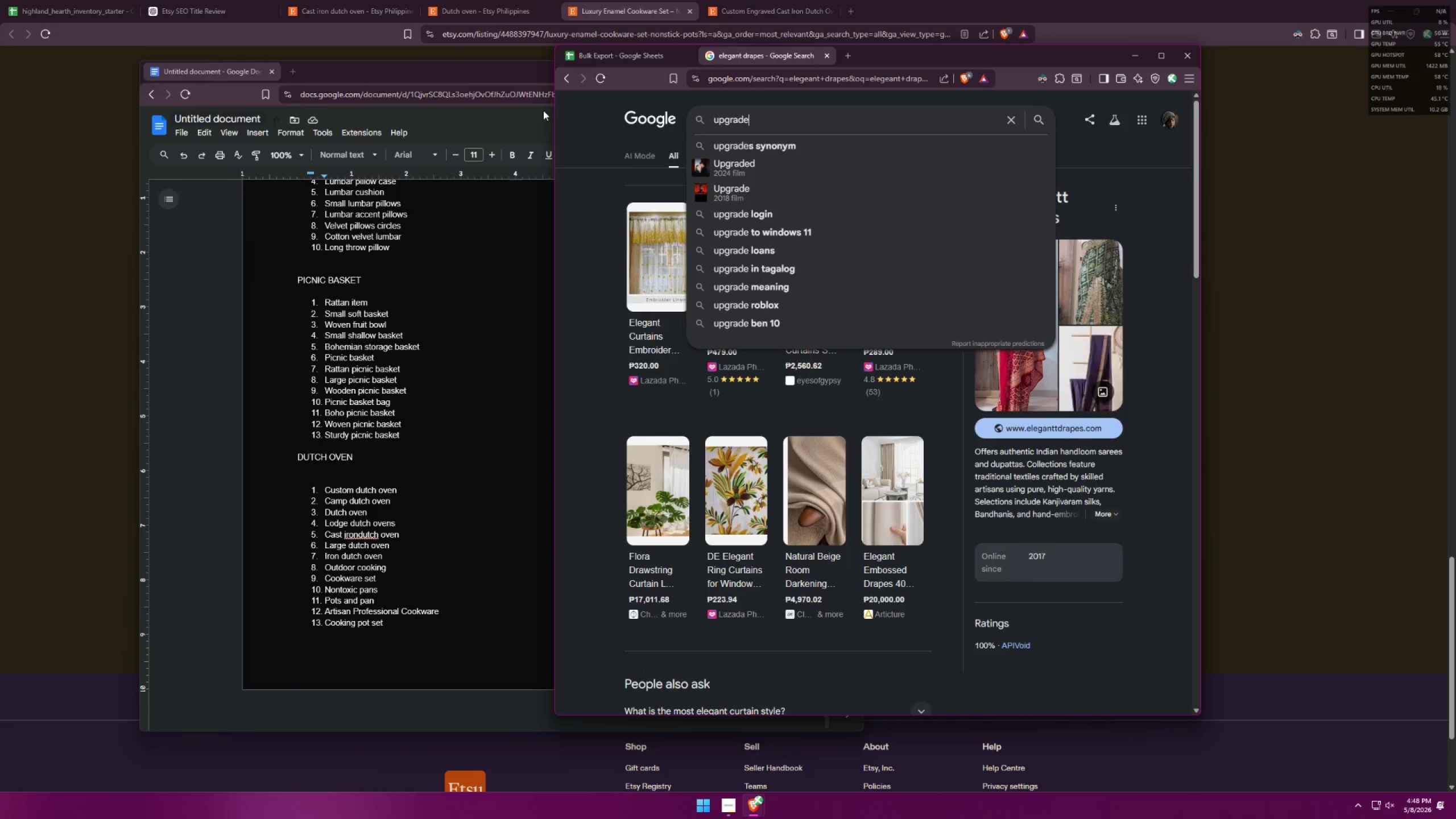 
key(Enter)
 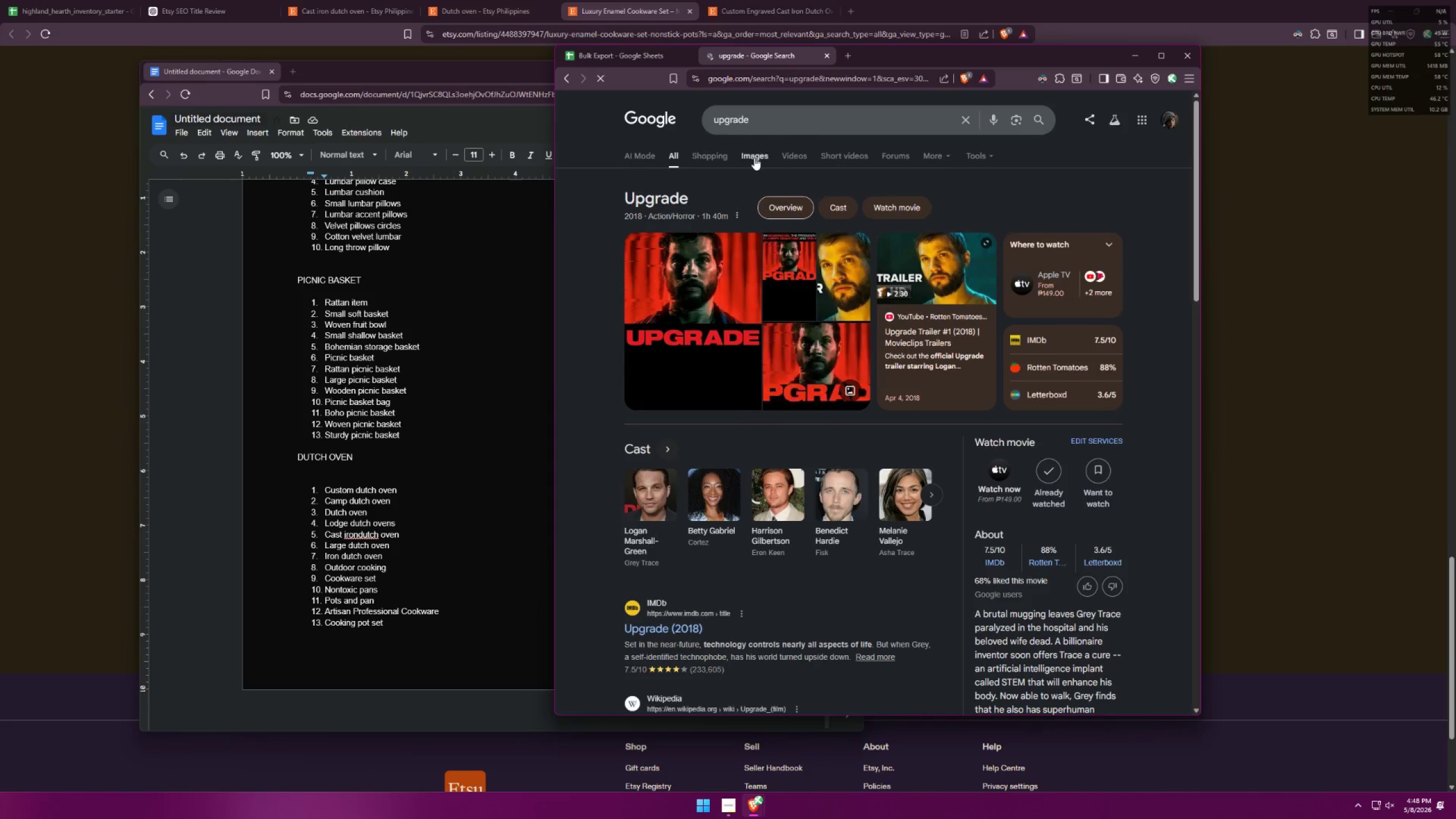 
key(Space)
 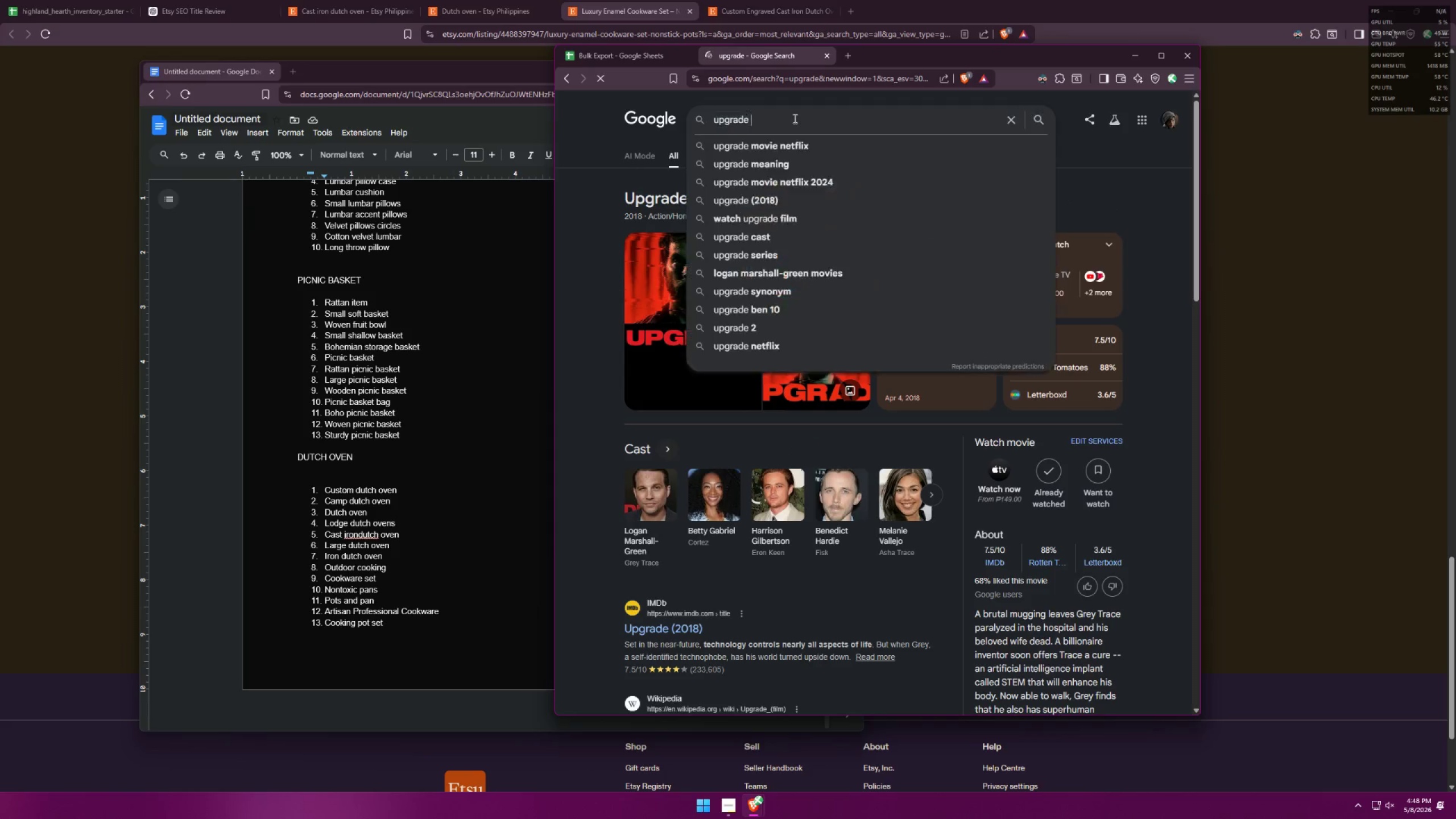 
key(S)
 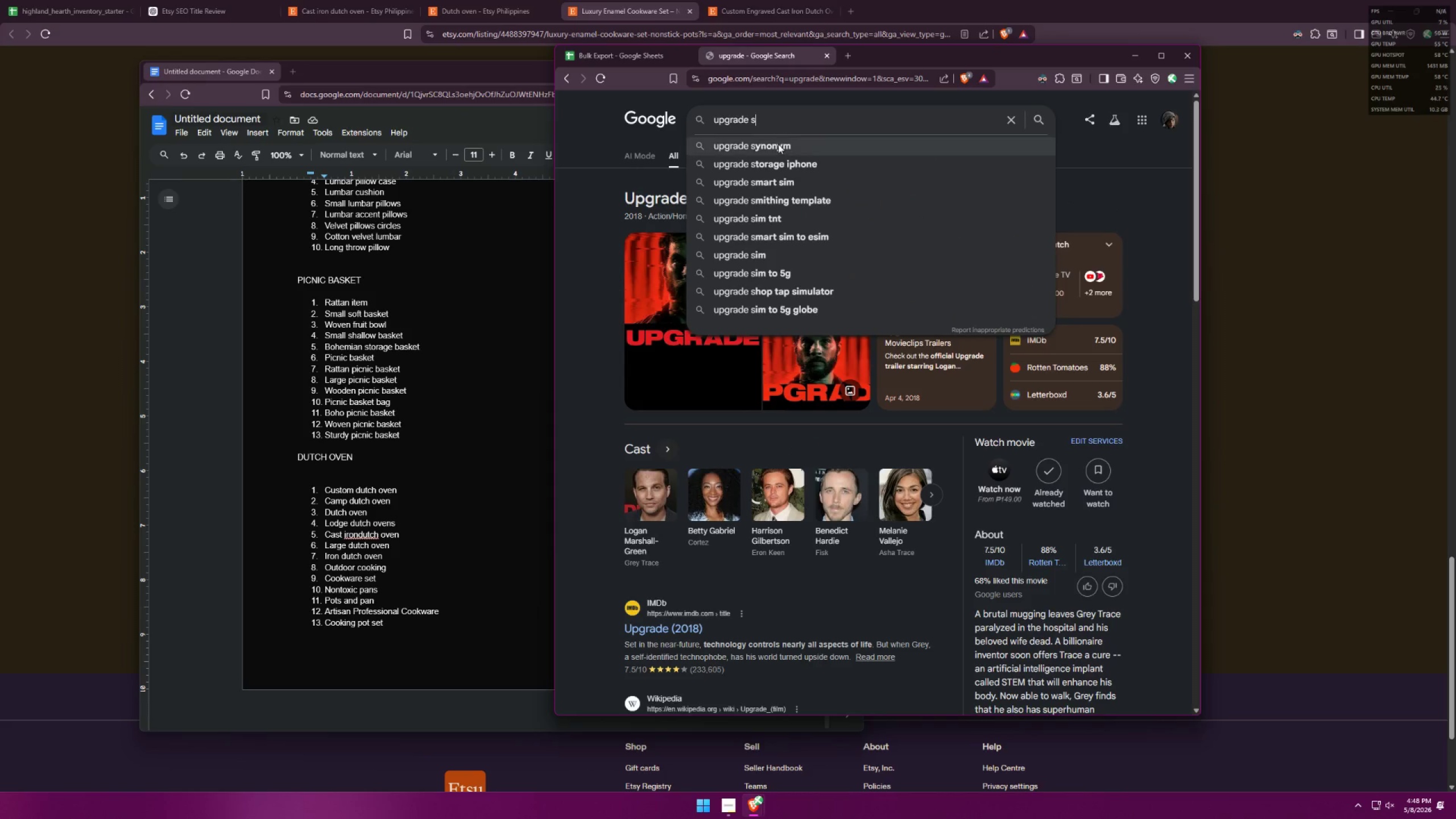 
left_click([777, 147])
 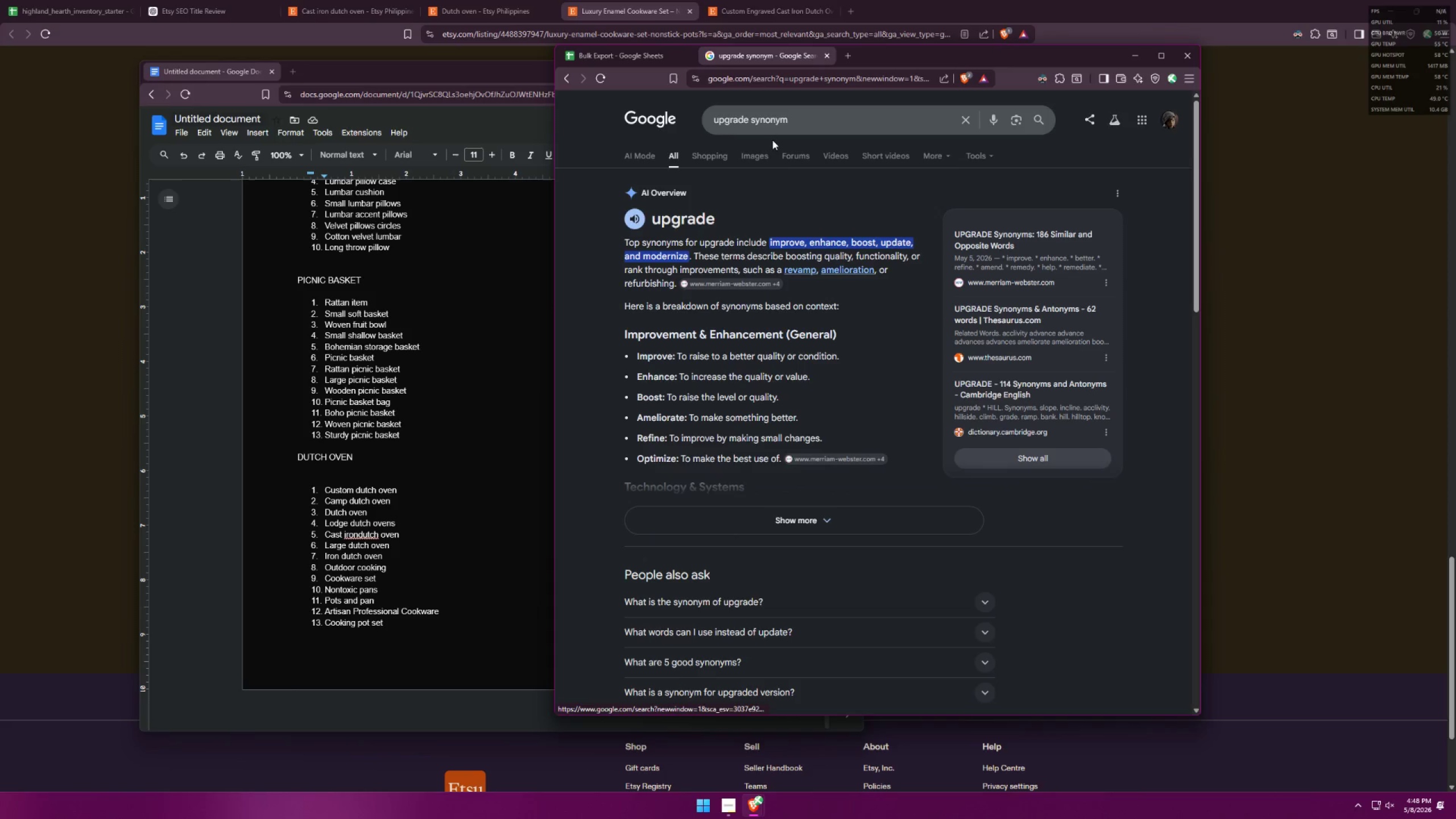 
wait(8.59)
 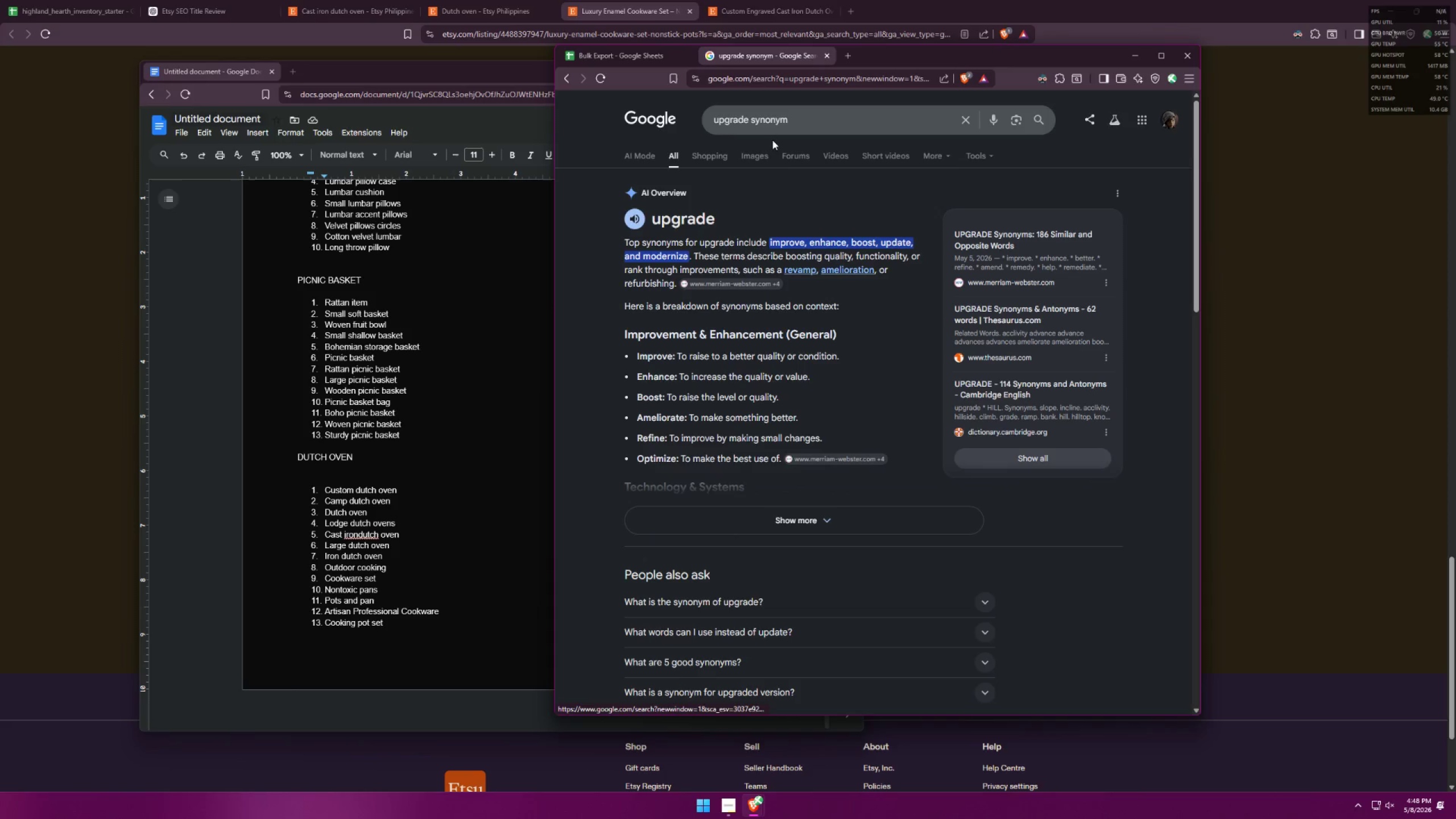 
left_click([630, 49])
 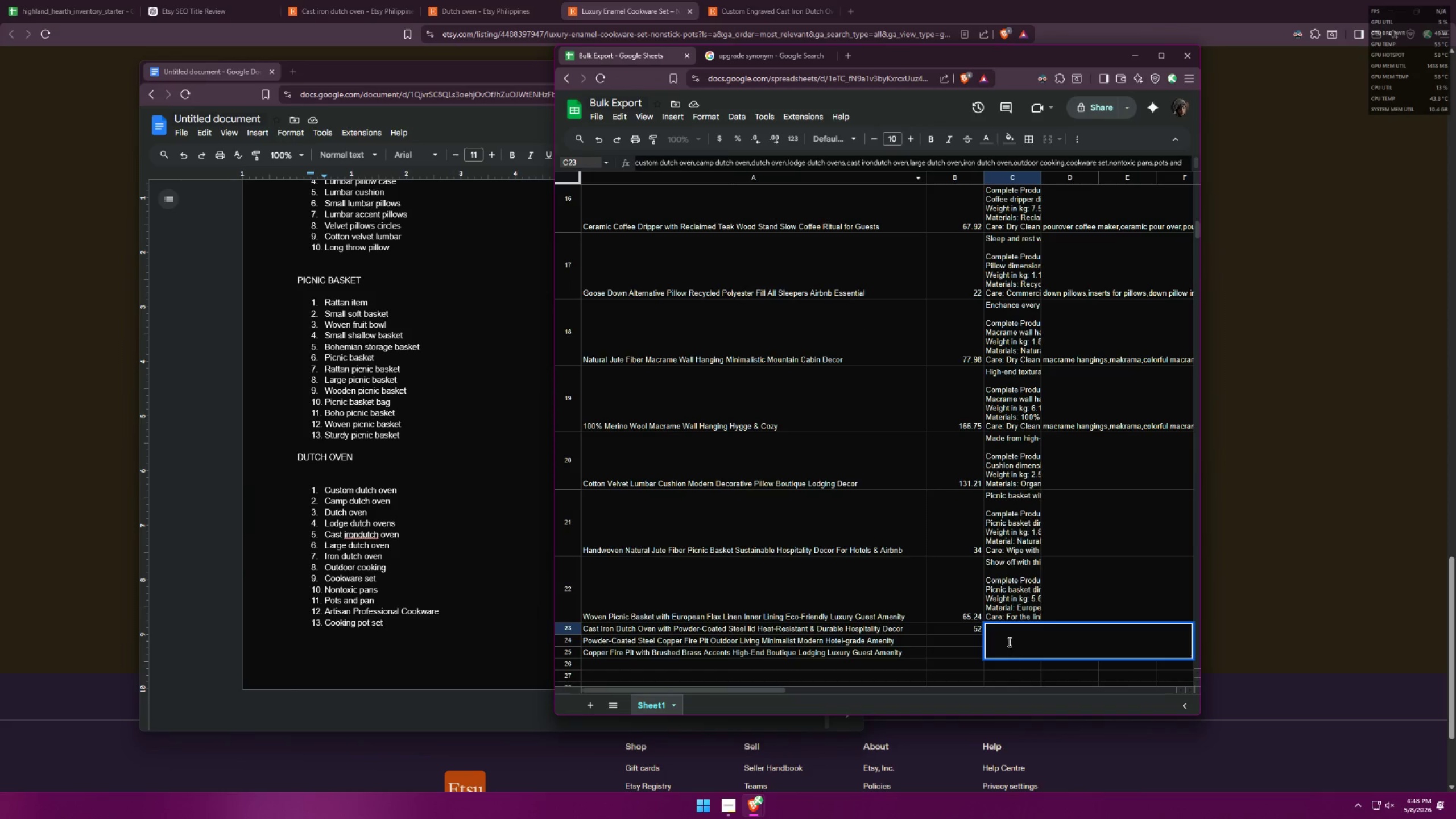 
left_click([1010, 630])
 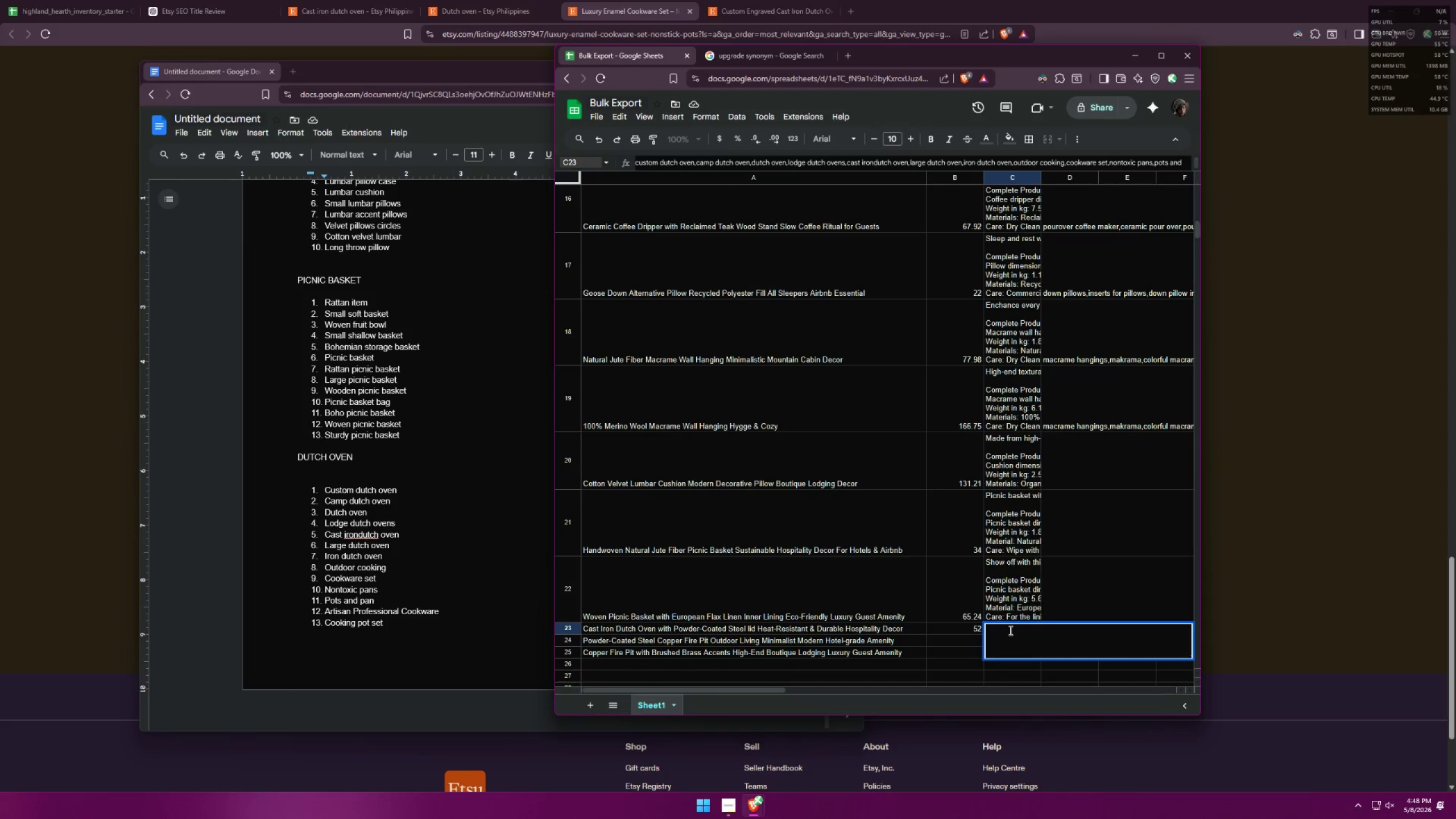 
left_click([957, 670])
 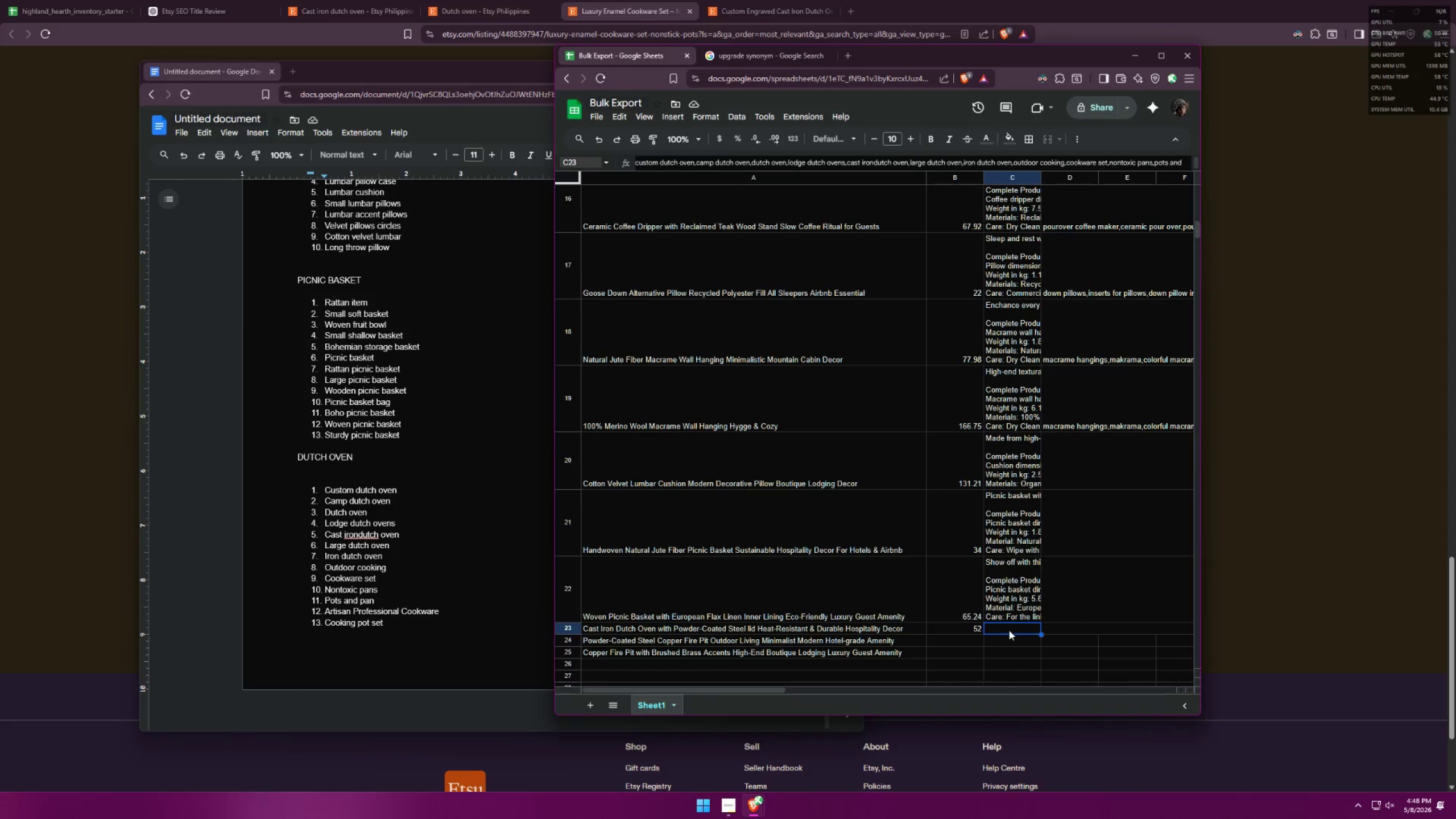 
double_click([1009, 630])
 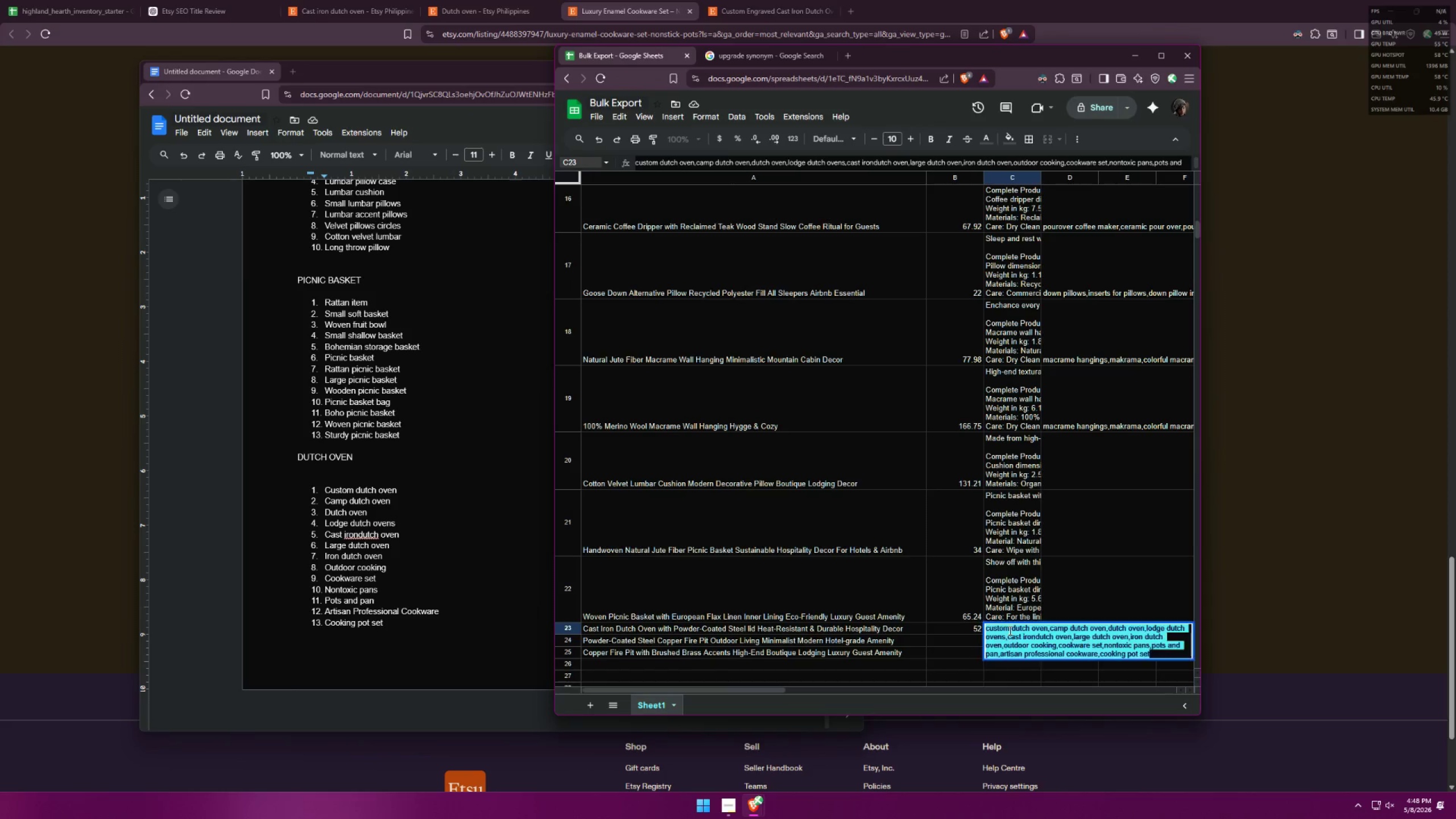 
triple_click([1009, 630])
 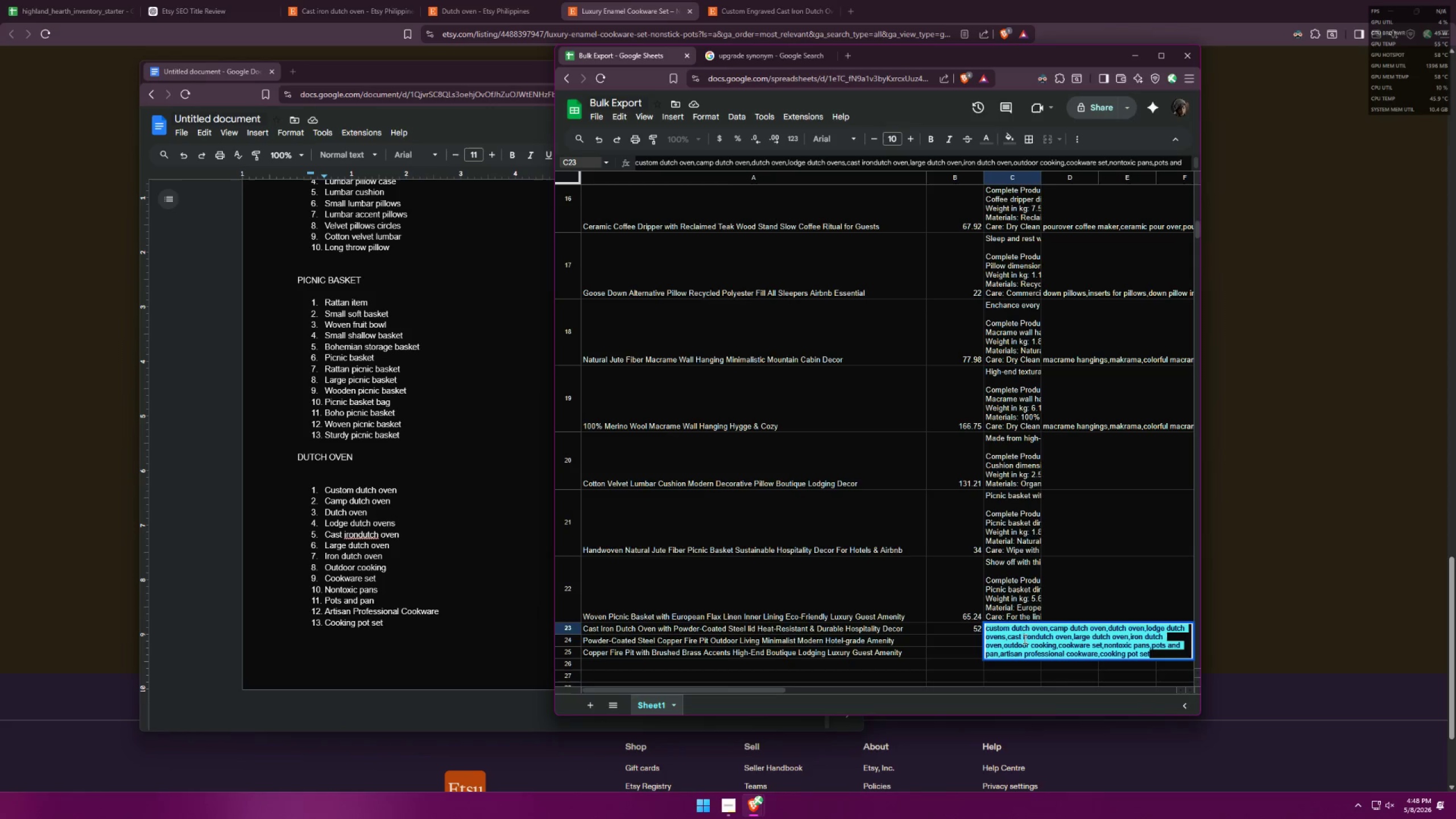 
type(Improve your kitchen game with this cast iron dutch oven with)
key(Backspace)
key(Backspace)
key(Backspace)
key(Backspace)
key(Backspace)
type(. With )
 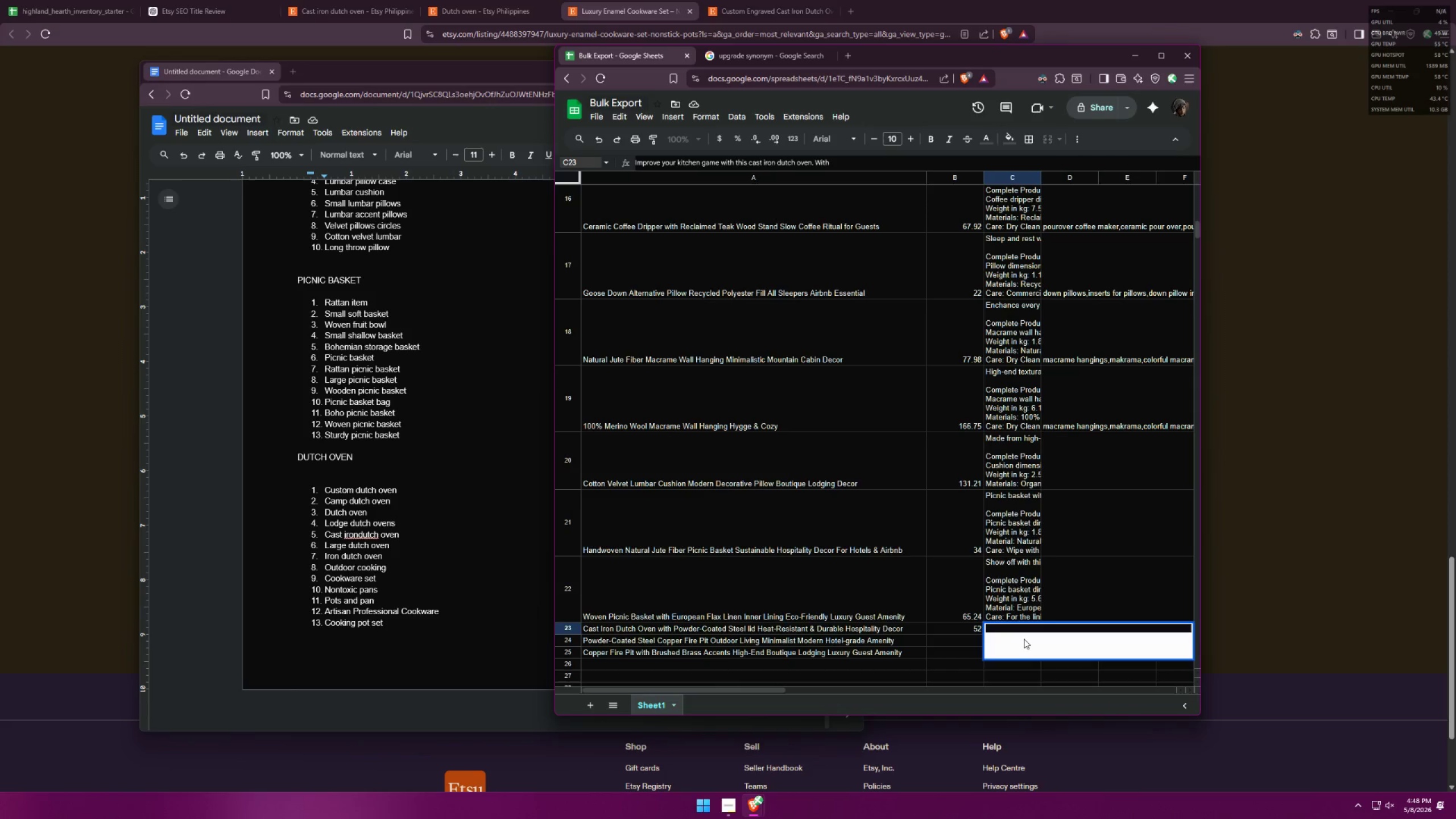 
hold_key(key=ShiftLeft, duration=0.33)
 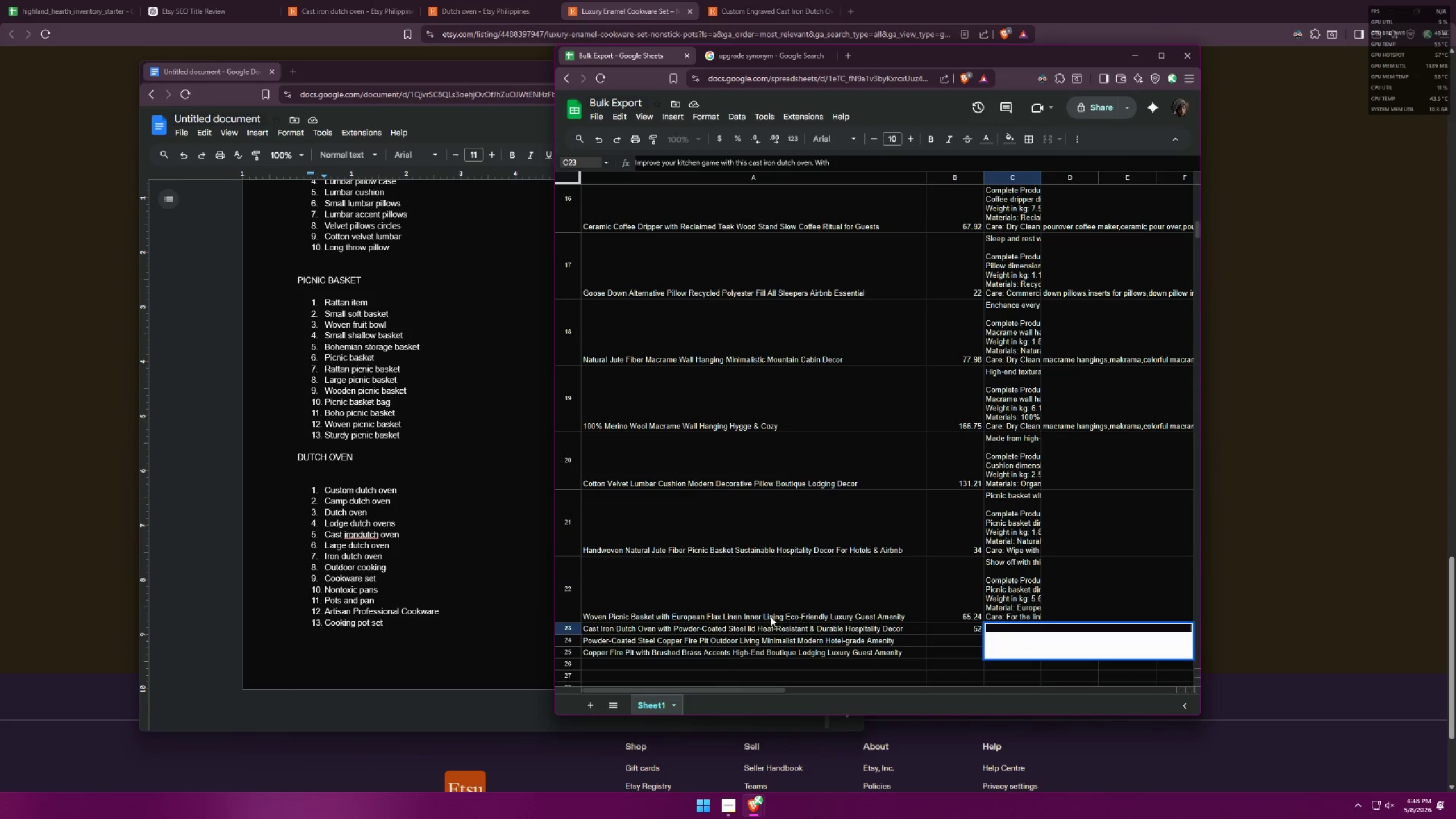 
double_click([729, 626])
 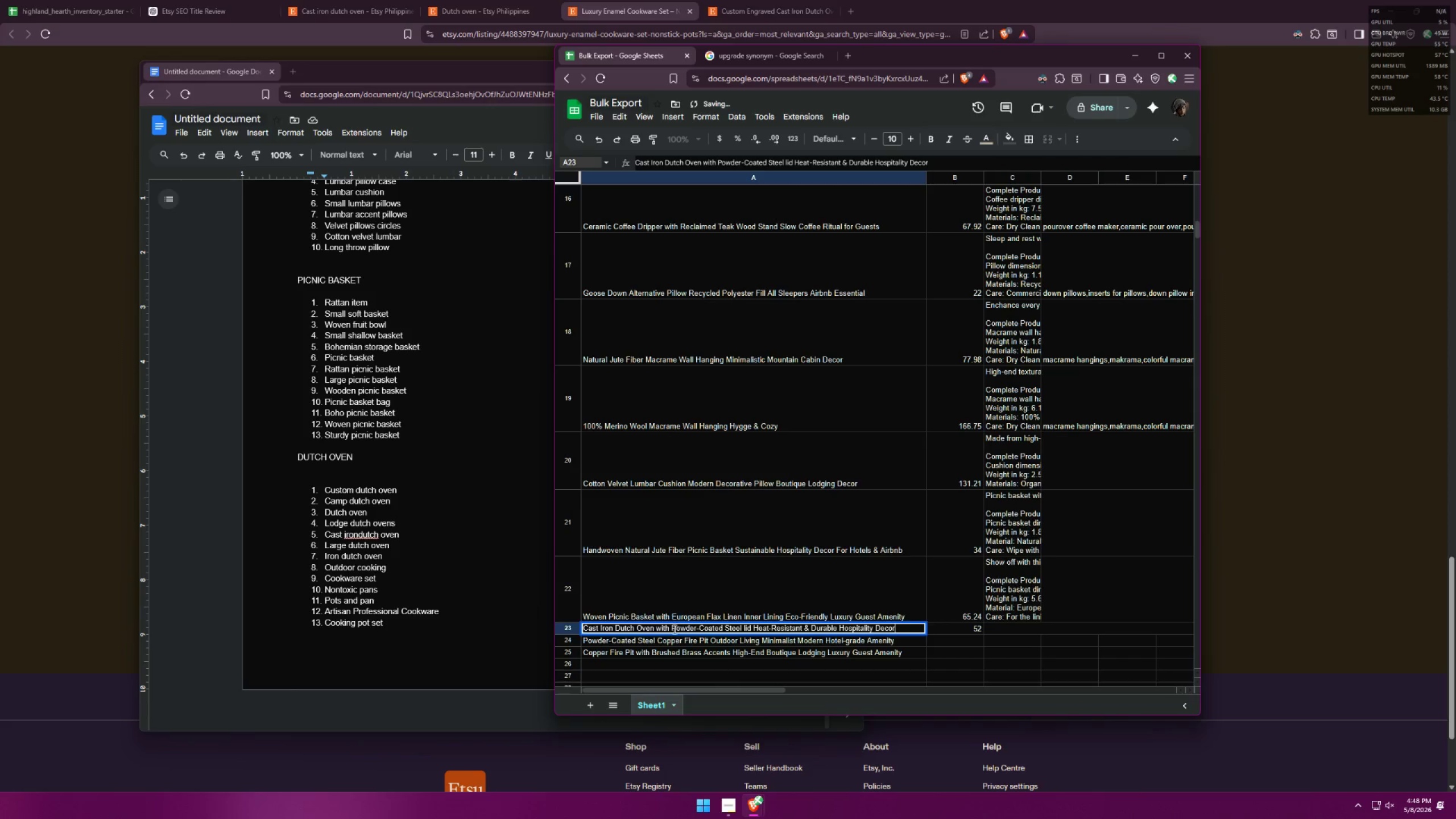 
left_click_drag(start_coordinate=[670, 627], to_coordinate=[755, 626])
 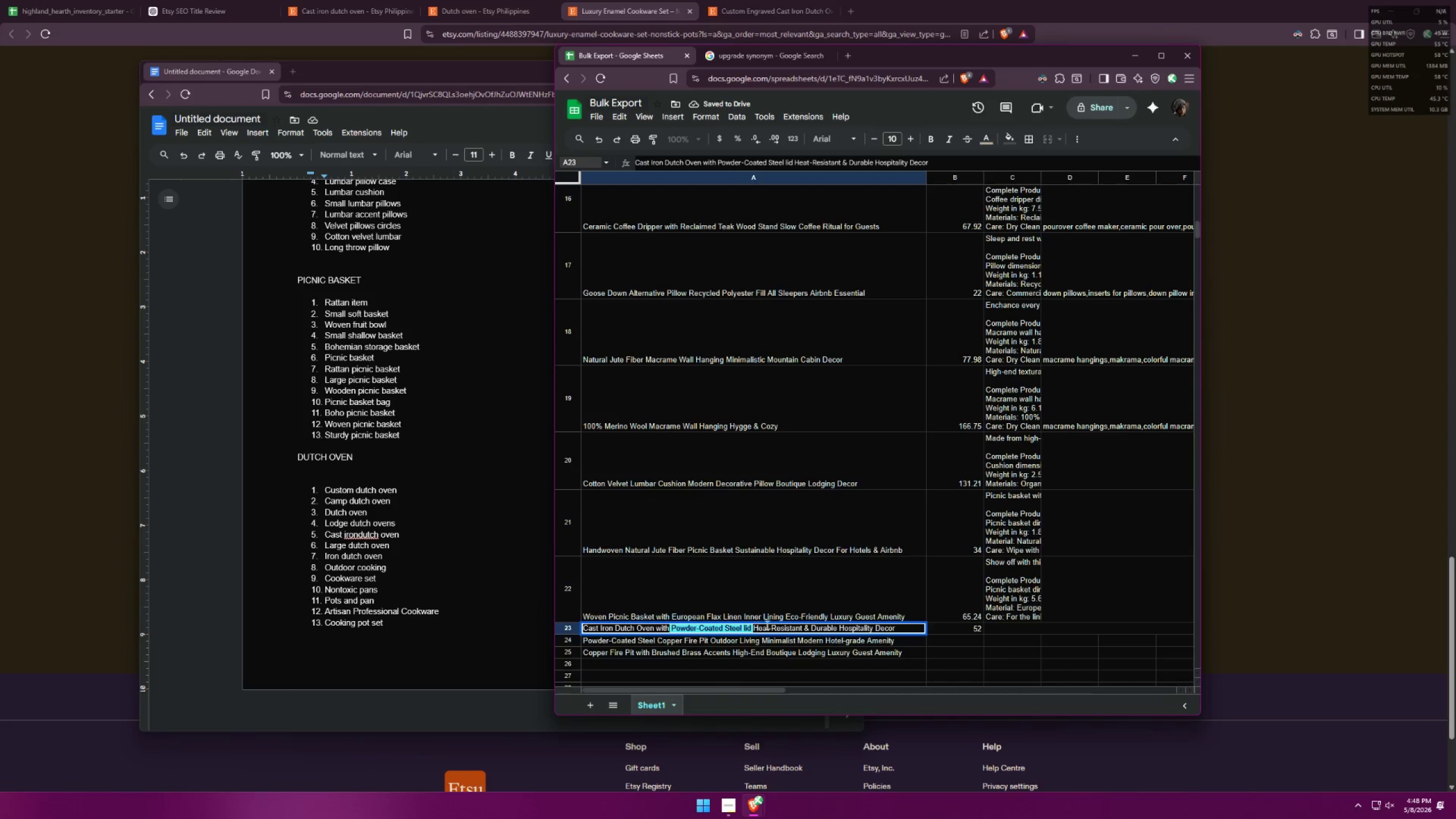 
key(Control+ControlLeft)
 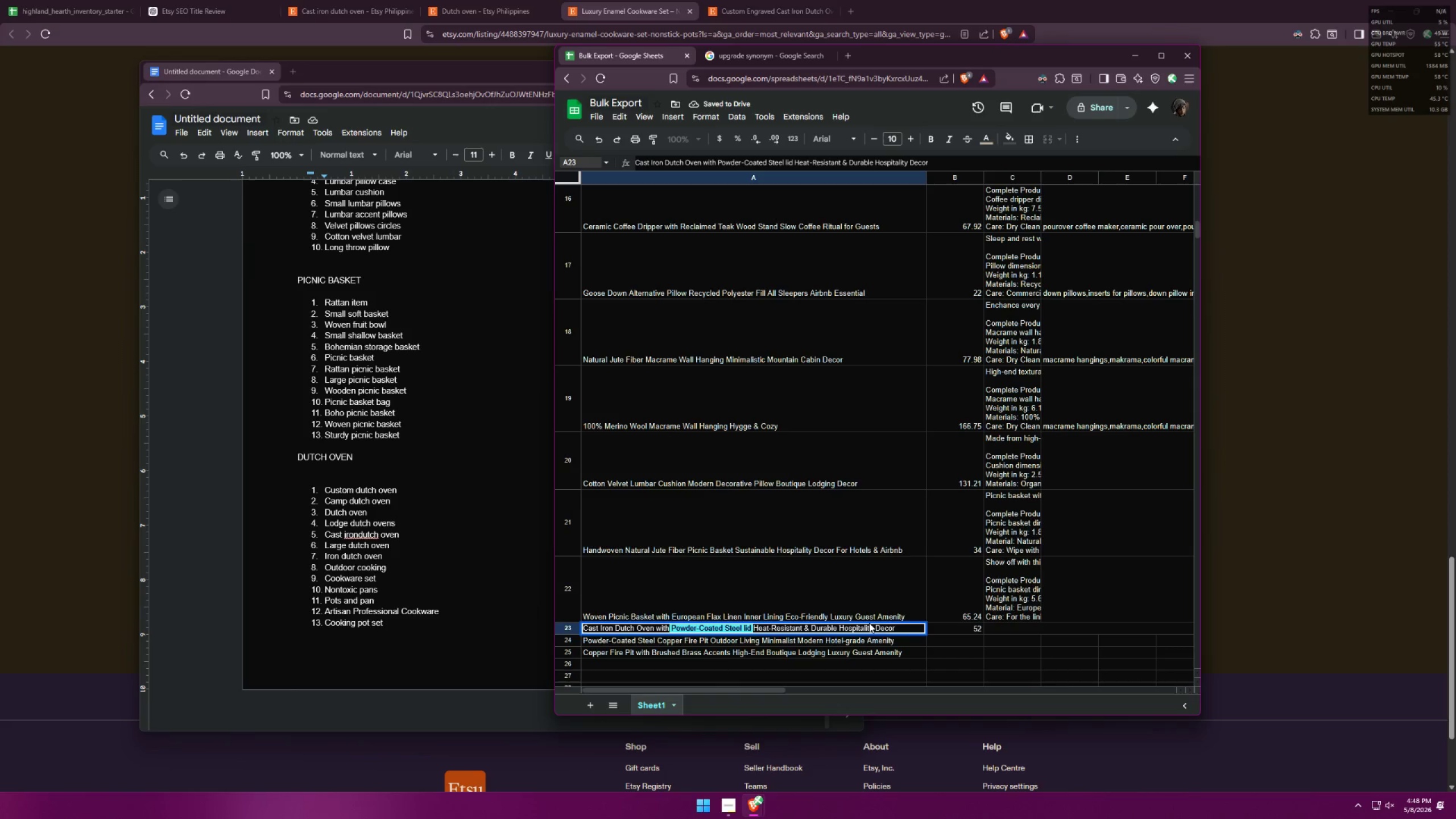 
key(Control+C)
 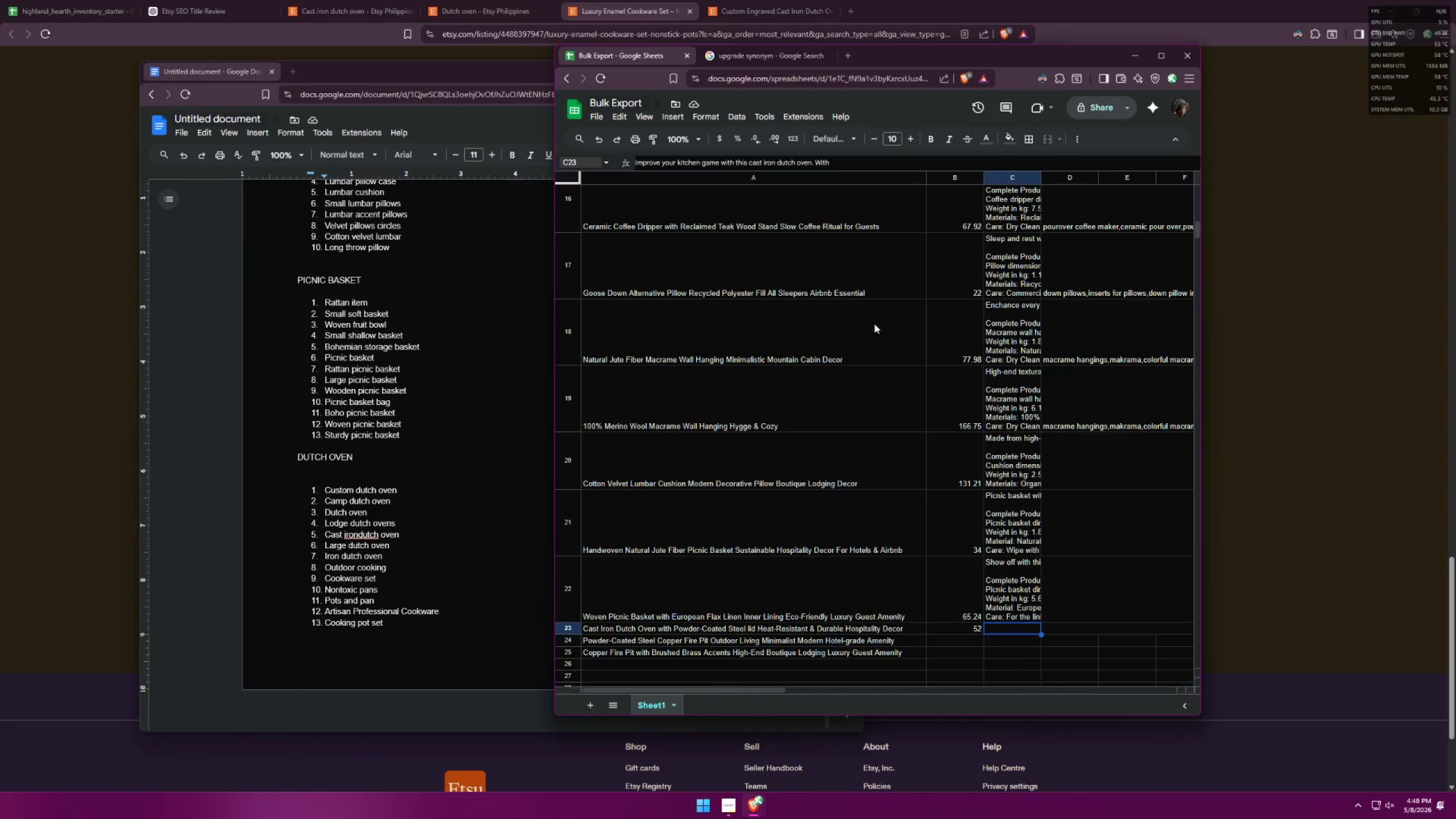 
left_click([850, 166])
 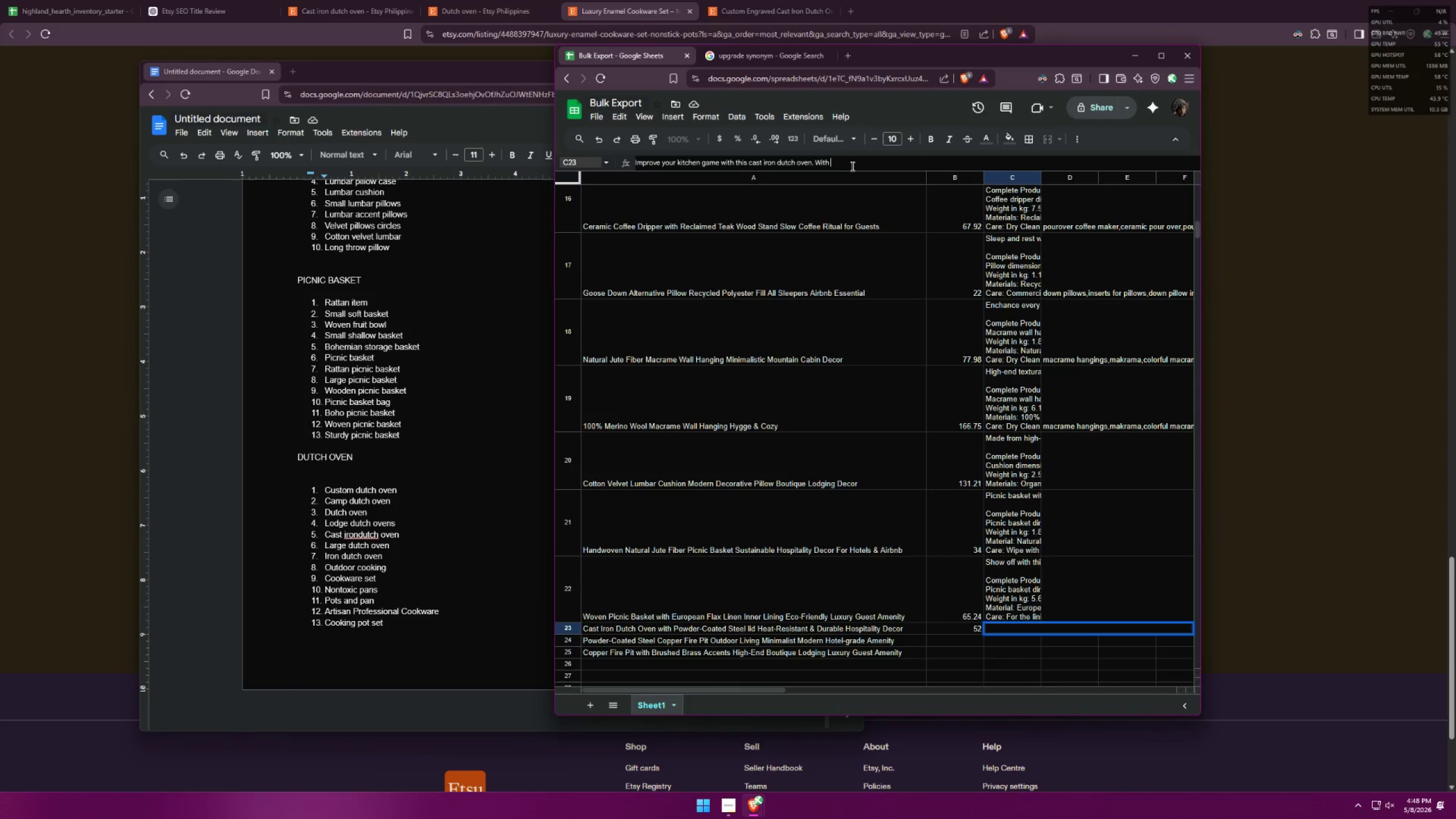 
key(Control+ControlLeft)
 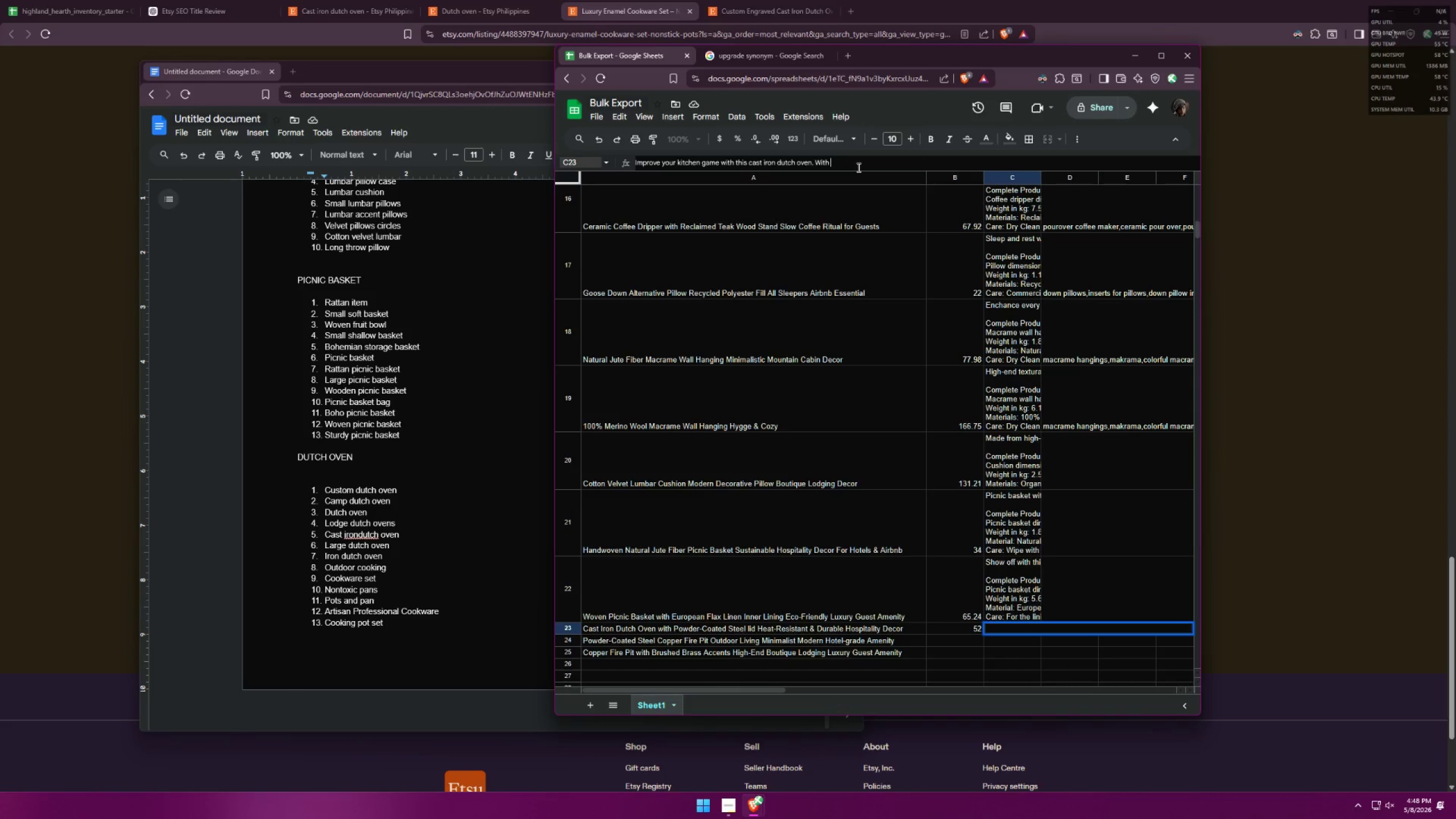 
key(Control+V)
 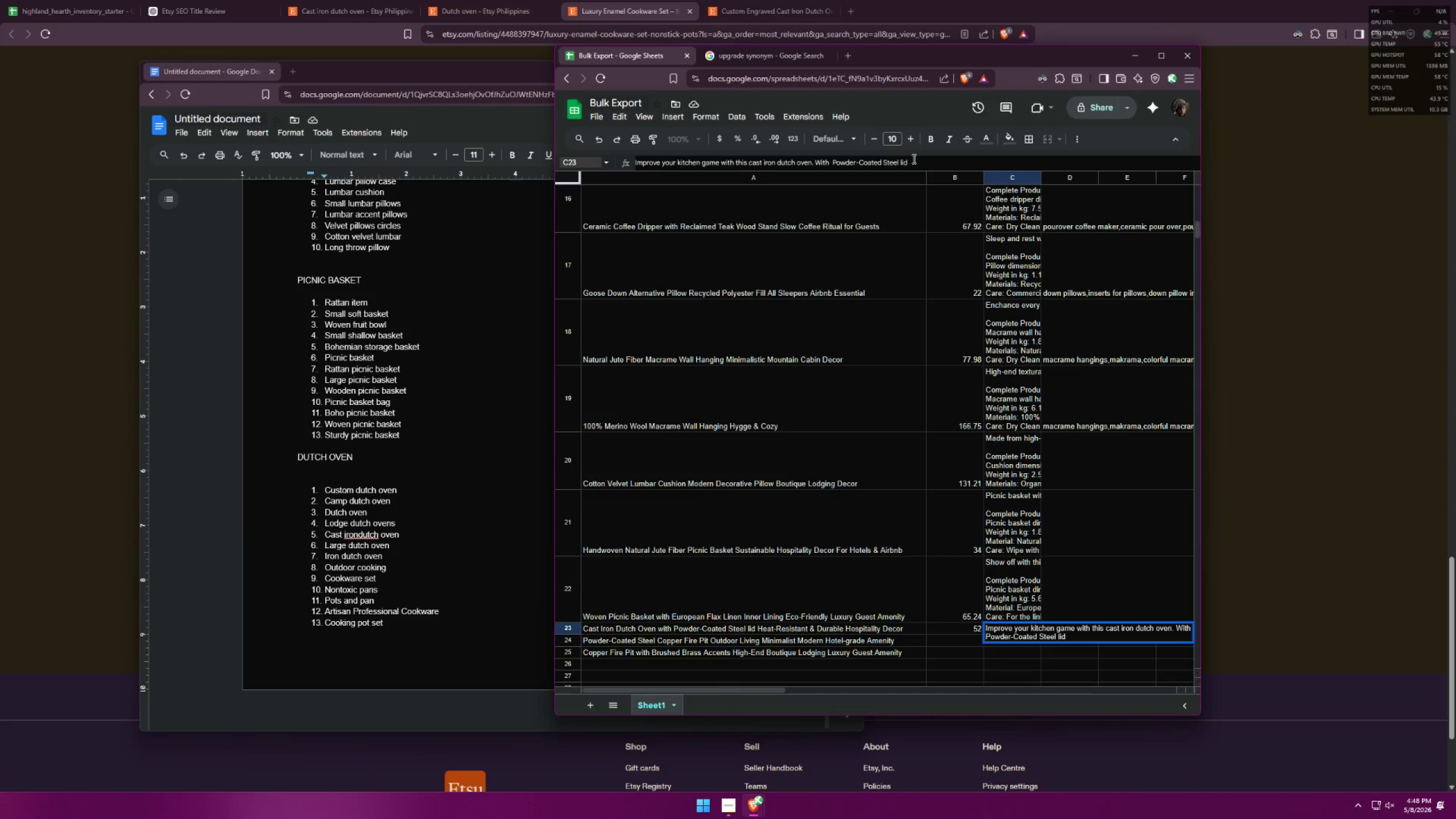 
left_click_drag(start_coordinate=[915, 160], to_coordinate=[831, 156])
 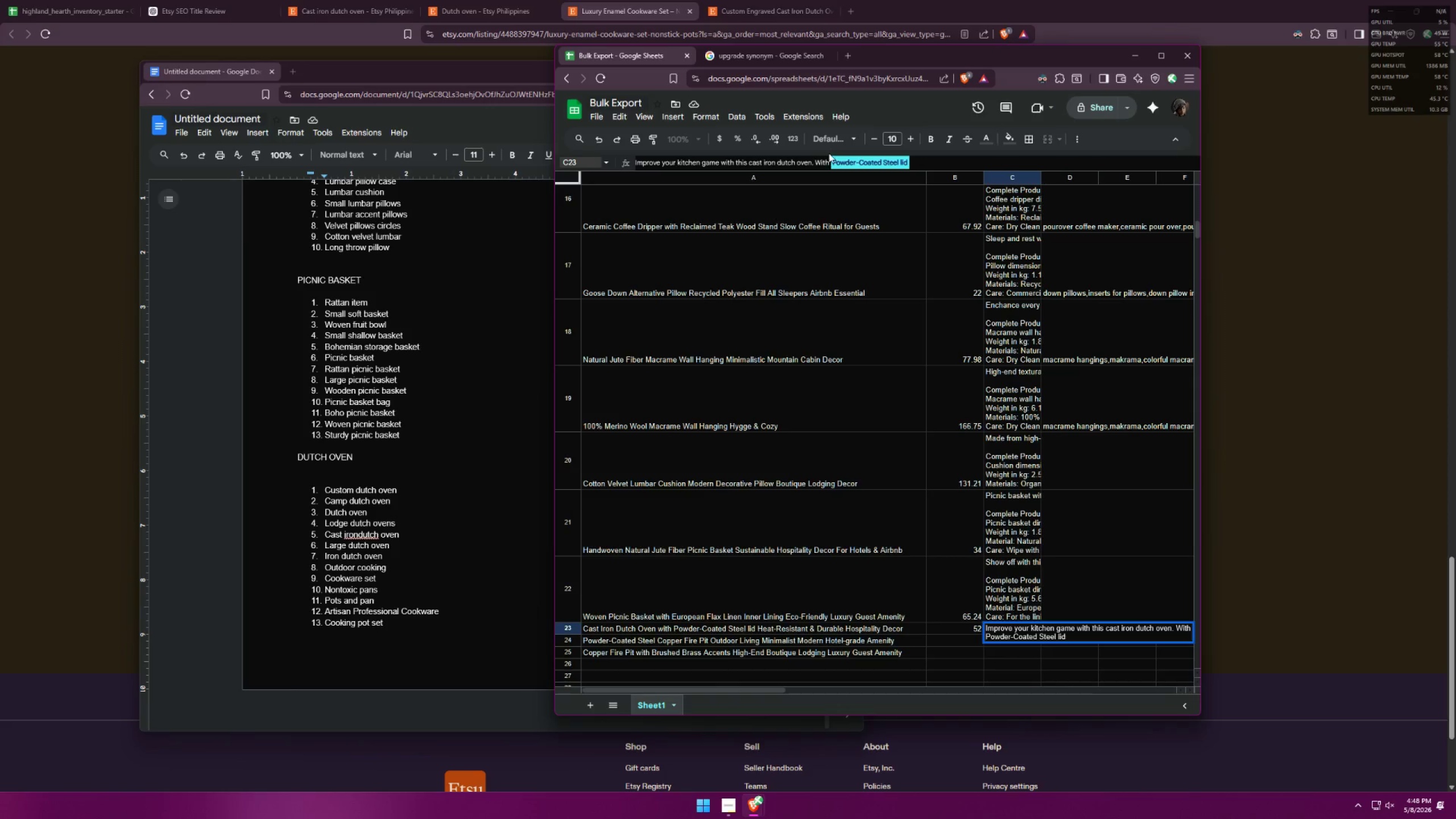 
key(Control+ControlLeft)
 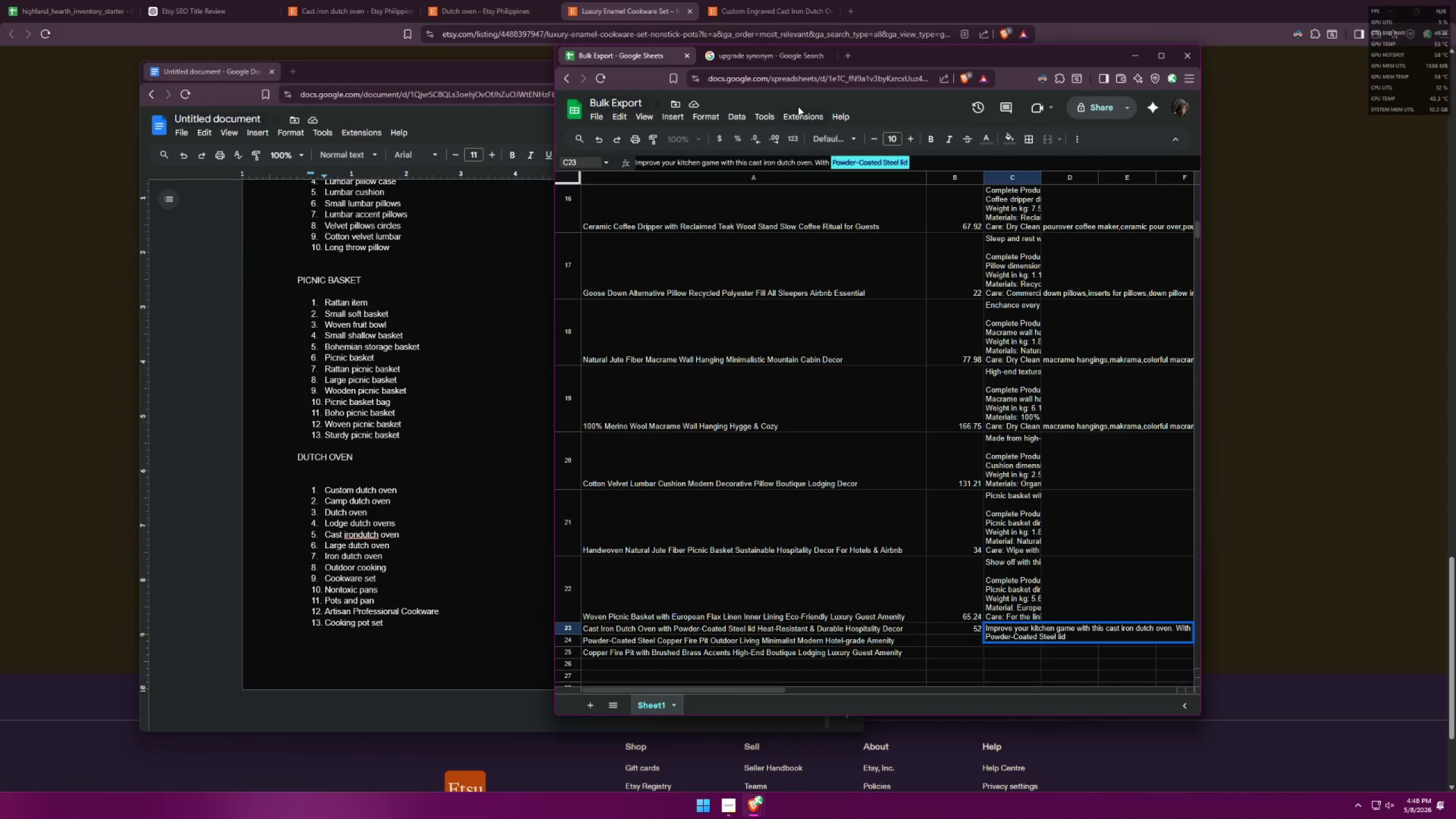 
key(Control+C)
 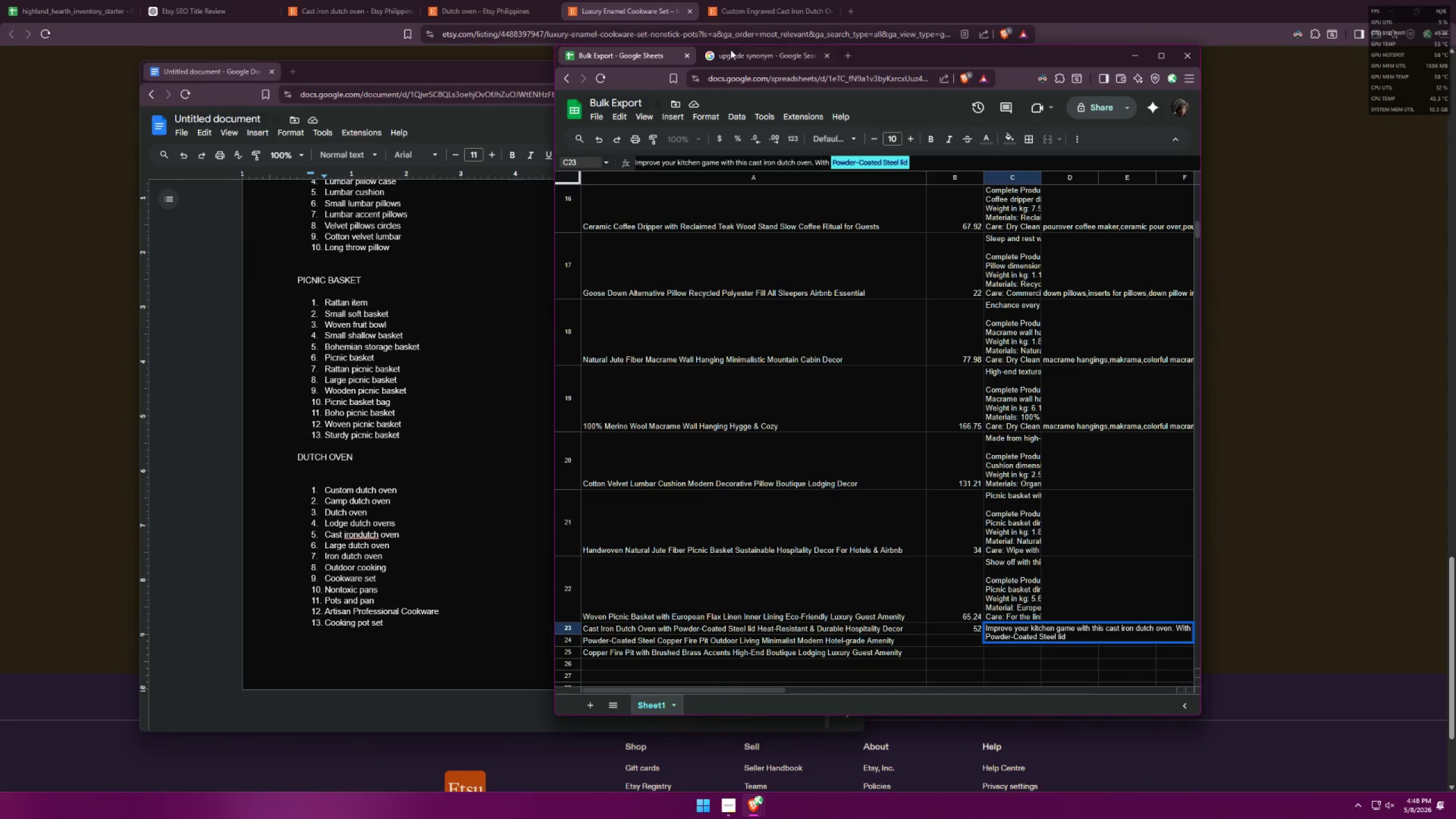 
left_click([731, 51])
 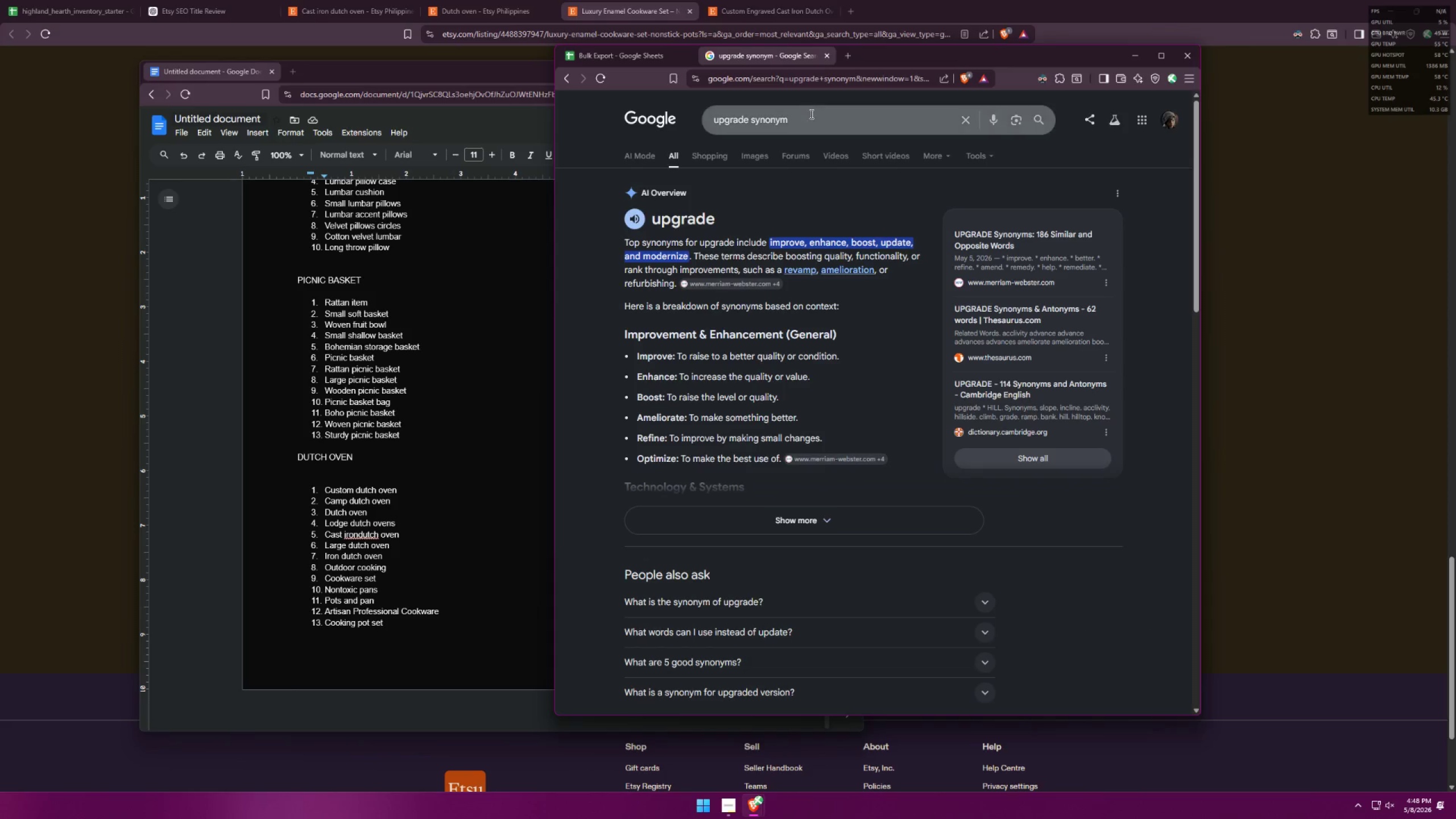 
left_click_drag(start_coordinate=[817, 122], to_coordinate=[643, 100])
 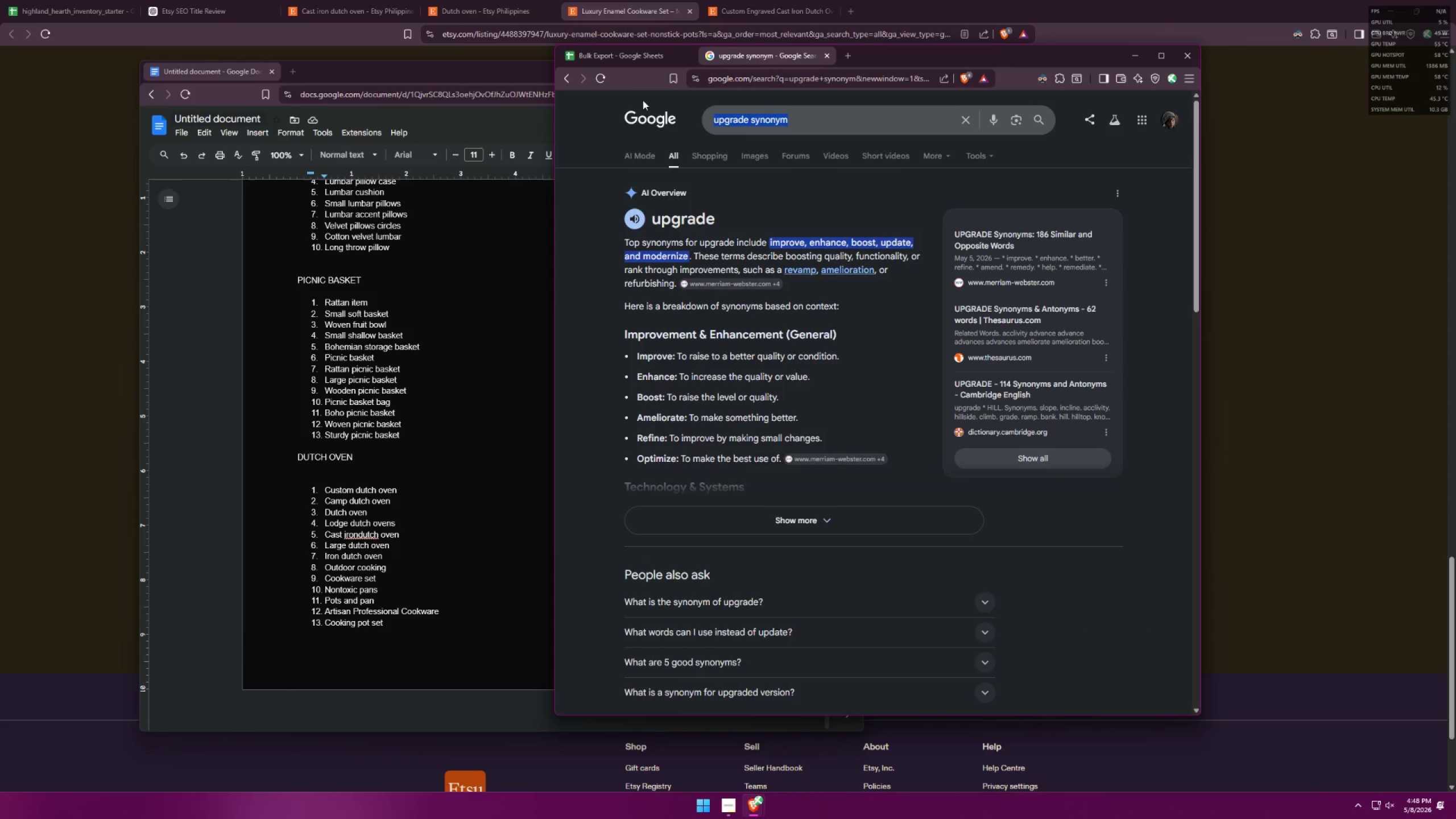 
key(Control+ControlLeft)
 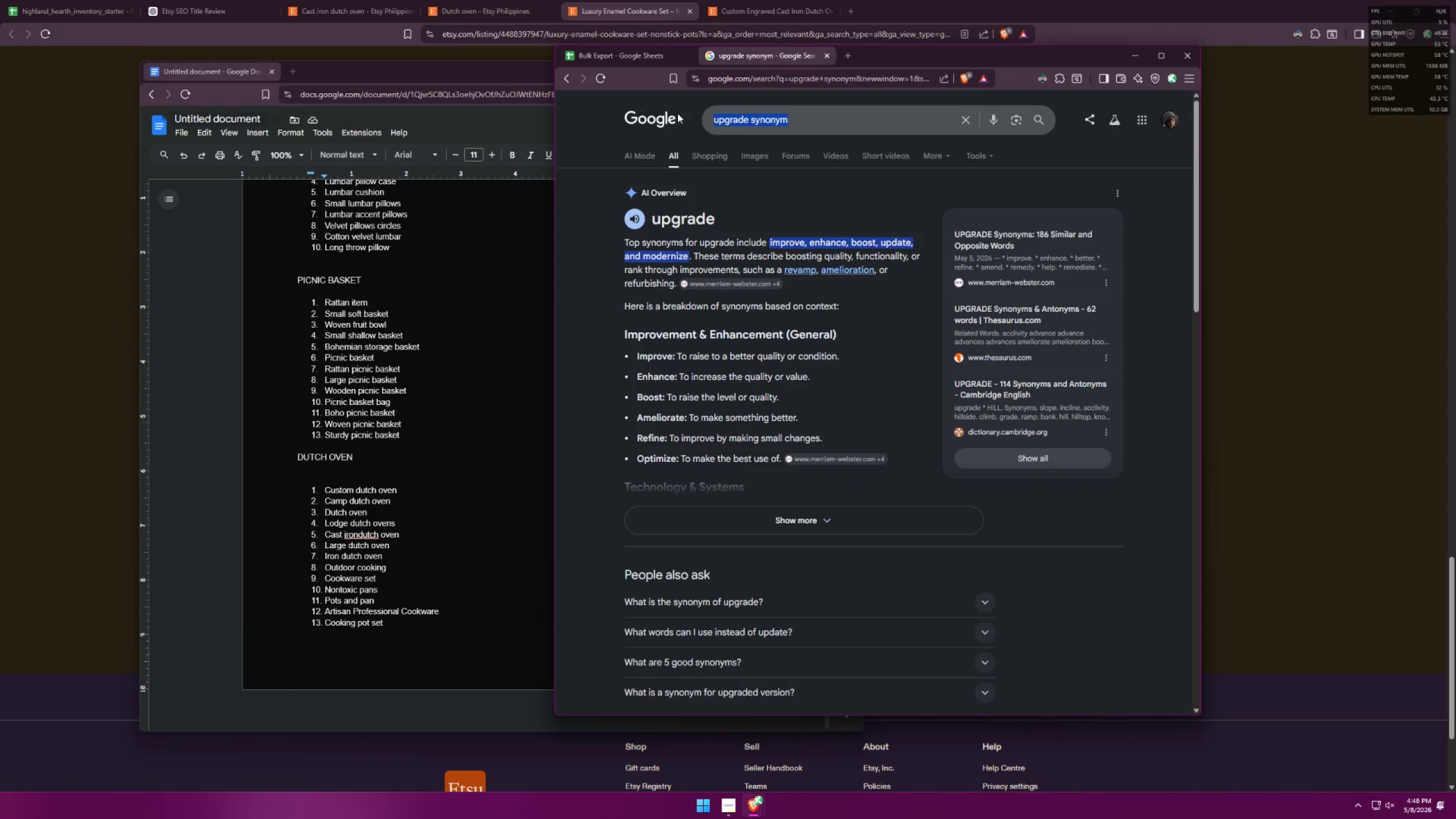 
key(Control+V)
 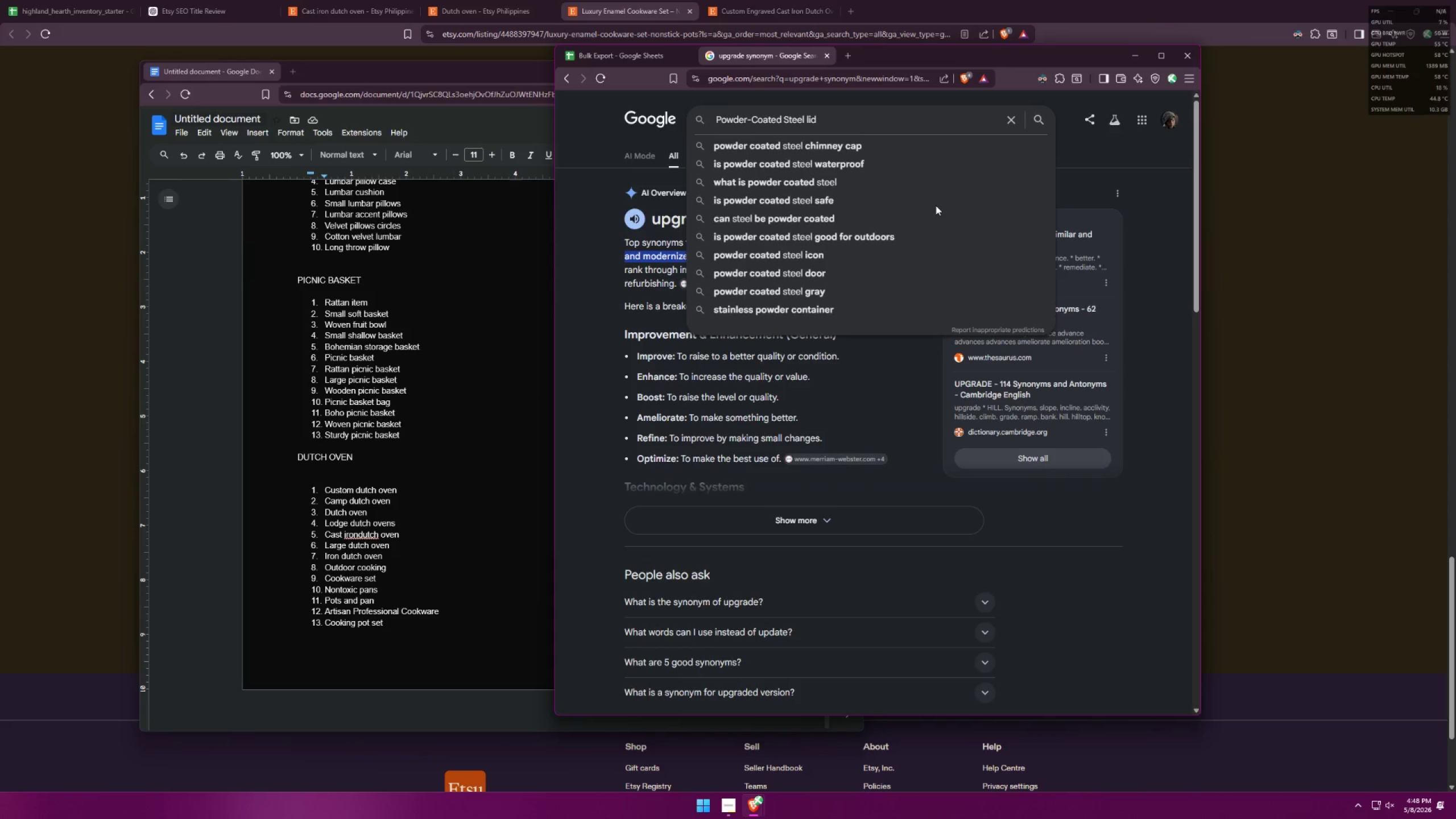 
type(benefits in a cas)
key(Backspace)
key(Backspace)
key(Backspace)
key(Backspace)
key(Backspace)
type(cooking ?)
 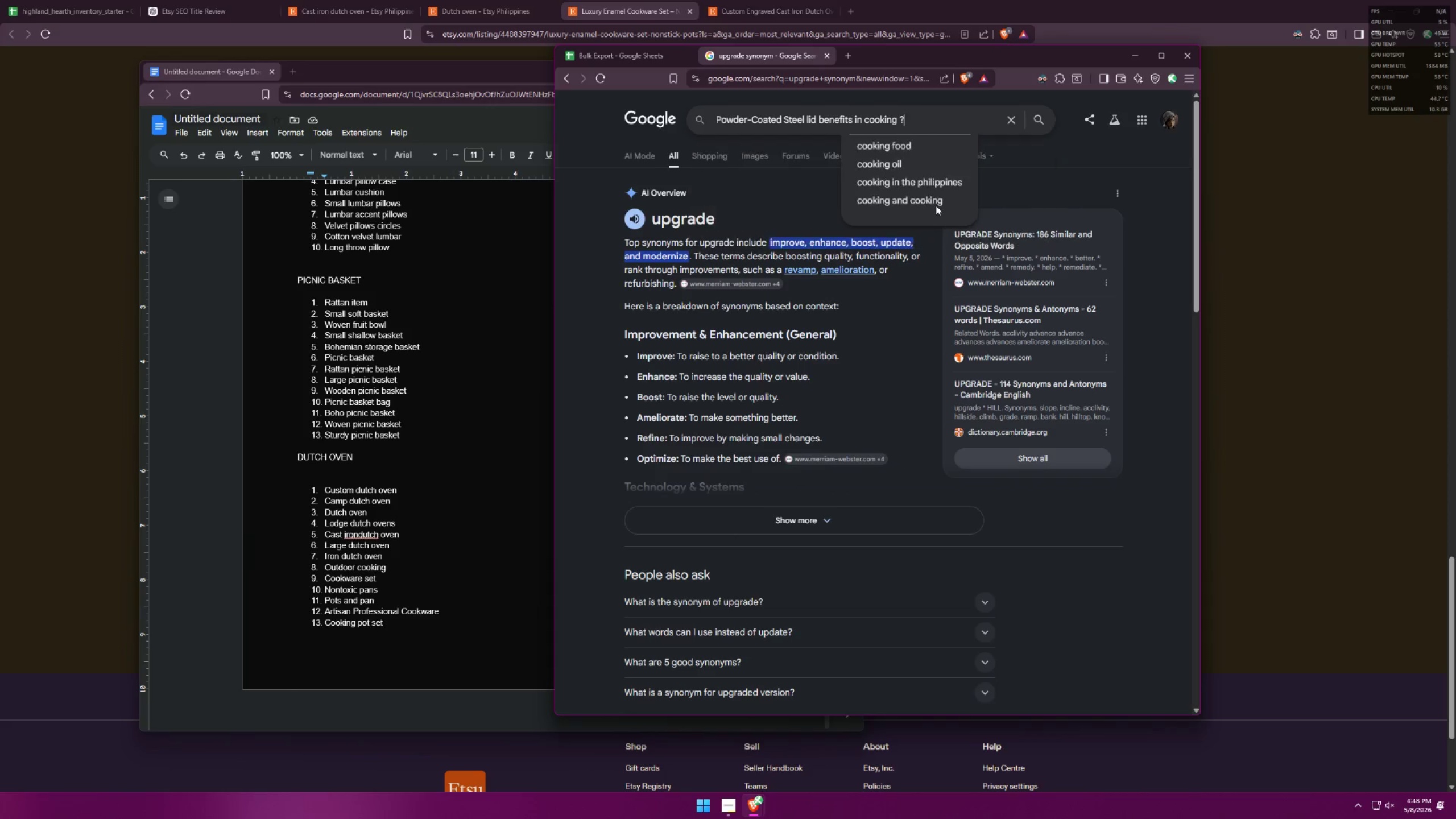 
key(Enter)
 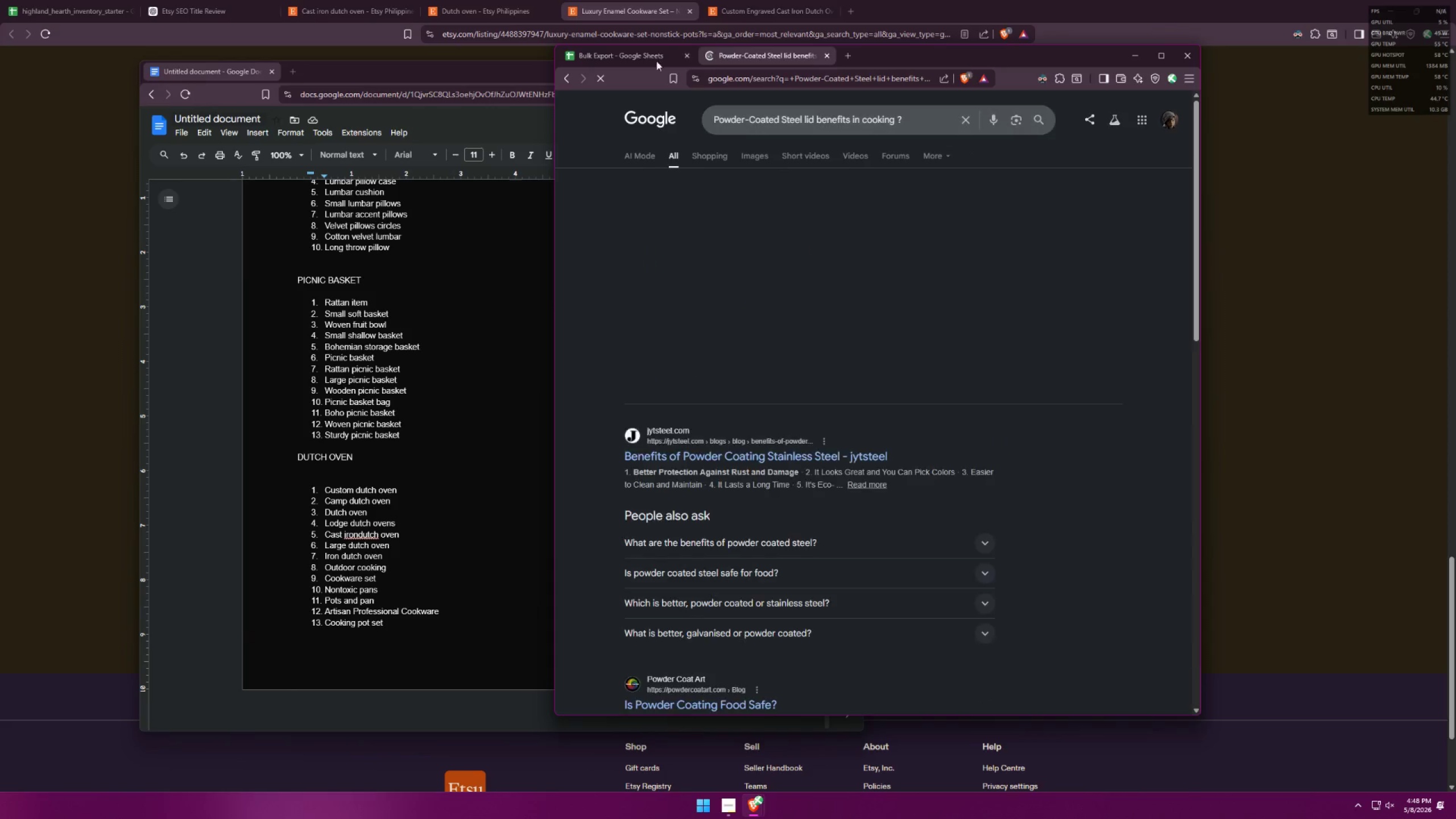 
left_click([619, 56])
 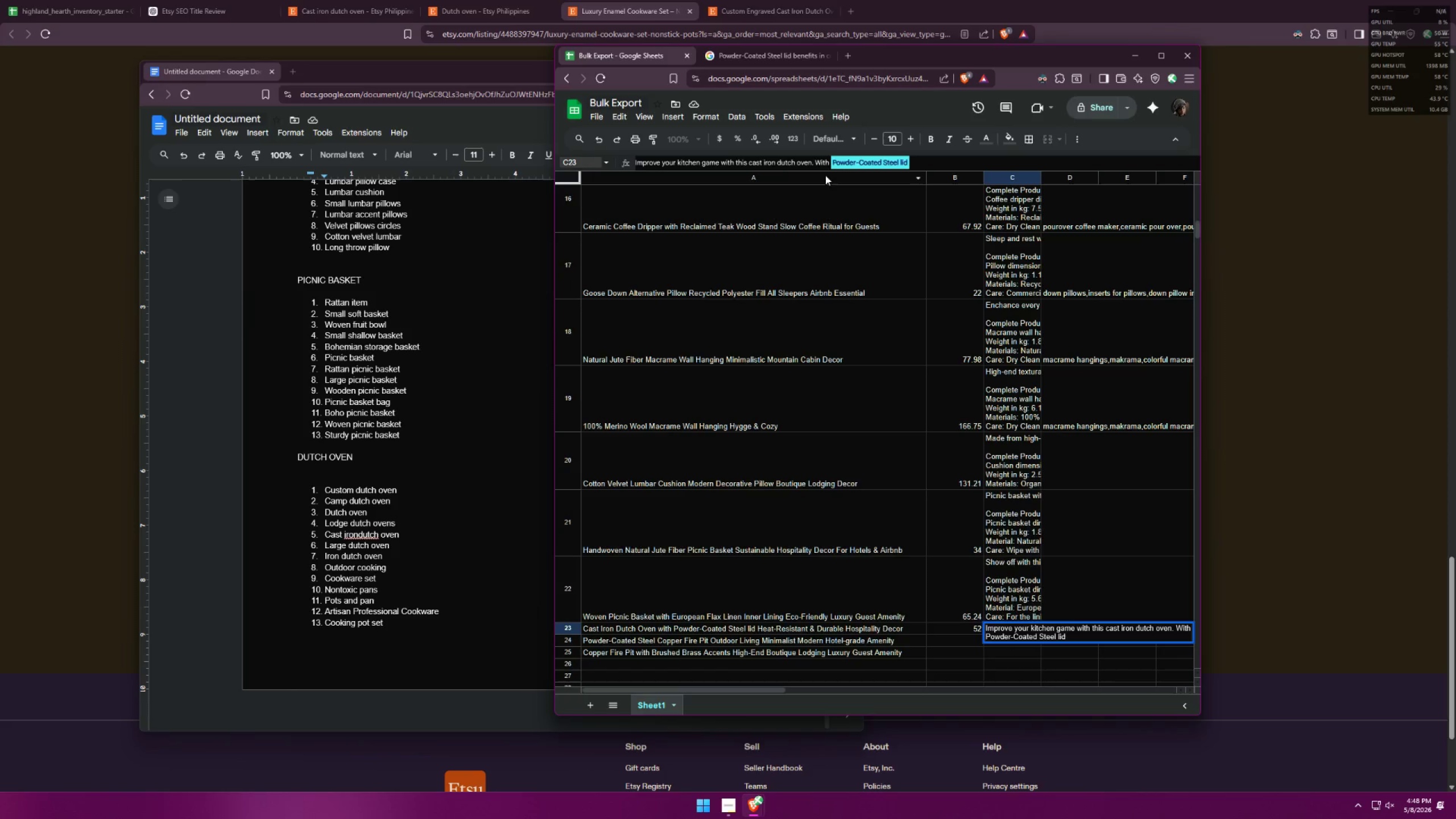 
left_click([817, 162])
 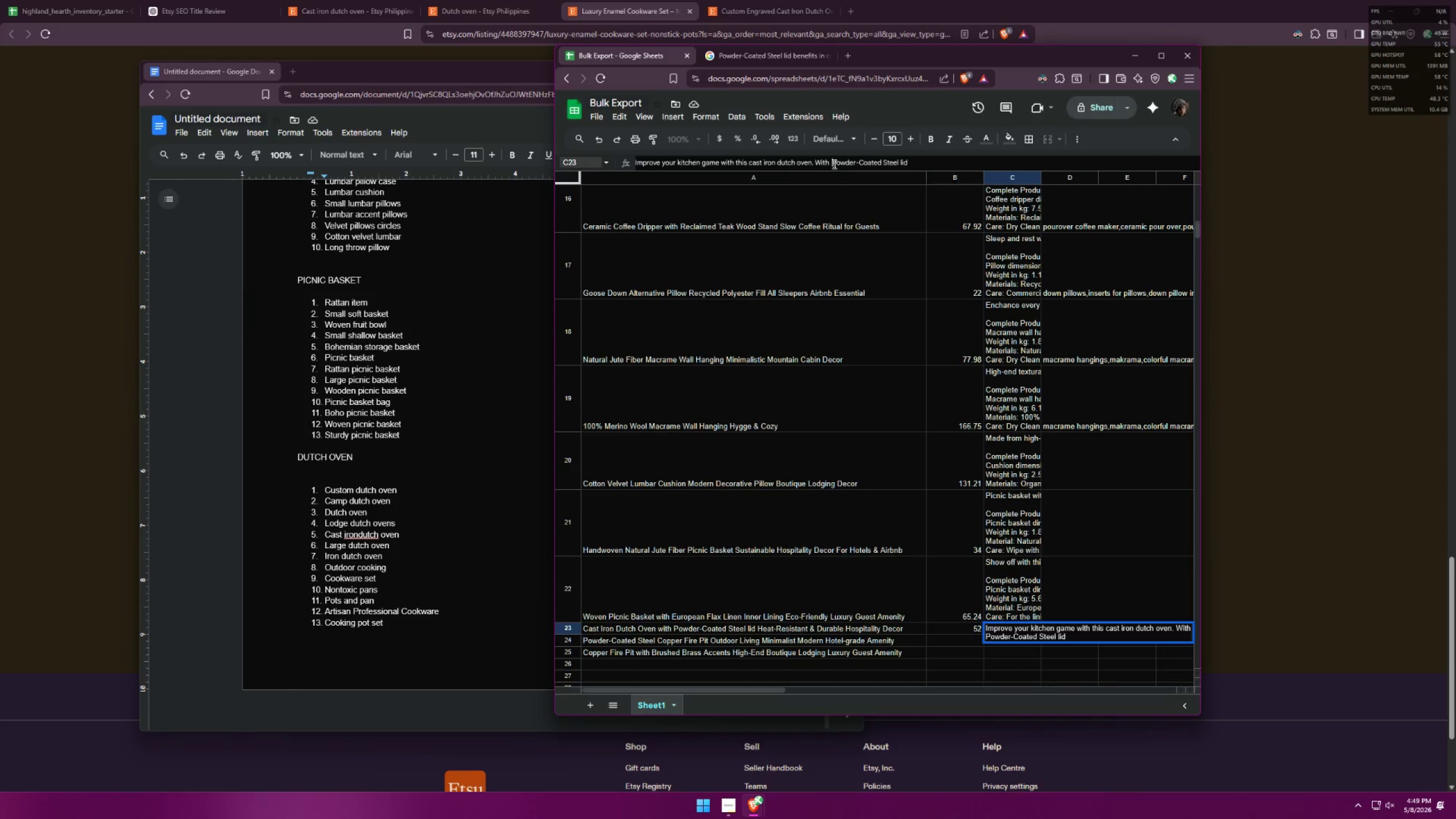 
key(Backslash)
 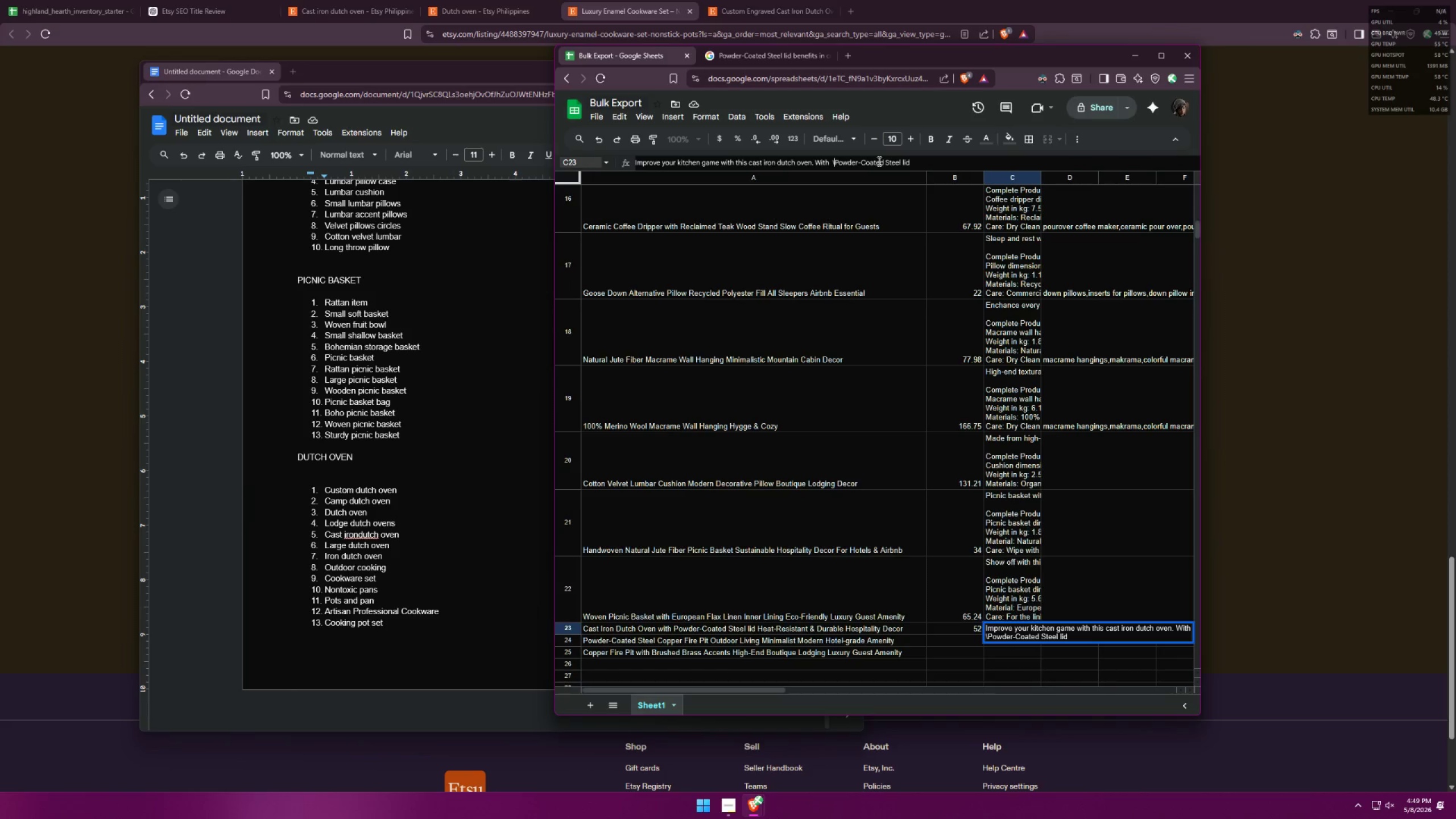 
key(Backspace)
 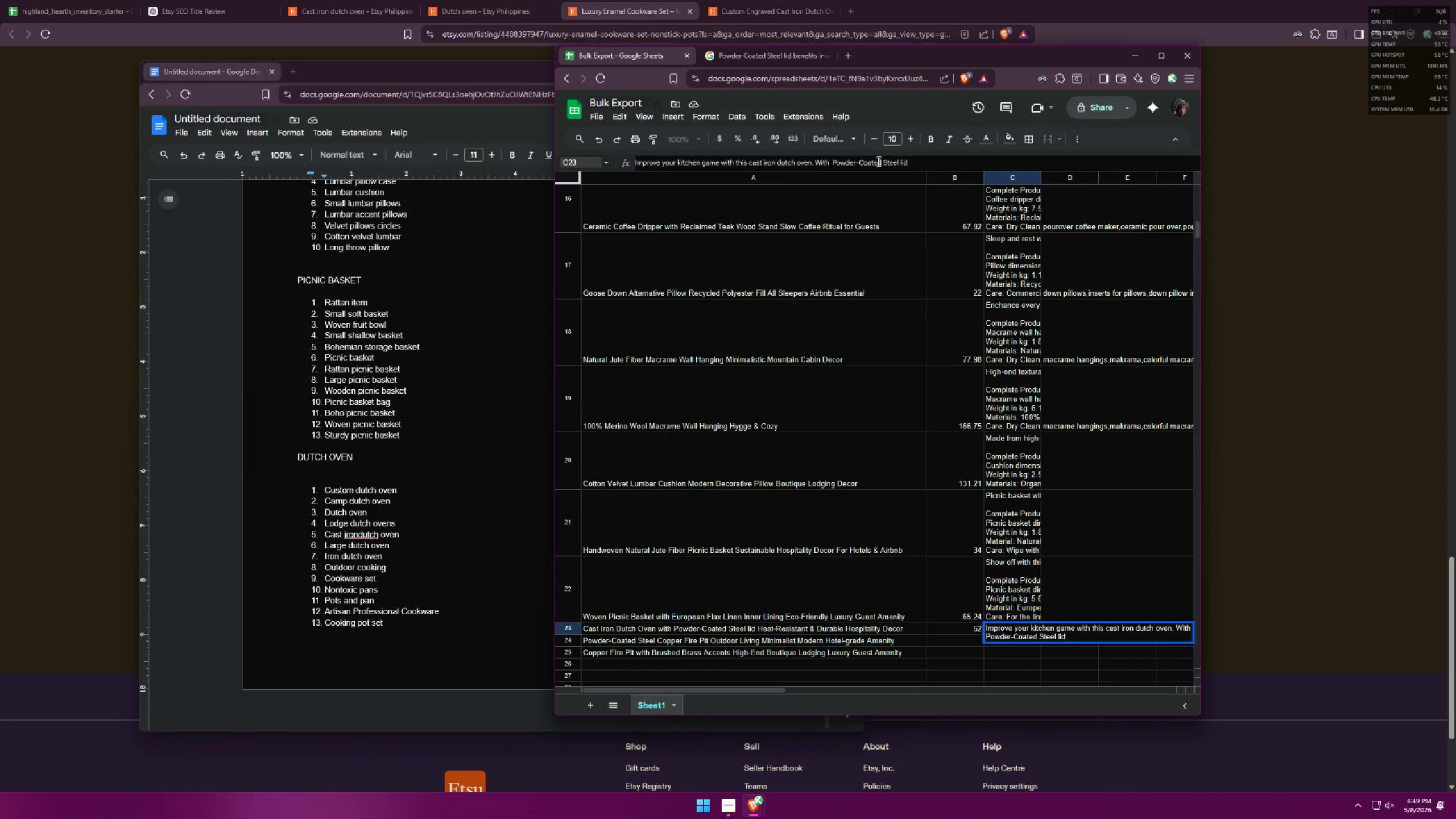 
key(Backspace)
 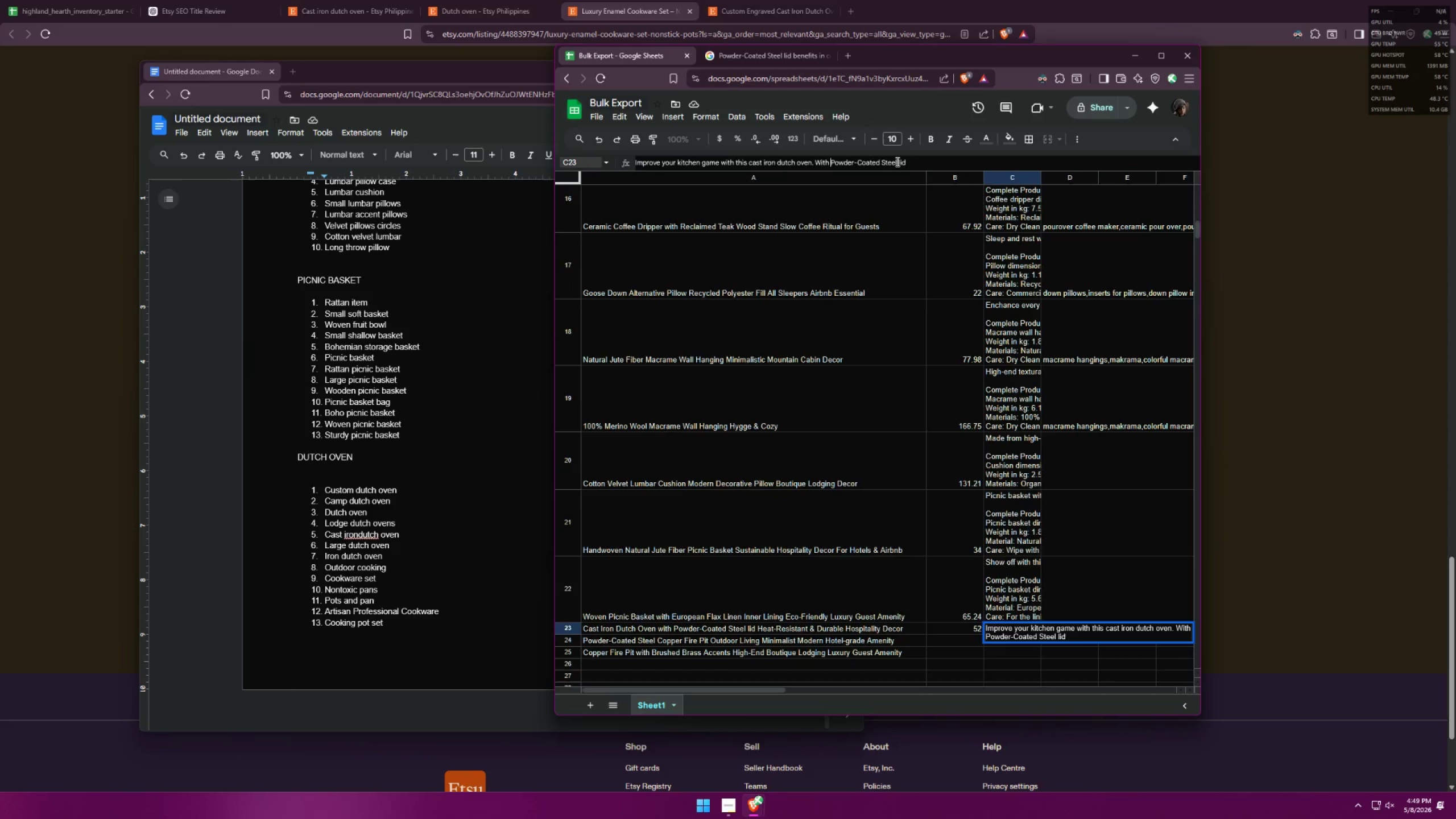 
left_click([905, 162])
 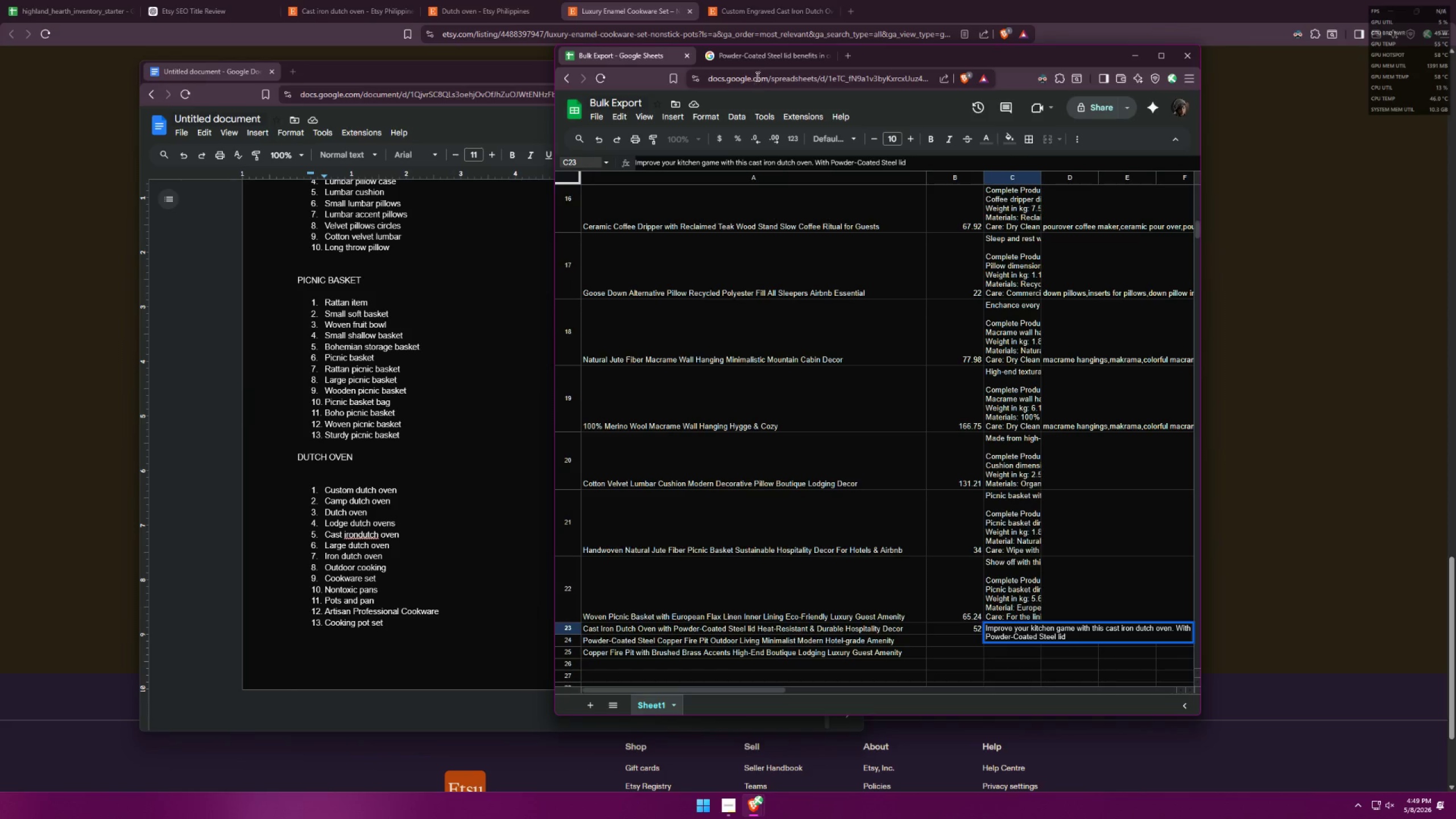 
left_click_drag(start_coordinate=[763, 57], to_coordinate=[208, 170])
 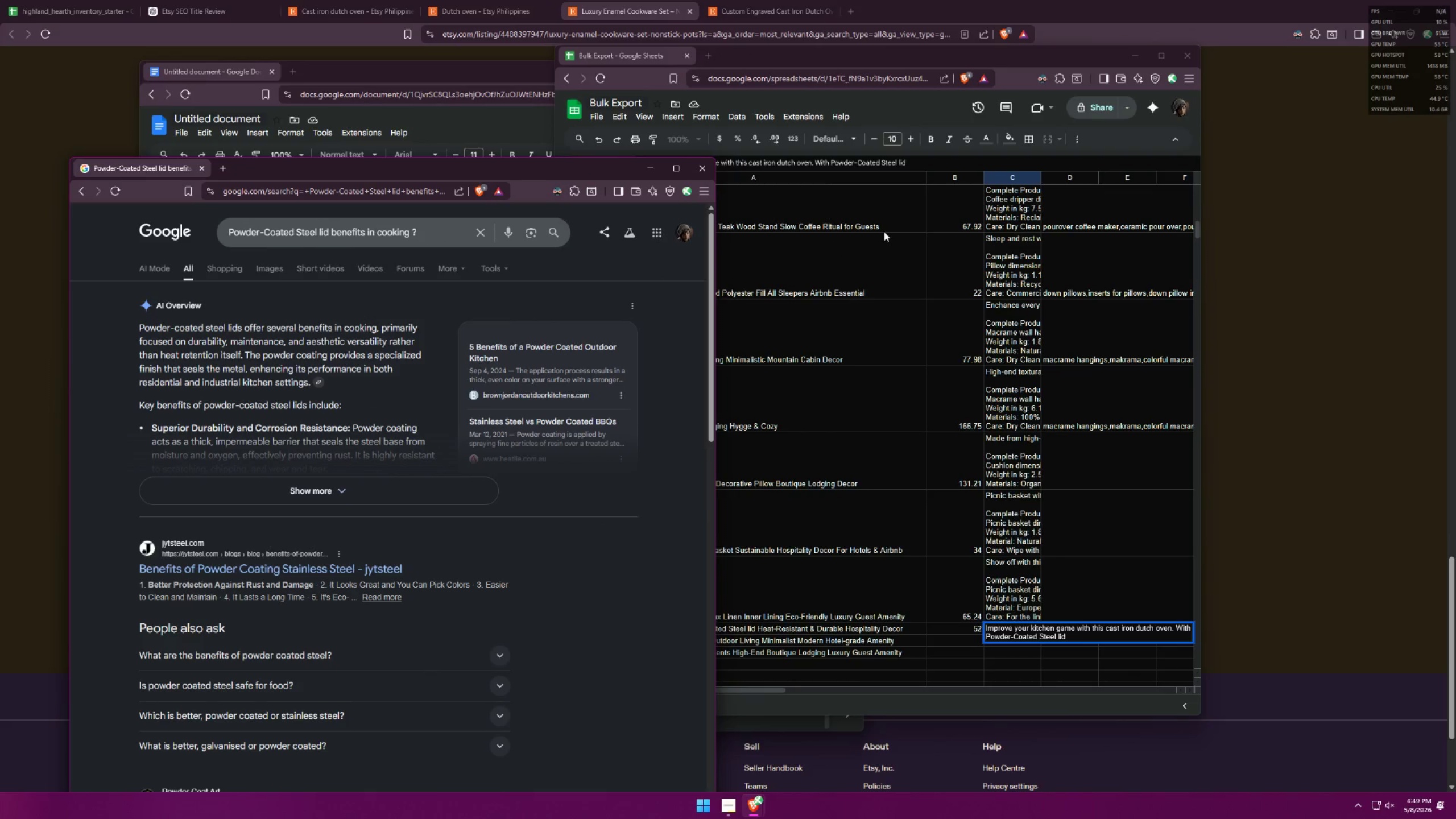 
left_click([931, 164])
 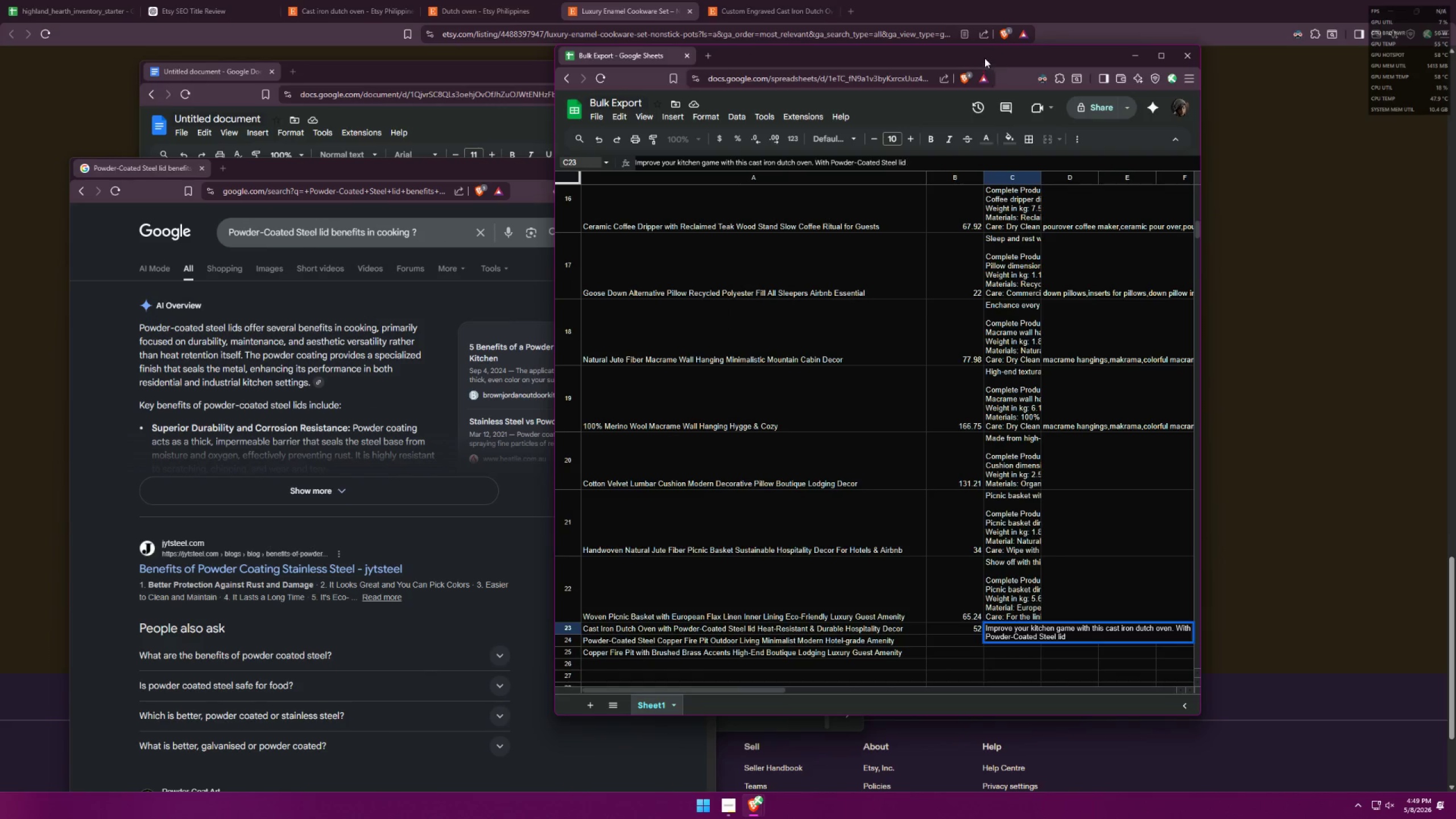 
left_click_drag(start_coordinate=[981, 57], to_coordinate=[1083, 53])
 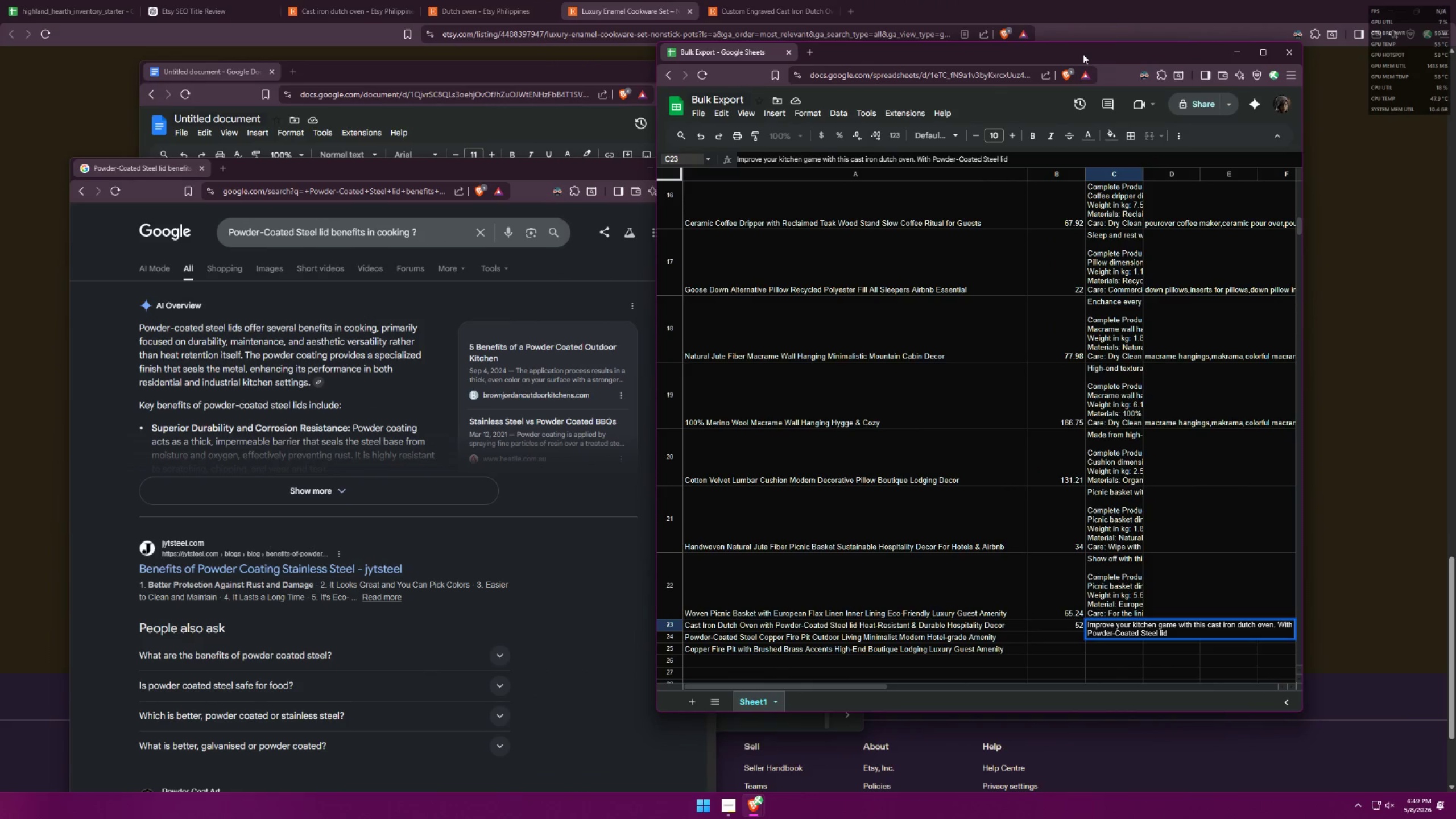 
type(that offers durability and aesthetic versatility)
 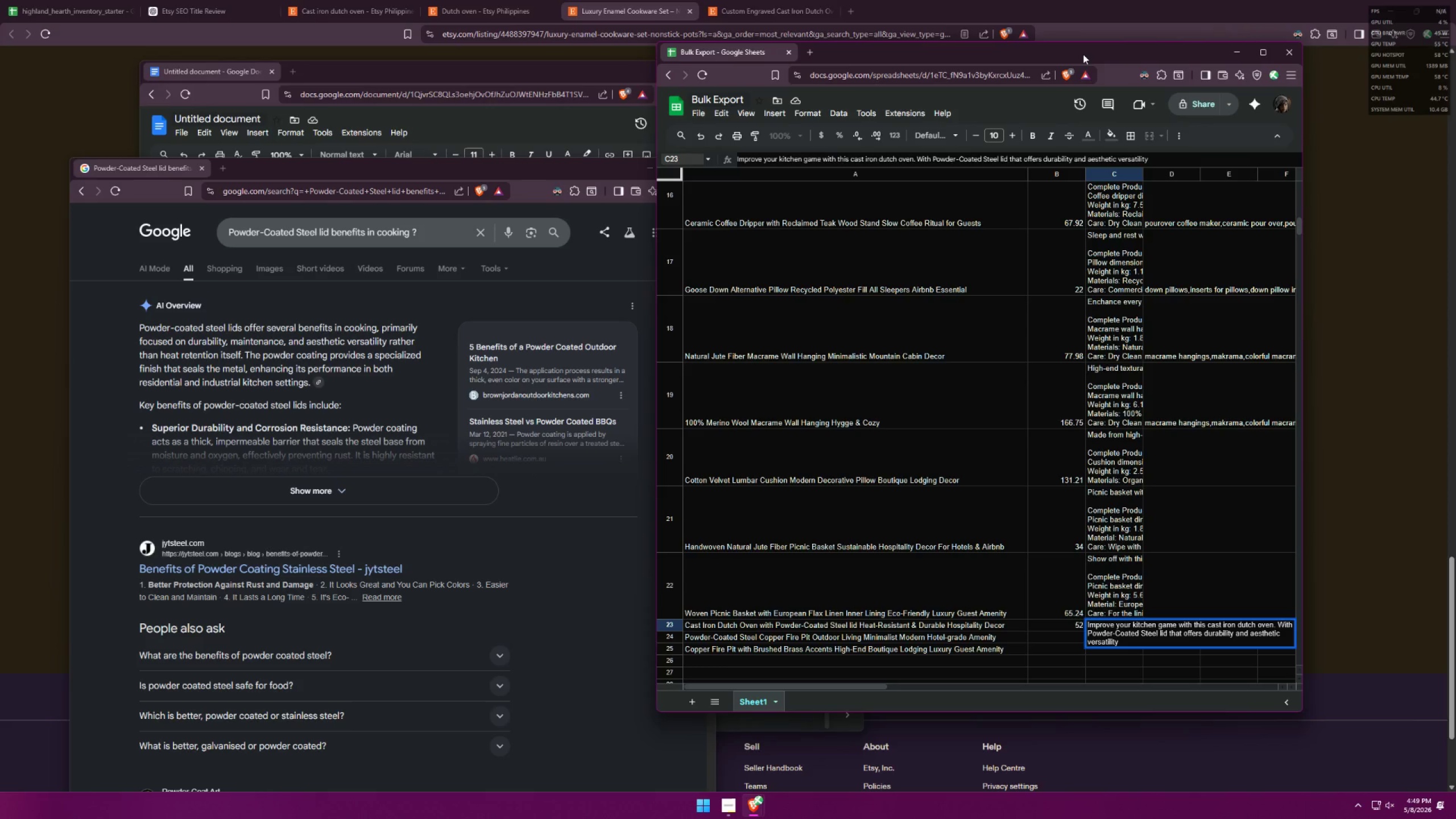 
key(Minus)
 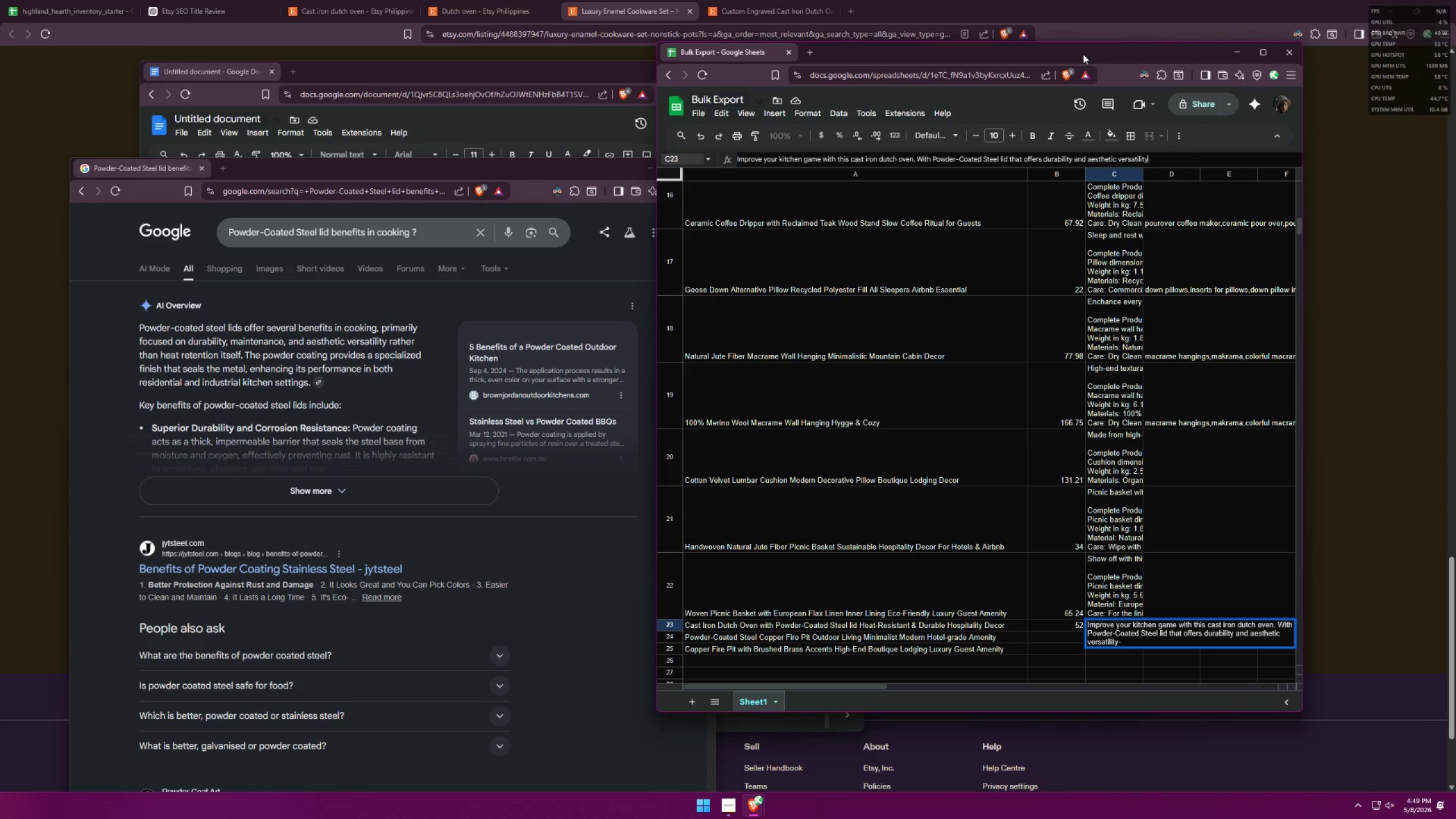 
key(Backspace)
 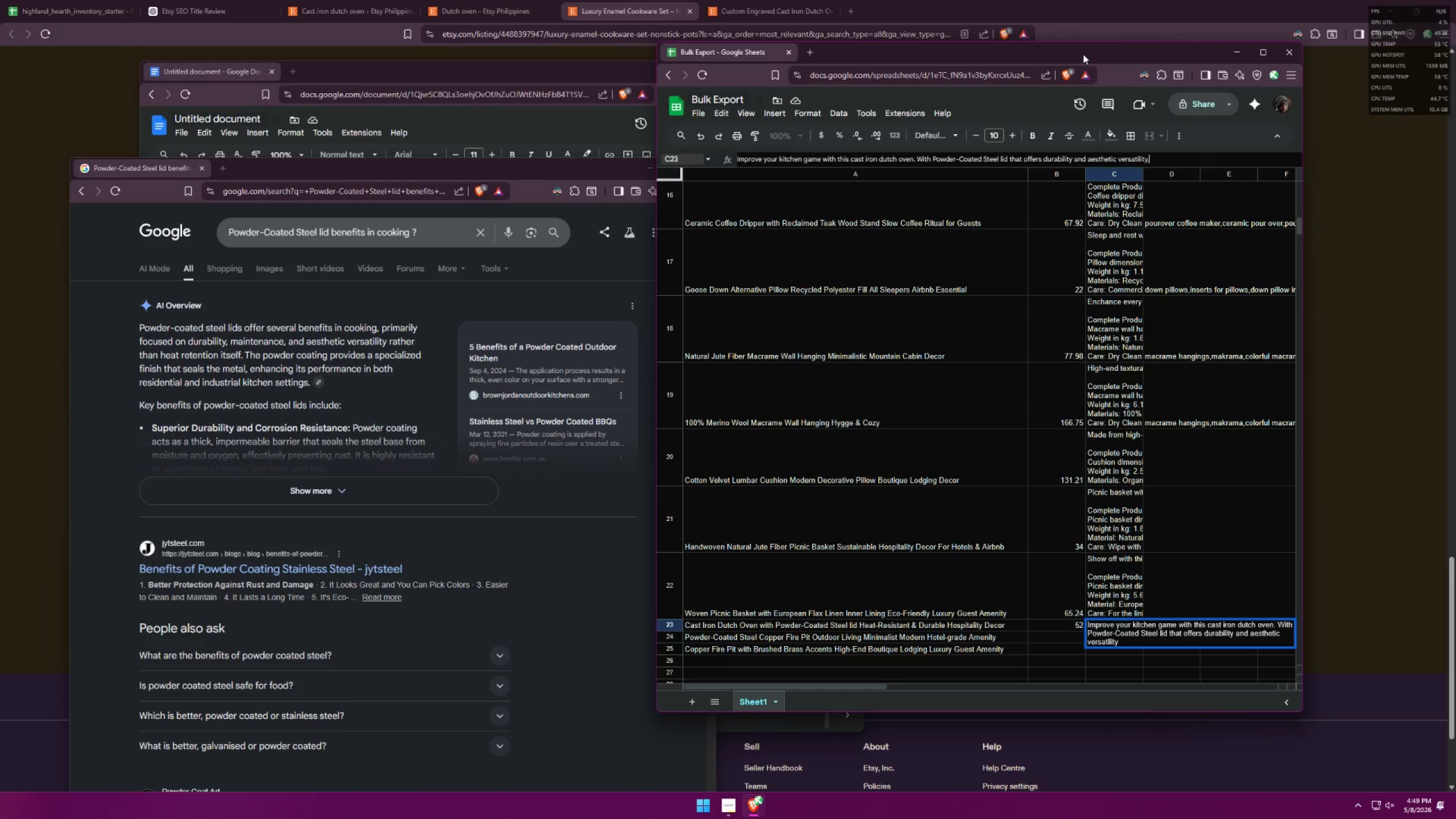 
key(Comma)
 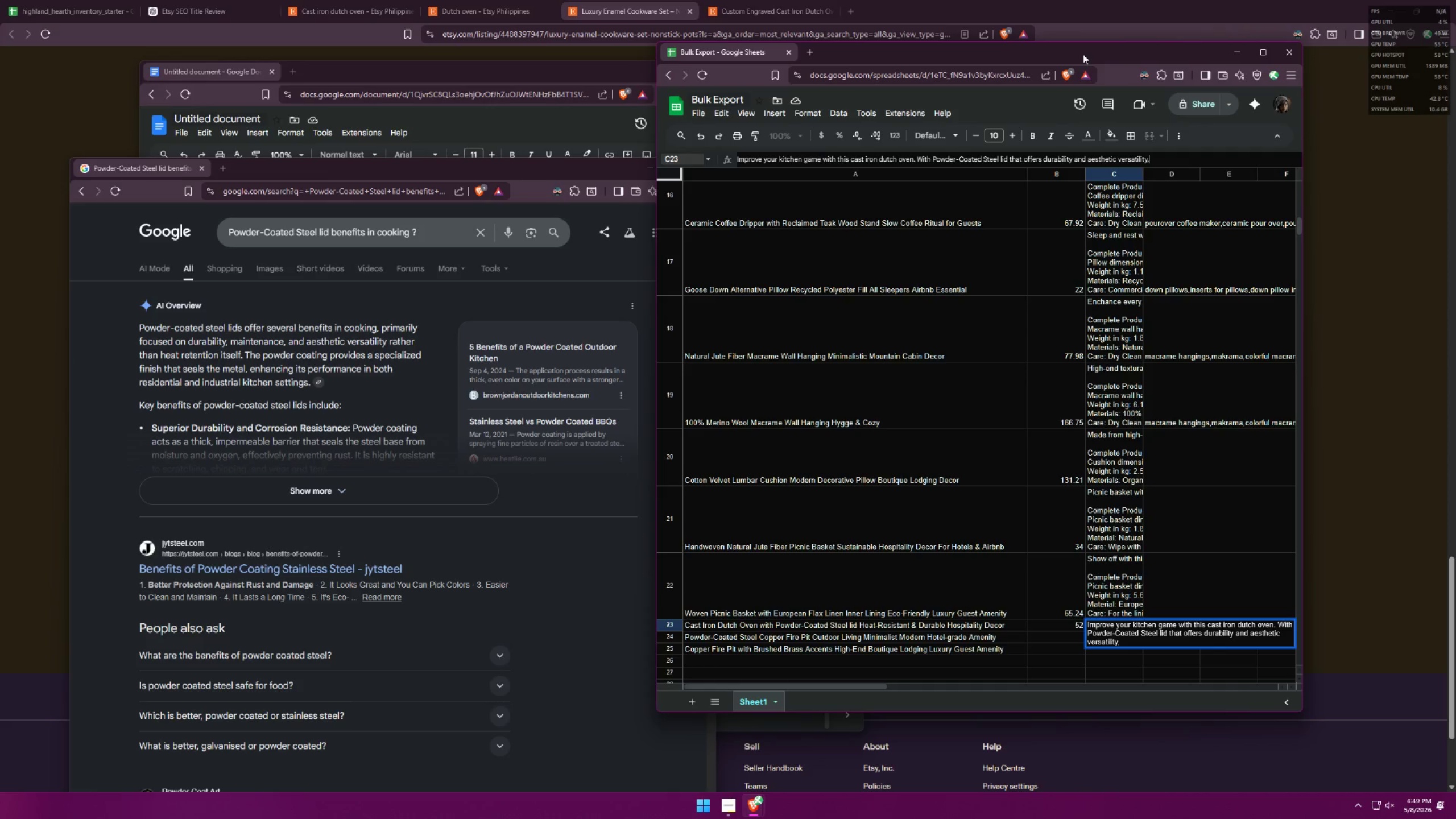 
key(Backspace)
 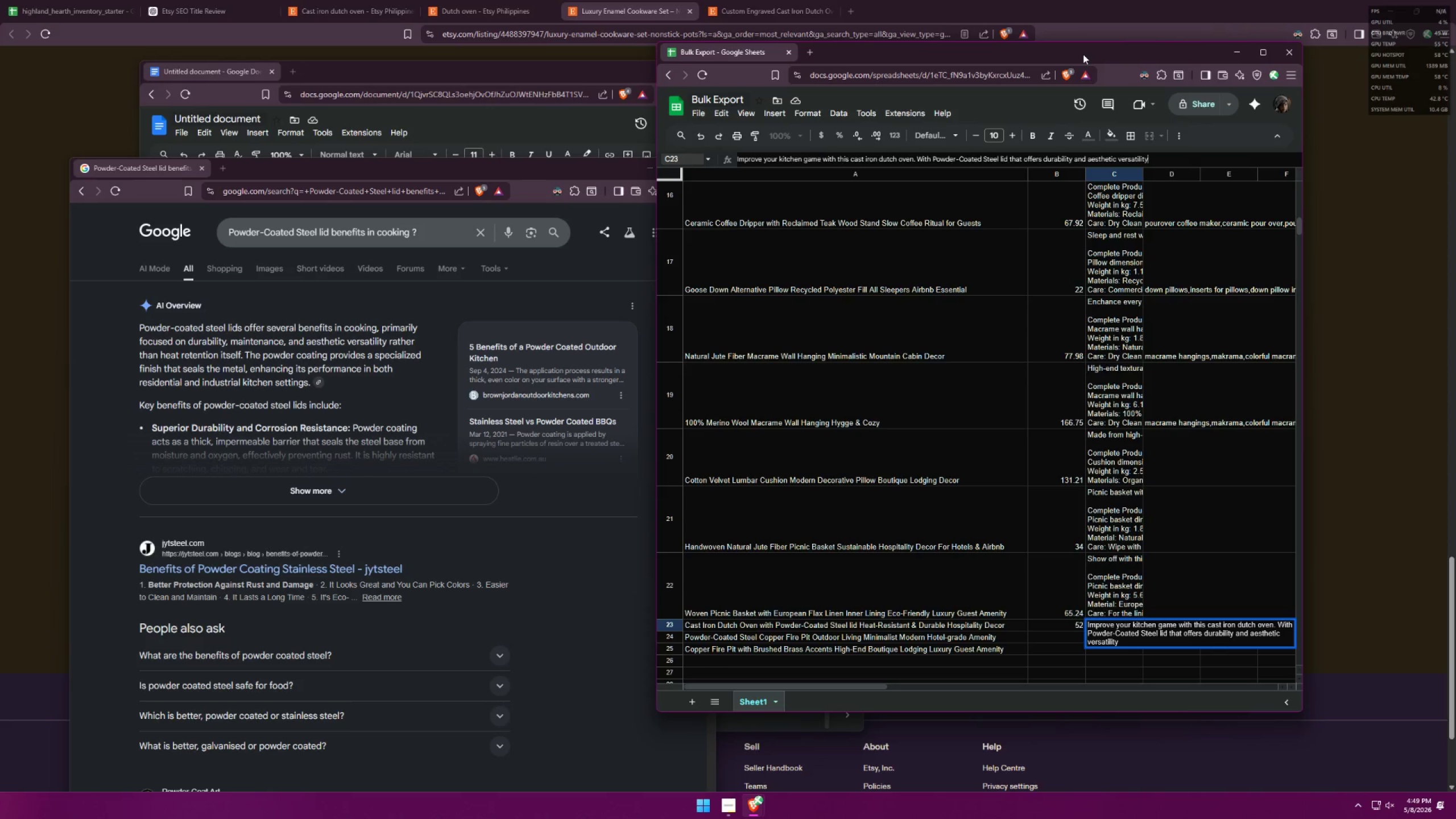 
key(Comma)
 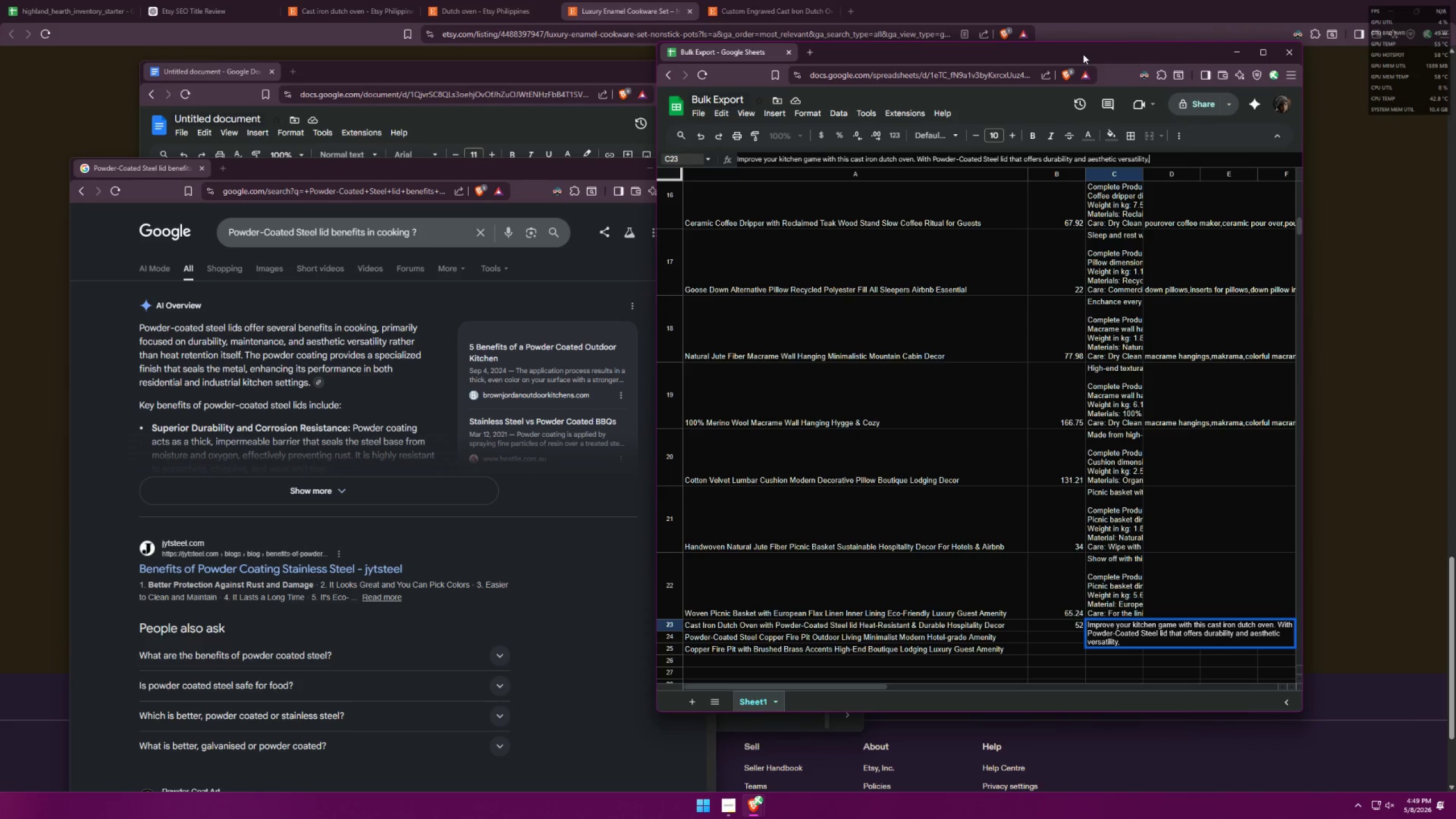 
key(Space)
 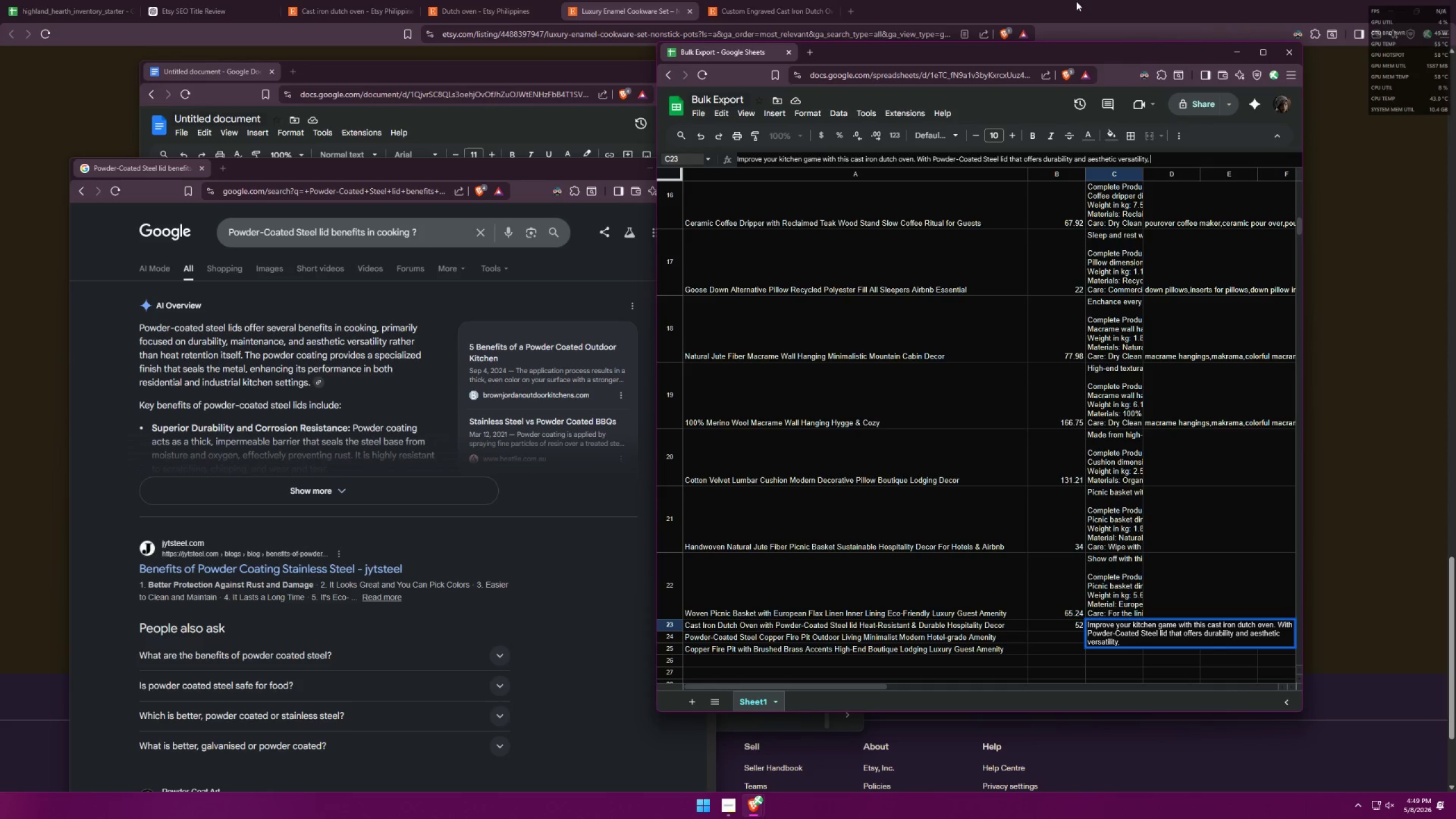 
wait(14.56)
 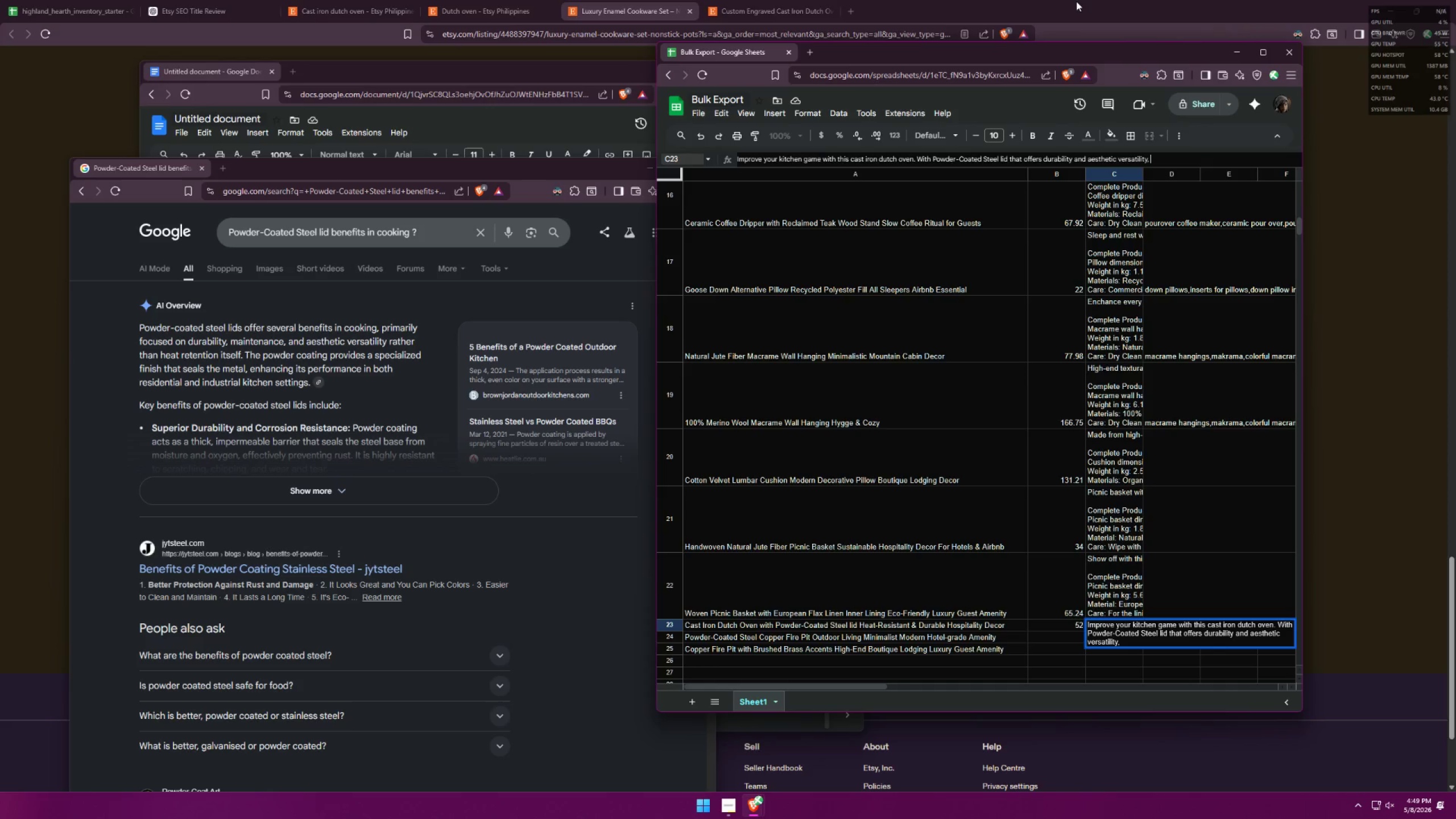 
key(Backspace)
key(Backspace)
type(. Enc)
key(Backspace)
type(hancing perfomance in both residential and industrial kitchen settings. )
 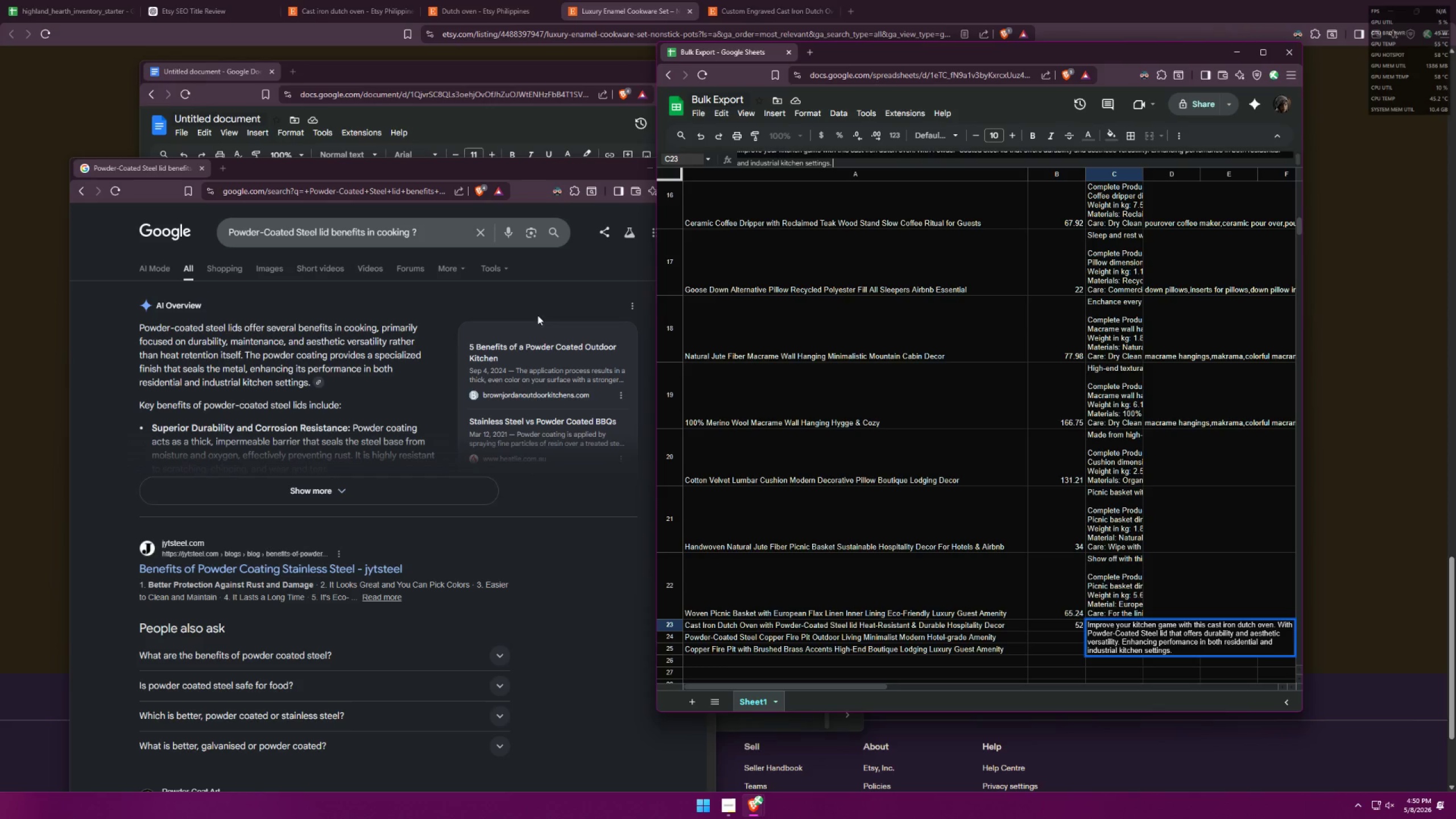 
left_click([394, 487])
 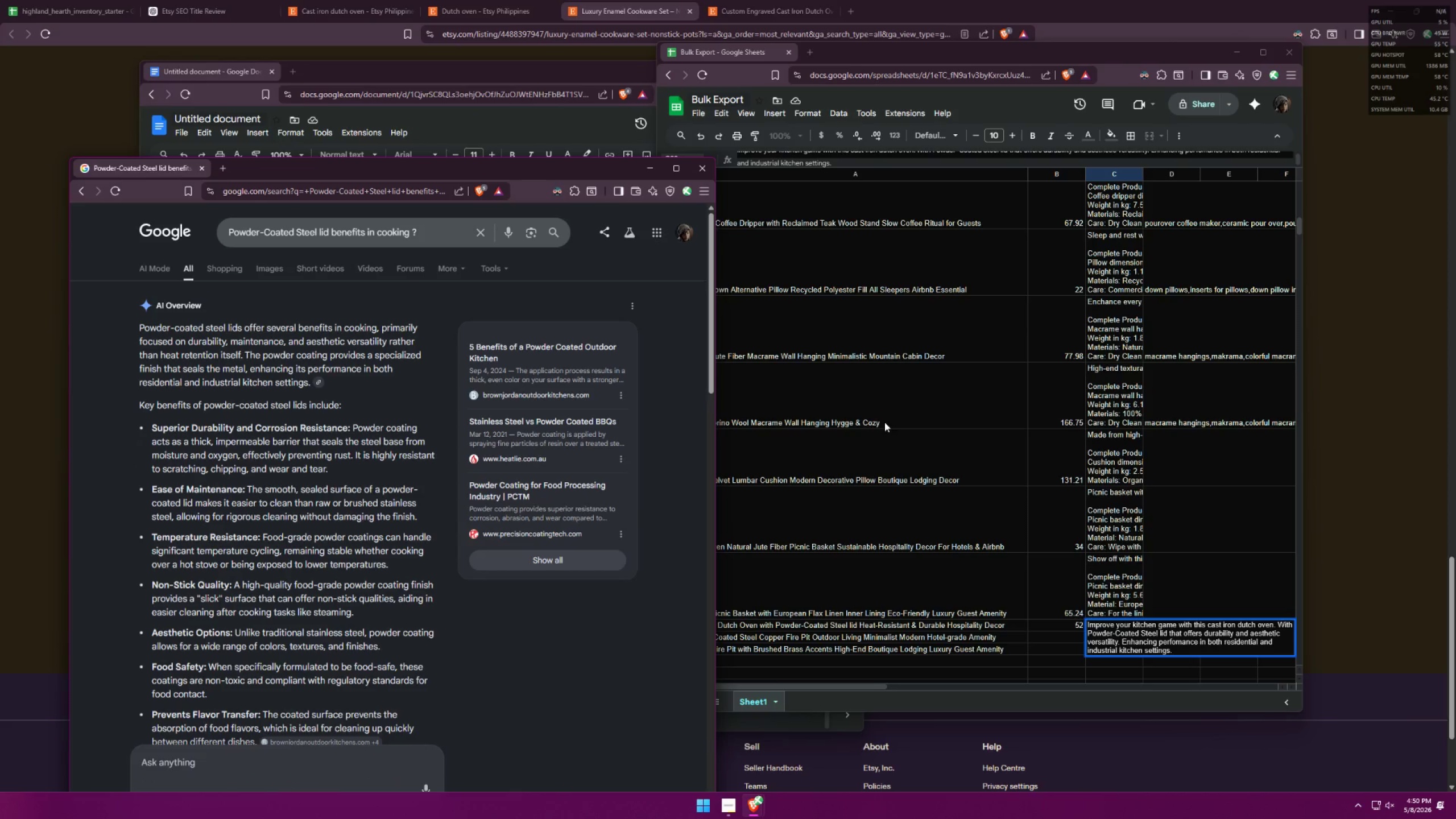 
scroll: coordinate [1111, 292], scroll_direction: down, amount: 4.0
 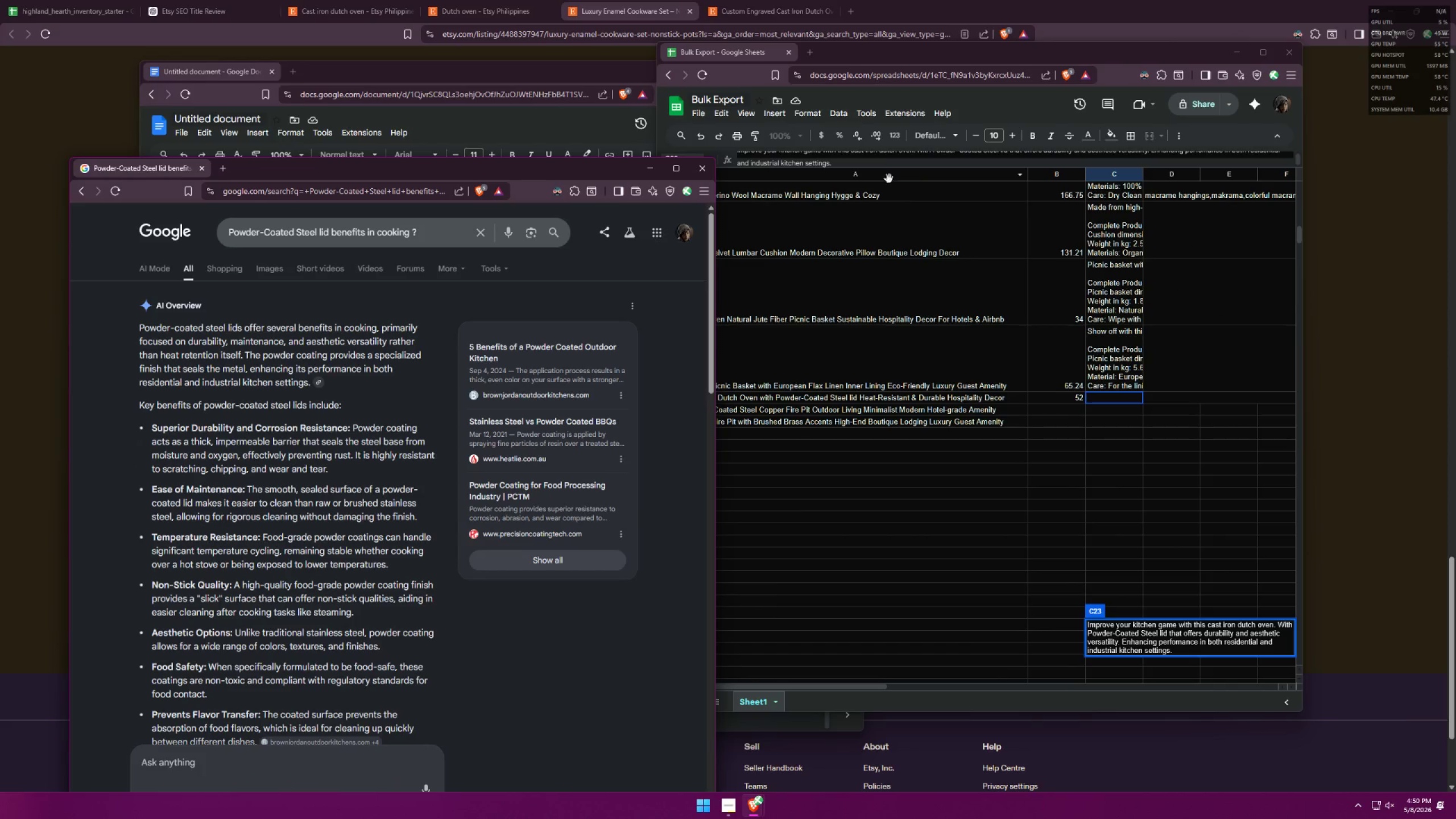 
left_click([897, 154])
 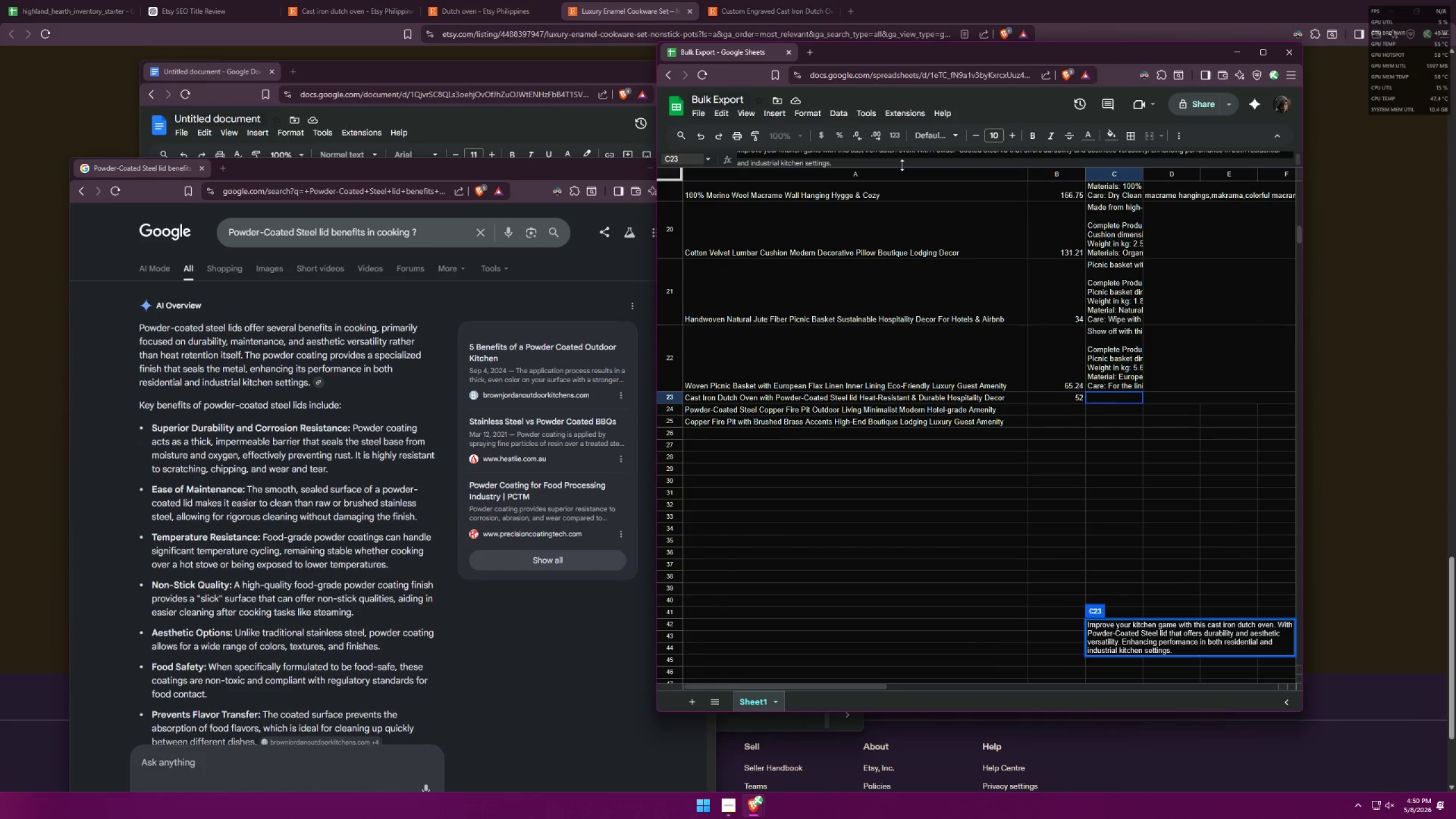 
key(ArrowUp)
 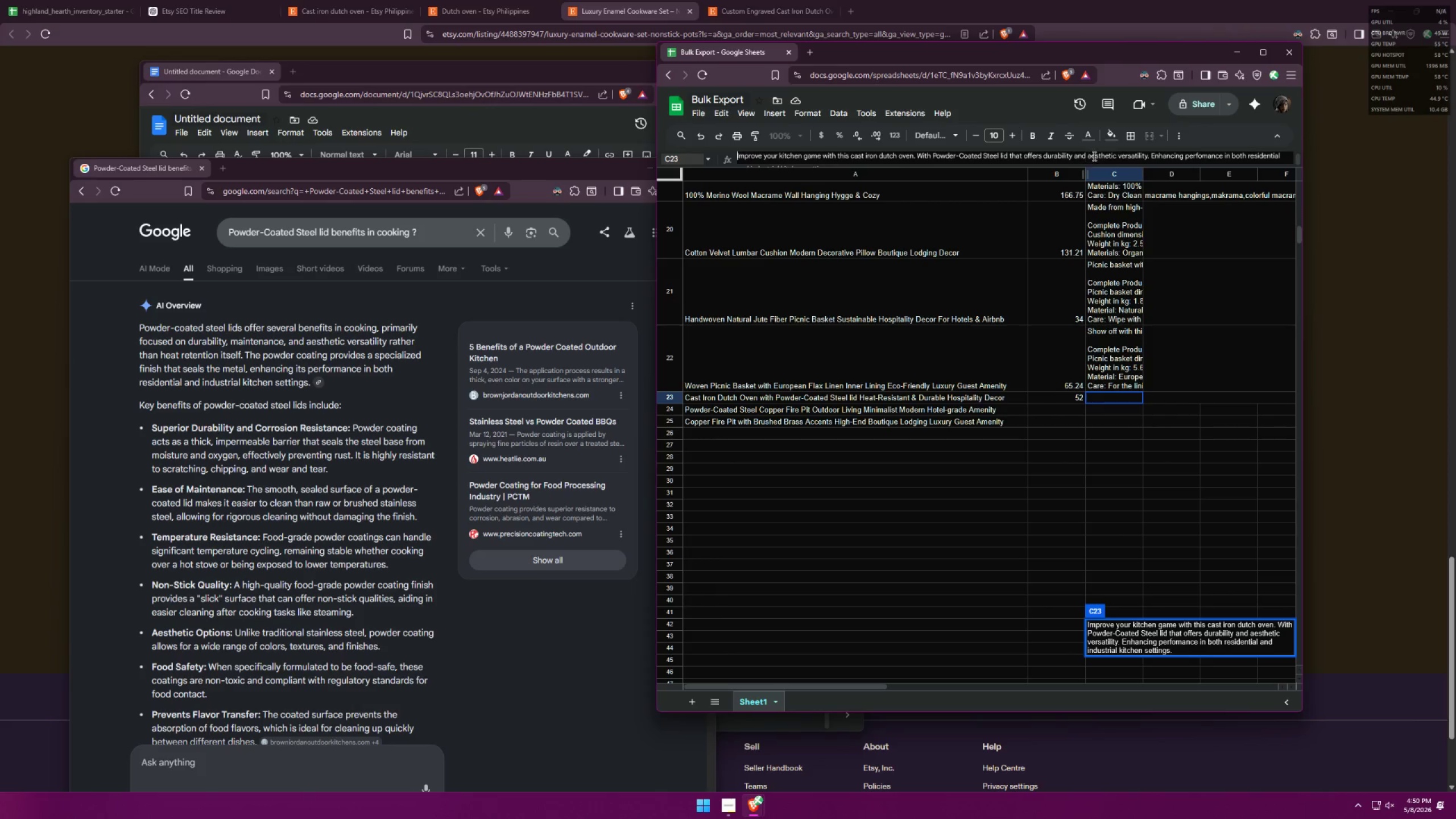 
left_click_drag(start_coordinate=[1150, 155], to_coordinate=[1074, 158])
 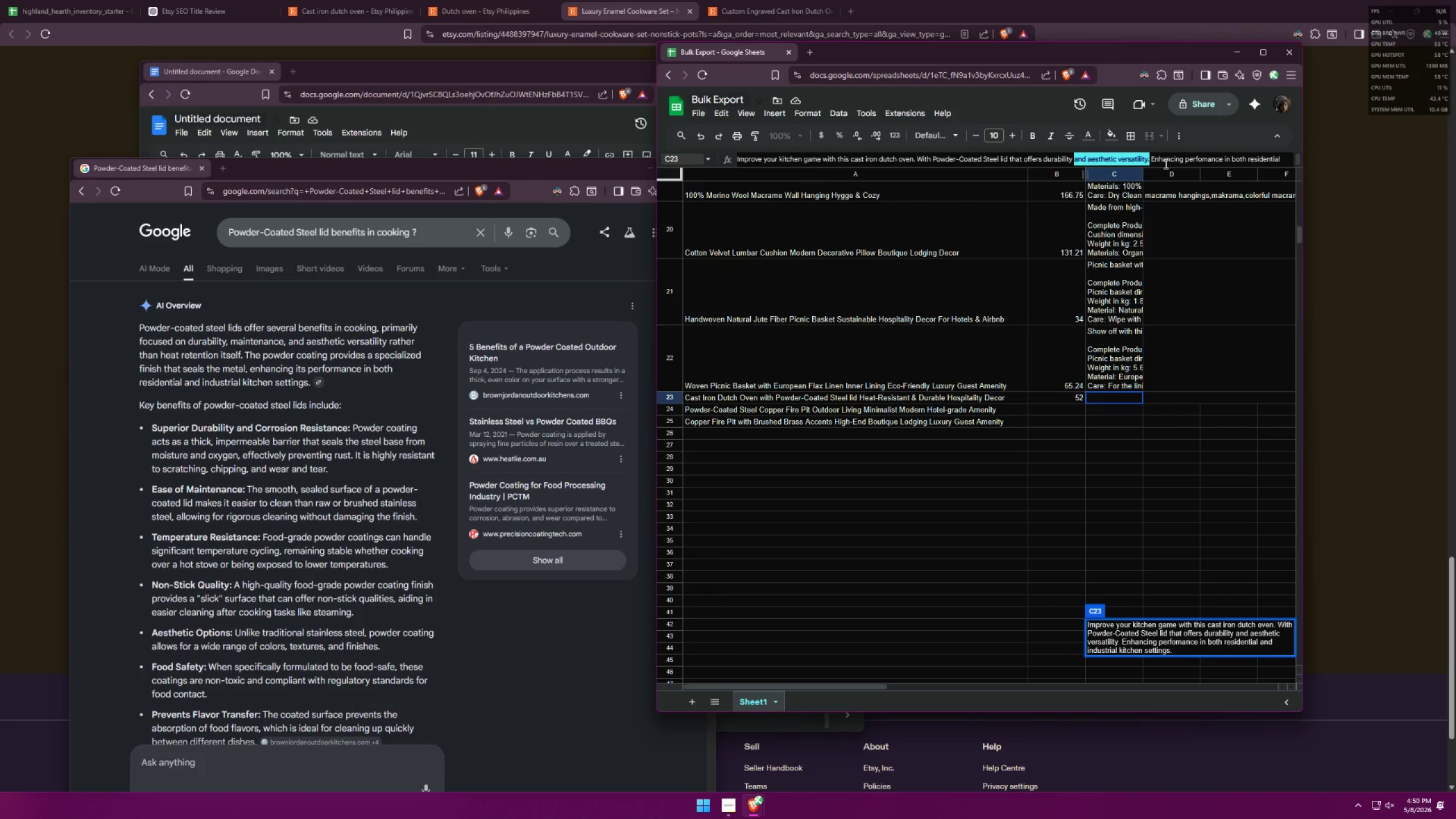 
key(Backspace)
type(and corrosion resistance. )
key(Backspace)
 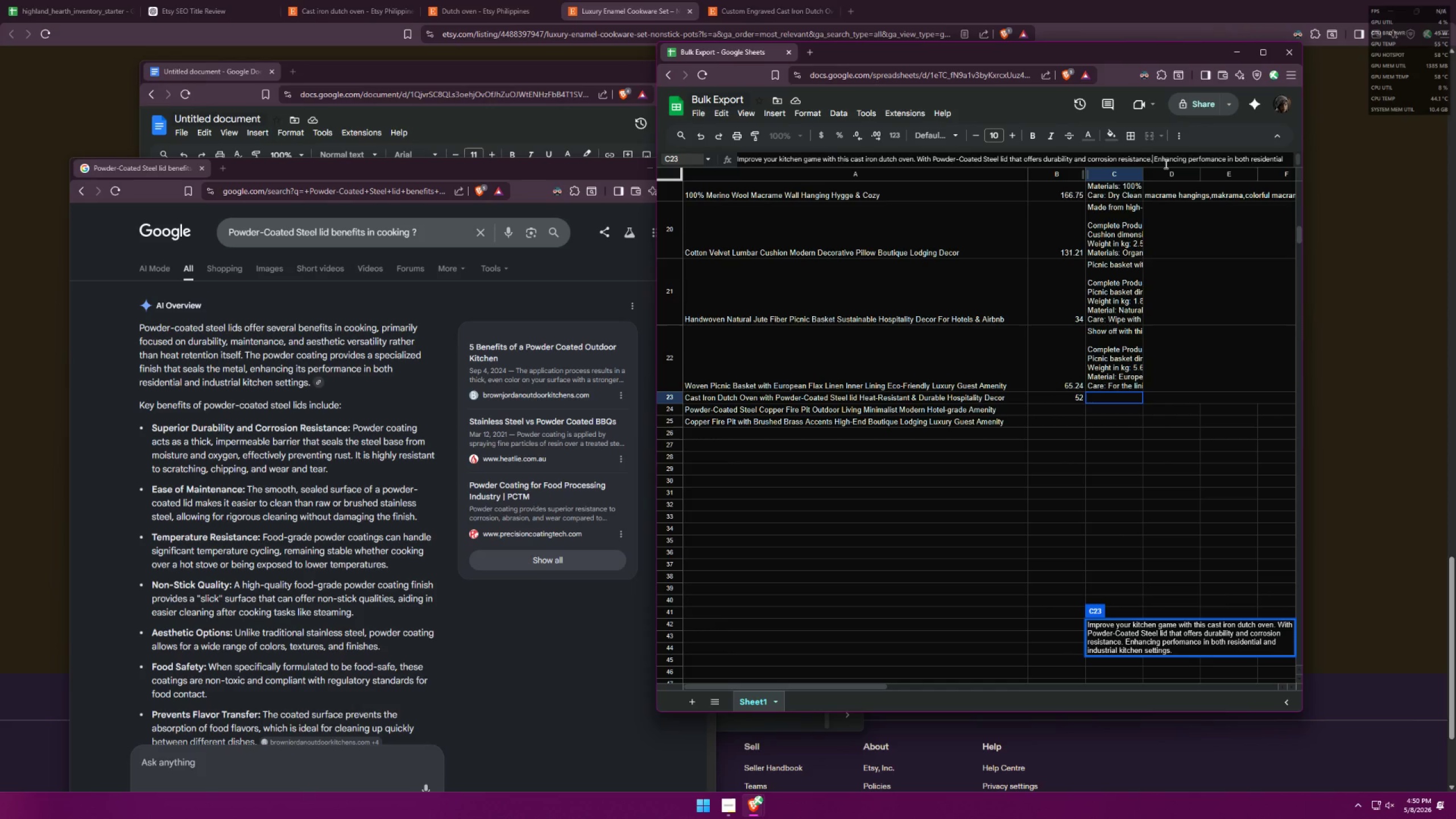 
key(ArrowDown)
 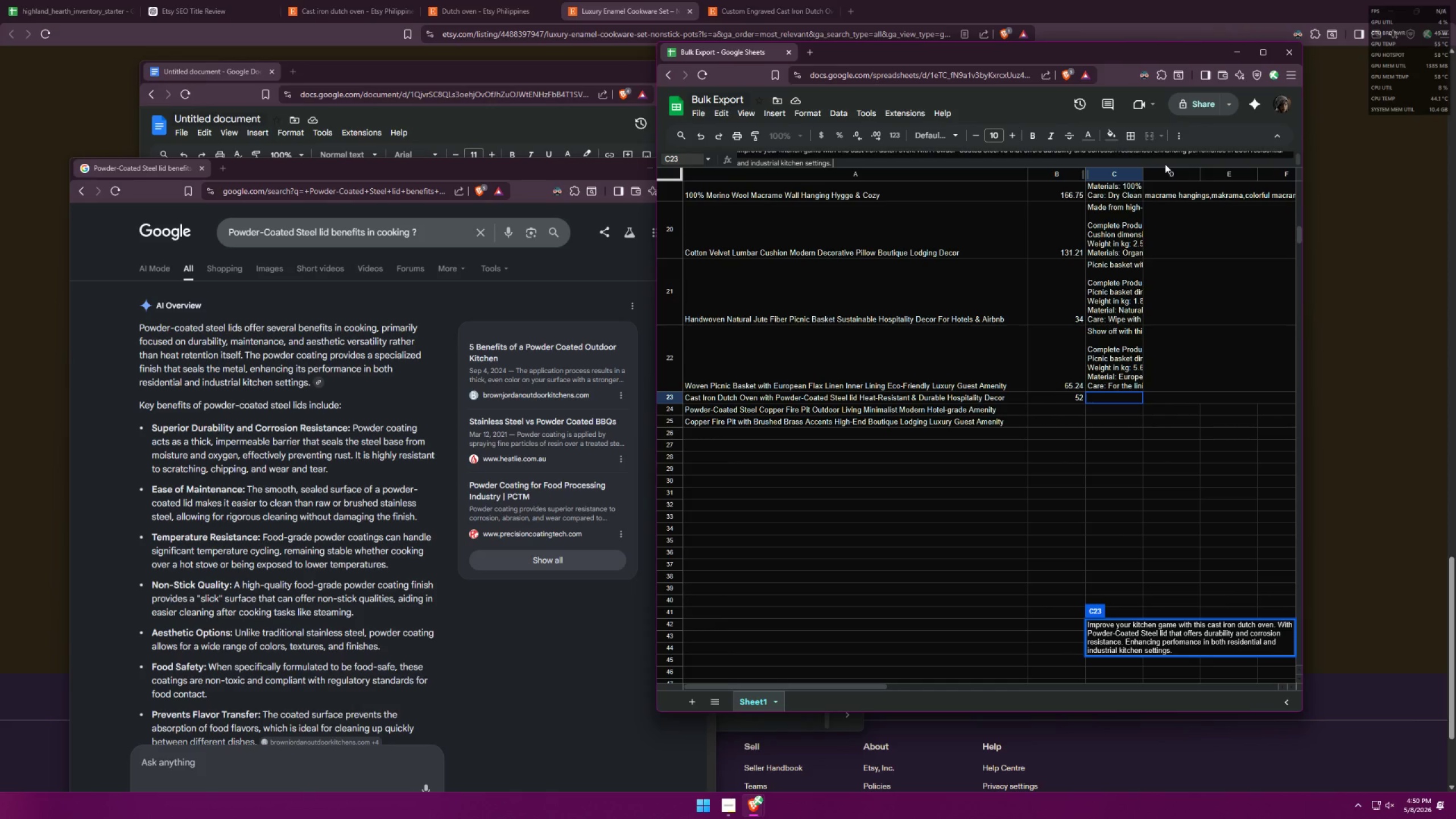 
key(ArrowDown)
 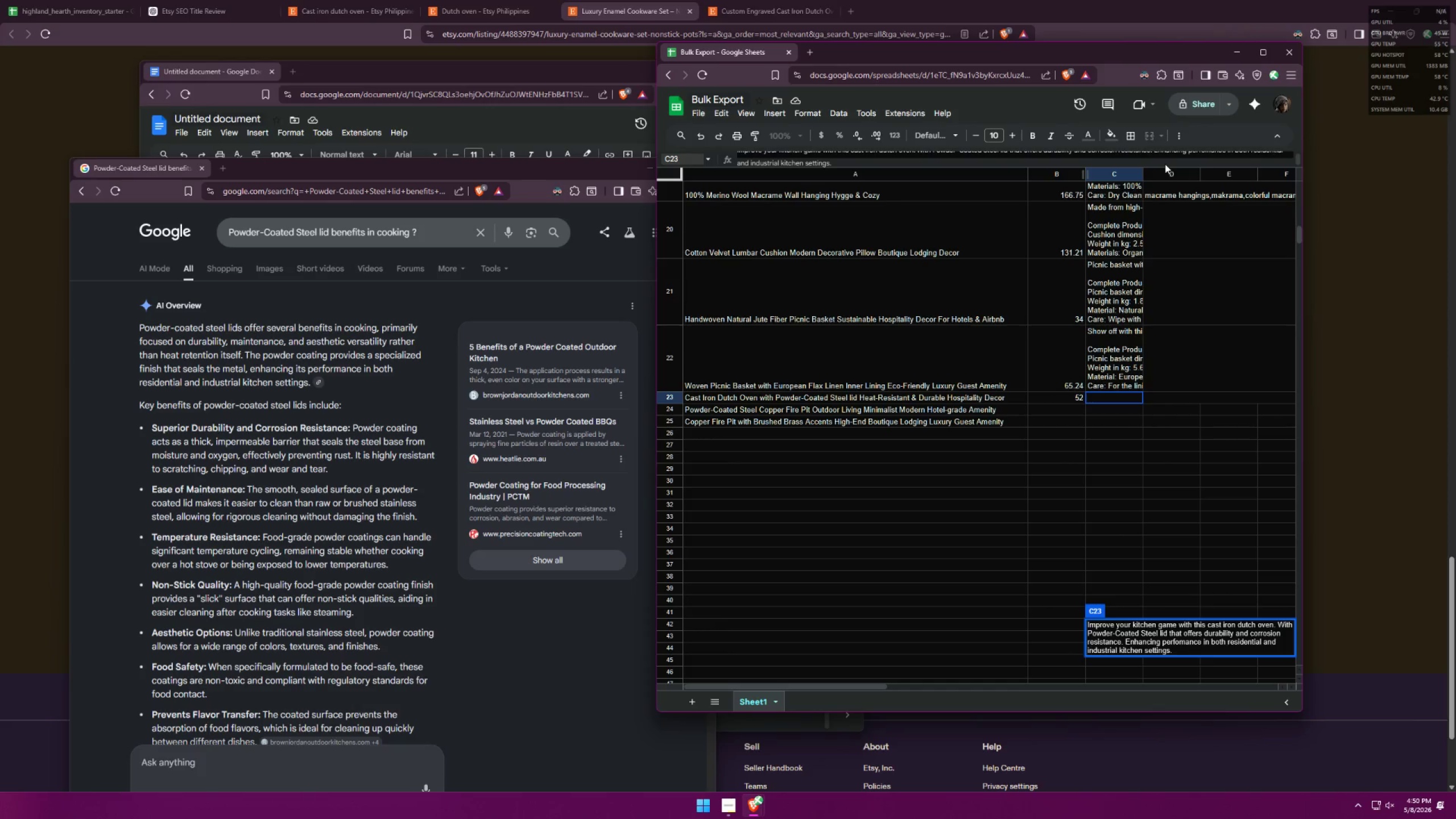 
key(Space)
 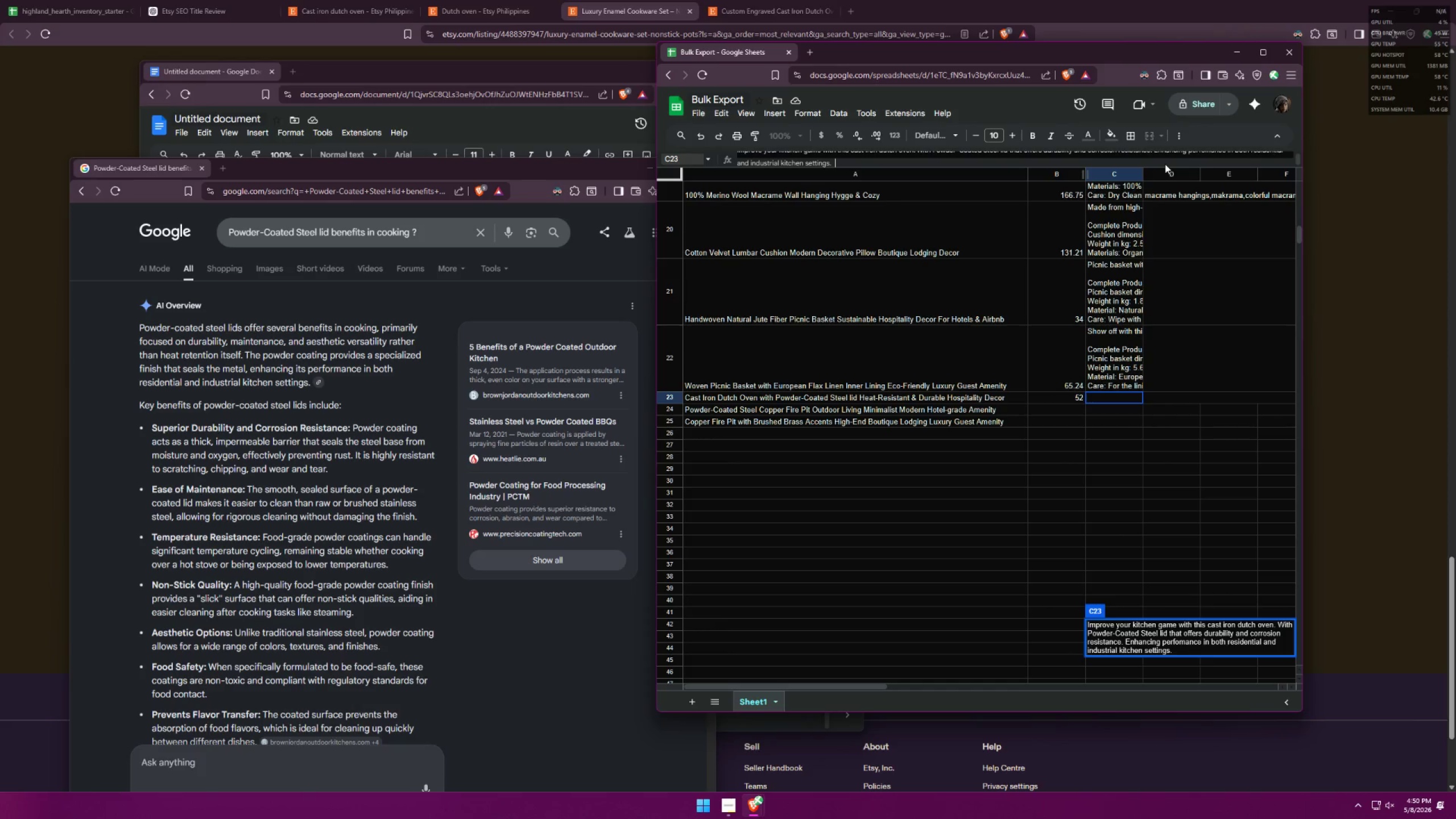 
key(Control+V)
 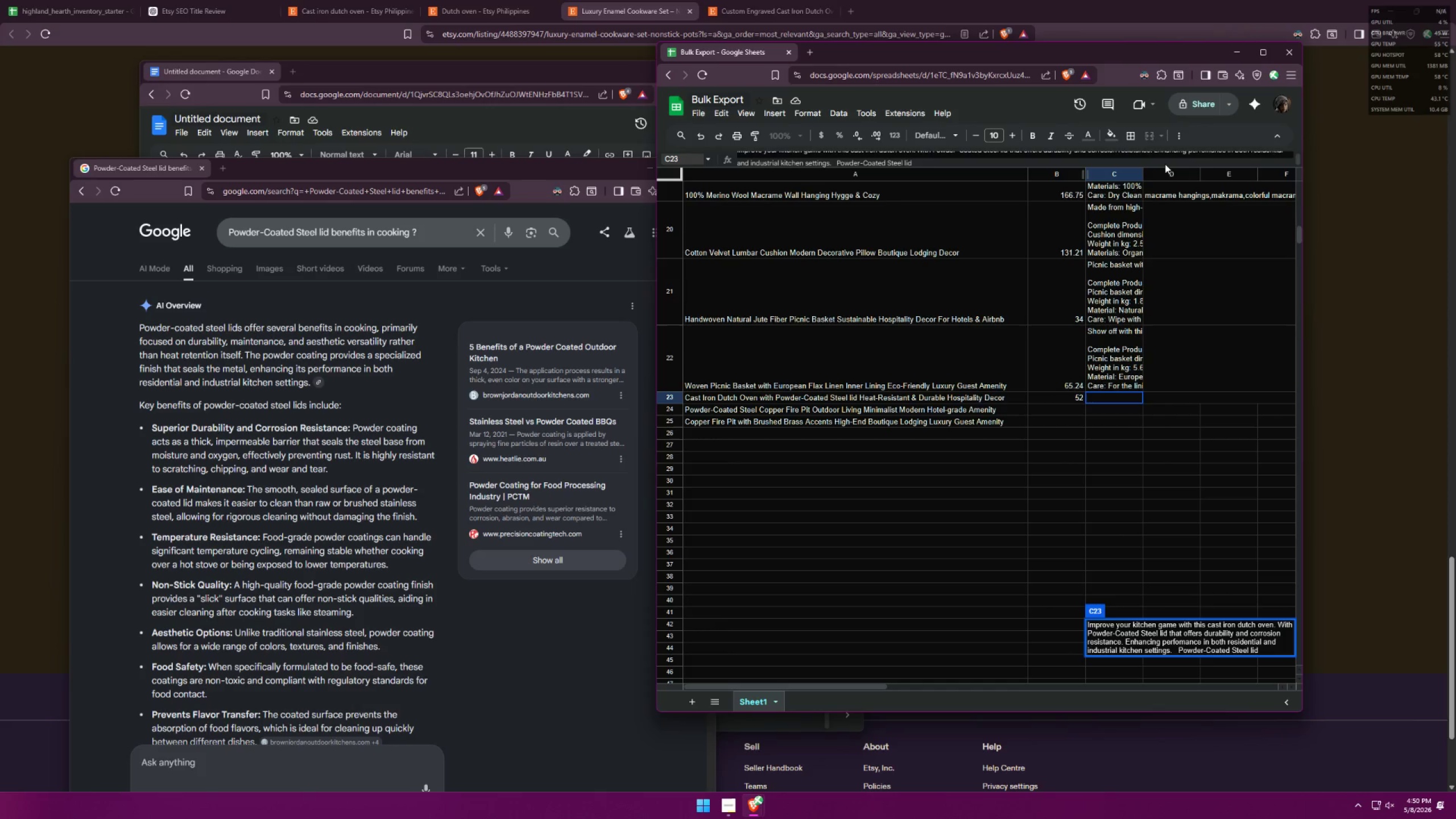 
key(Control+ControlLeft)
 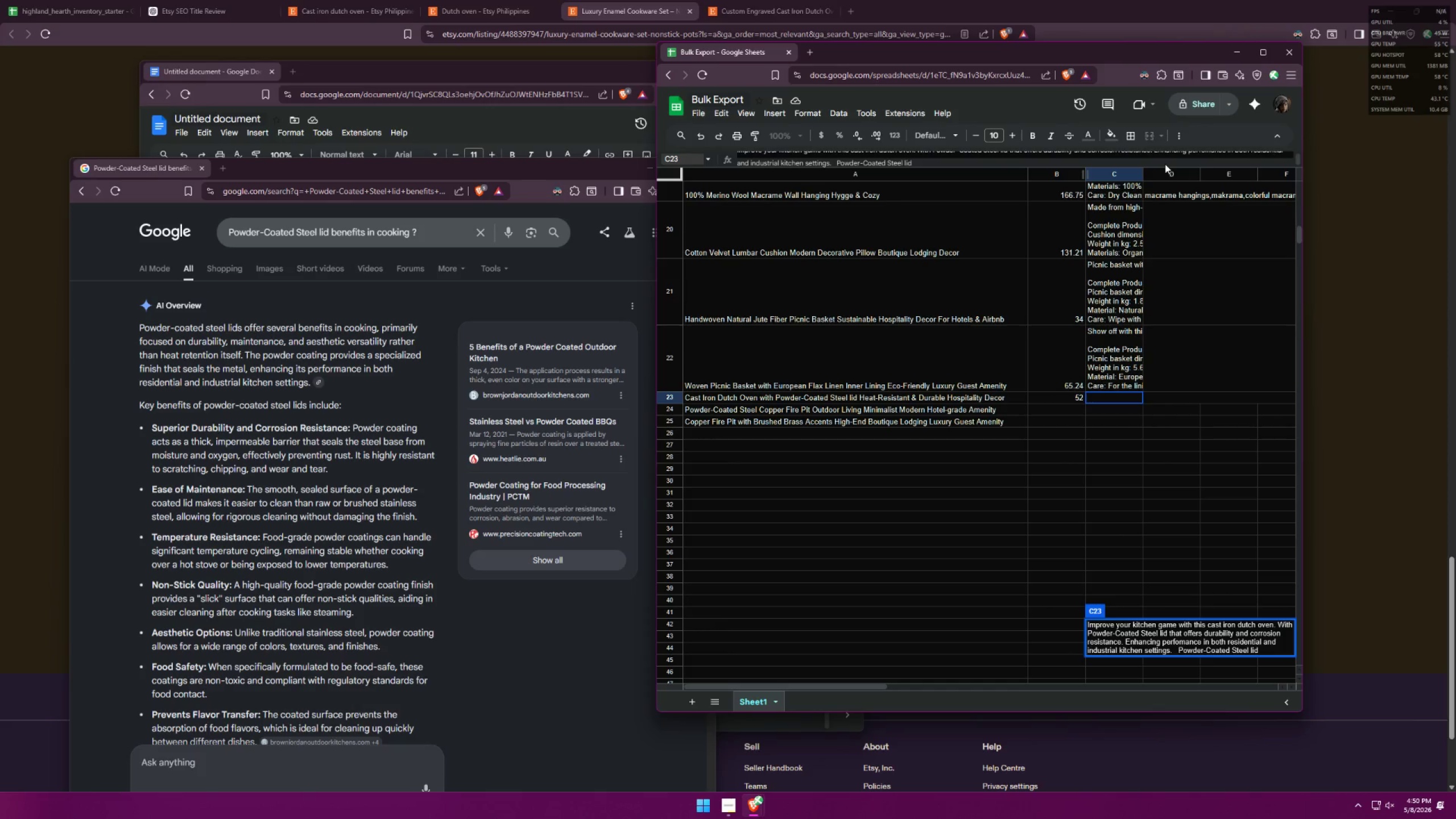 
key(Control+Z)
 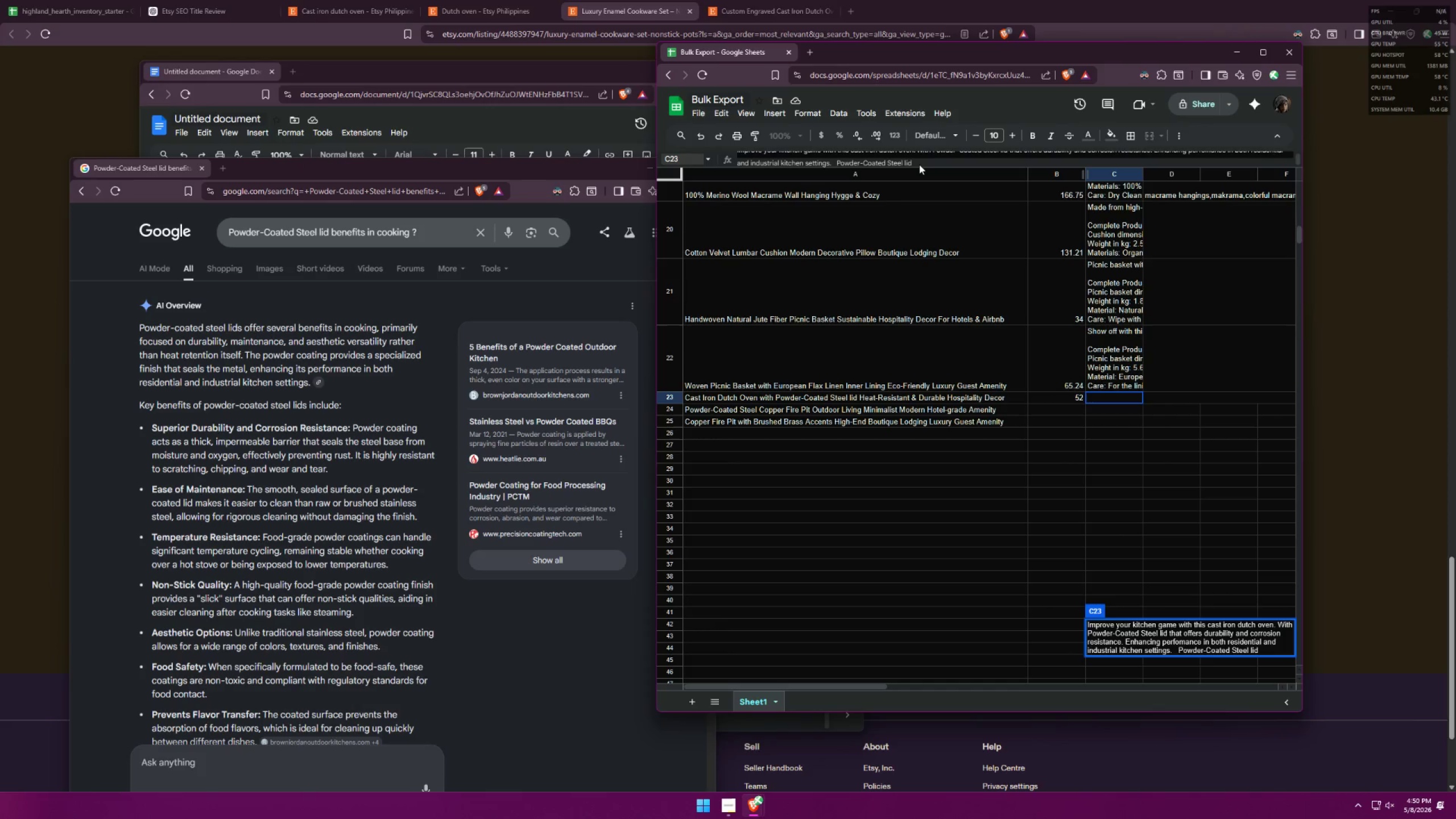 
double_click([912, 160])
 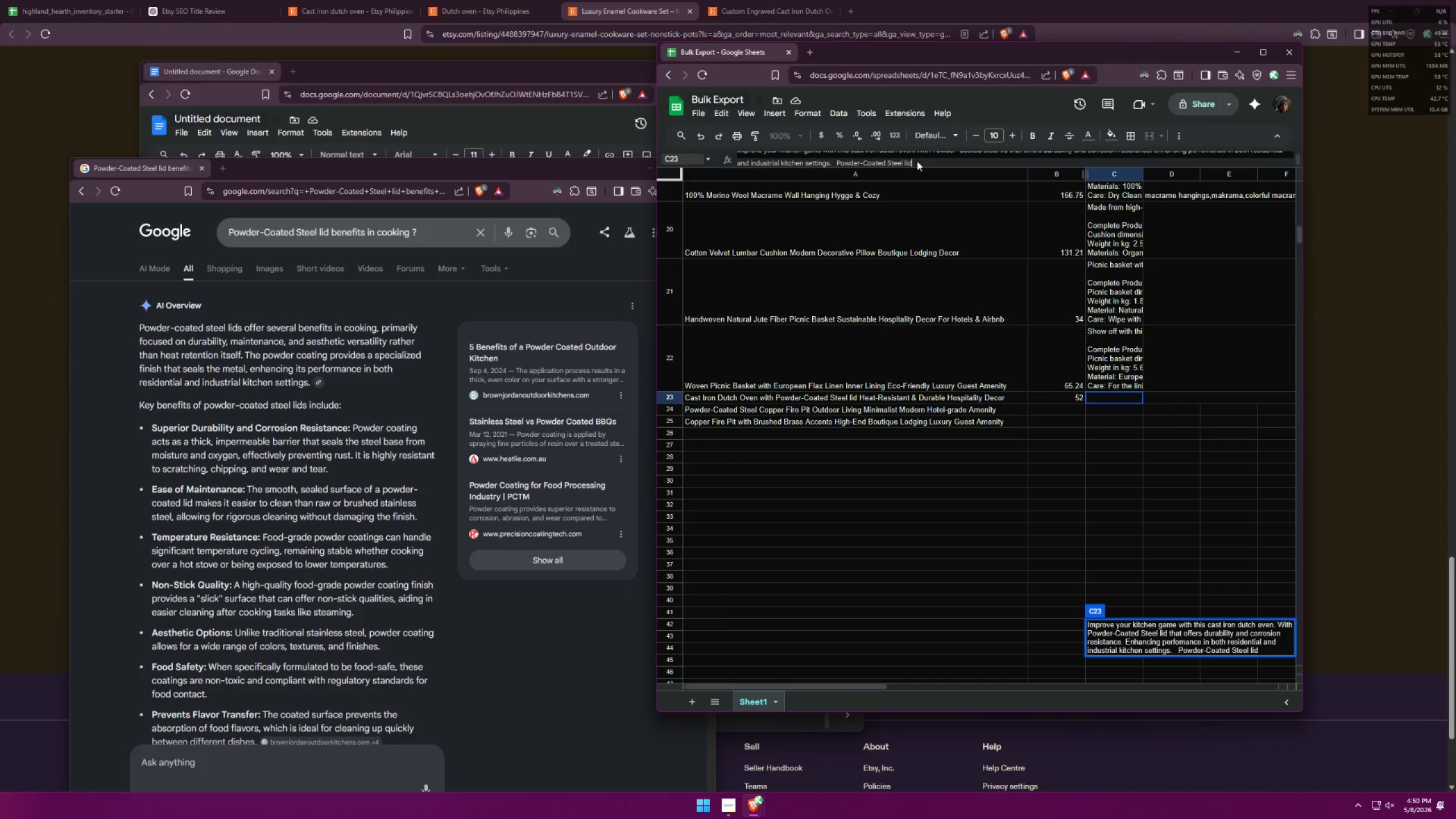 
left_click([917, 161])
 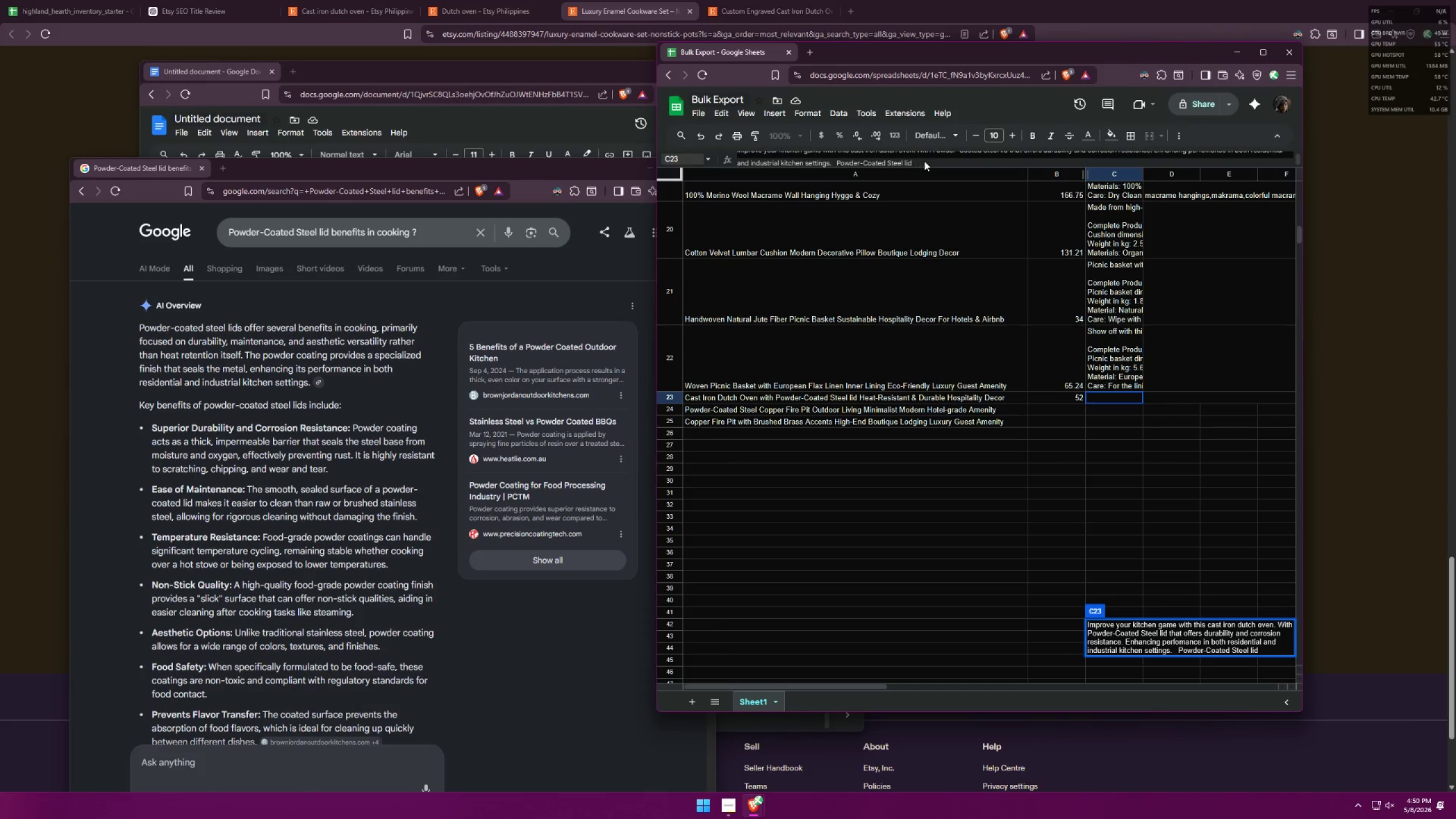 
key(Control+ControlLeft)
 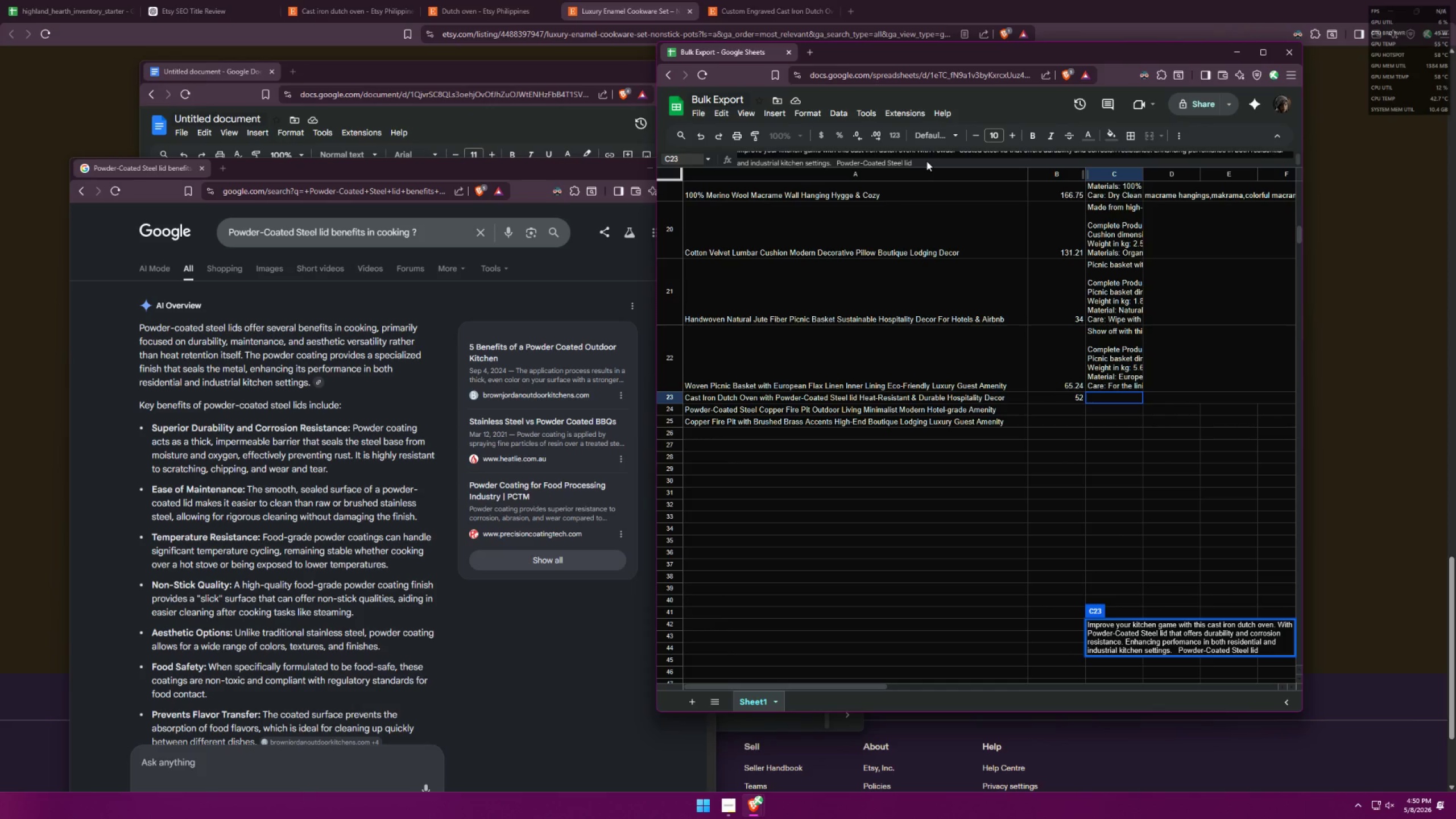 
key(Control+Z)
 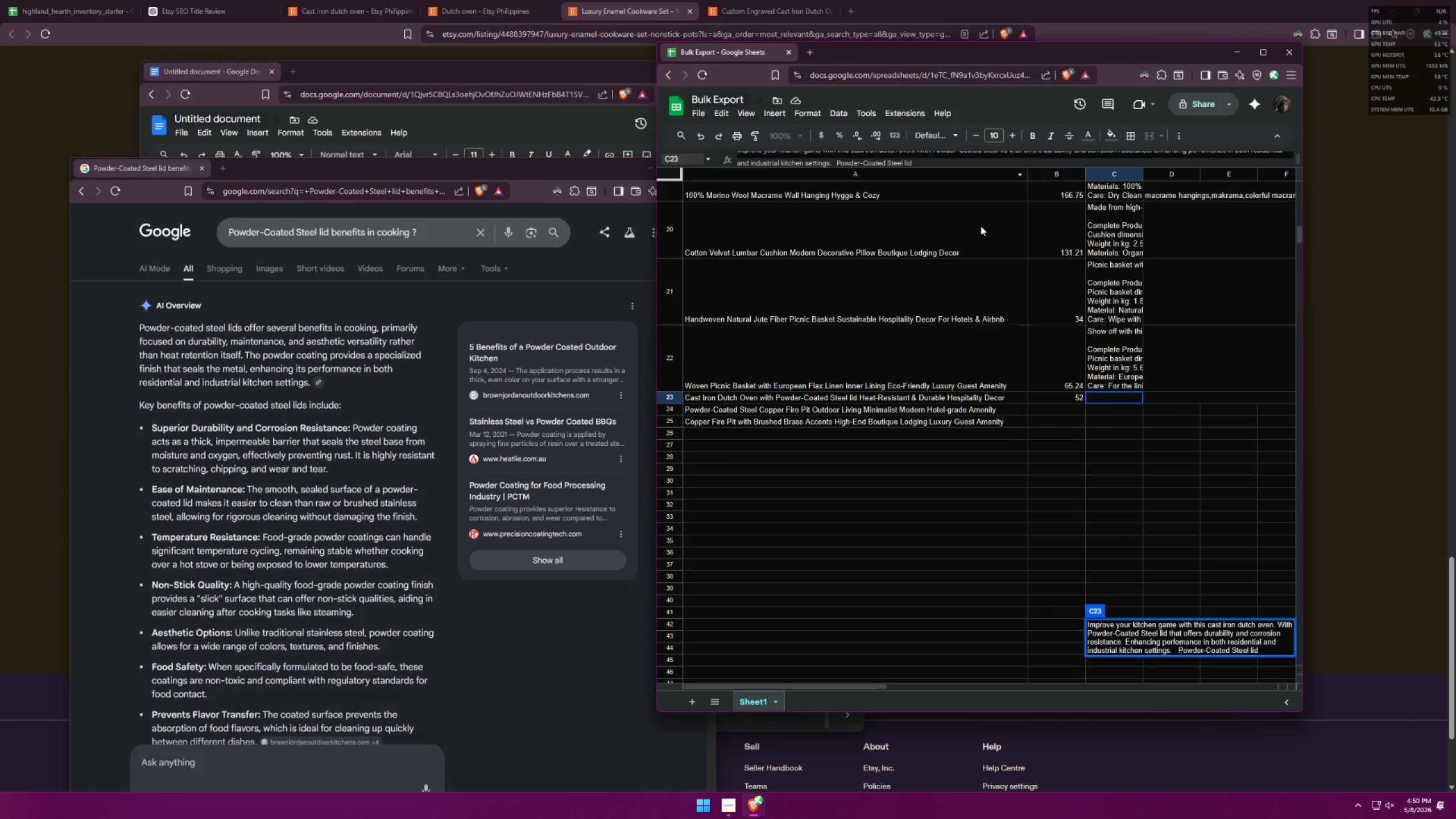 
left_click([990, 237])
 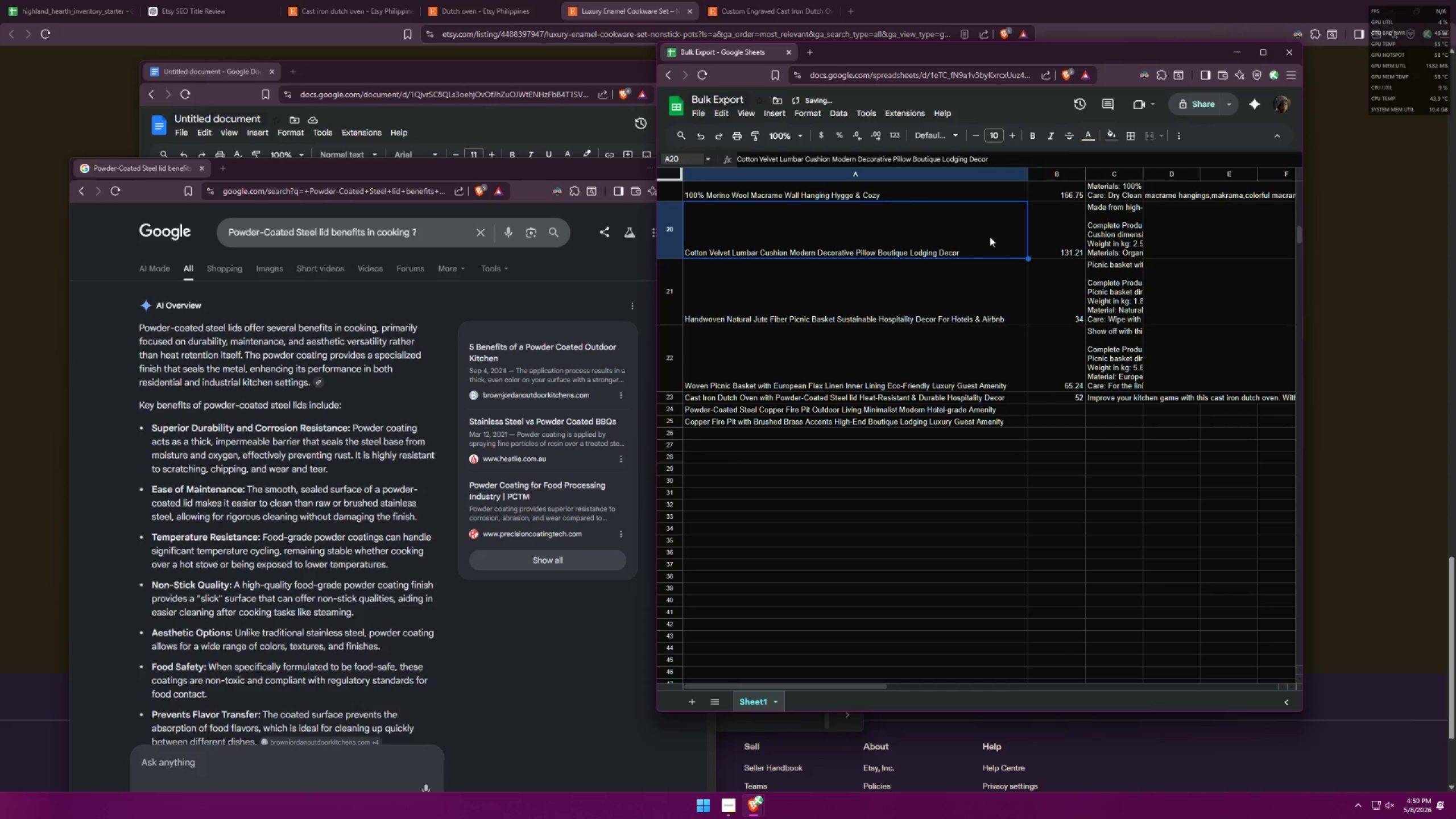 
key(Control+Z)
 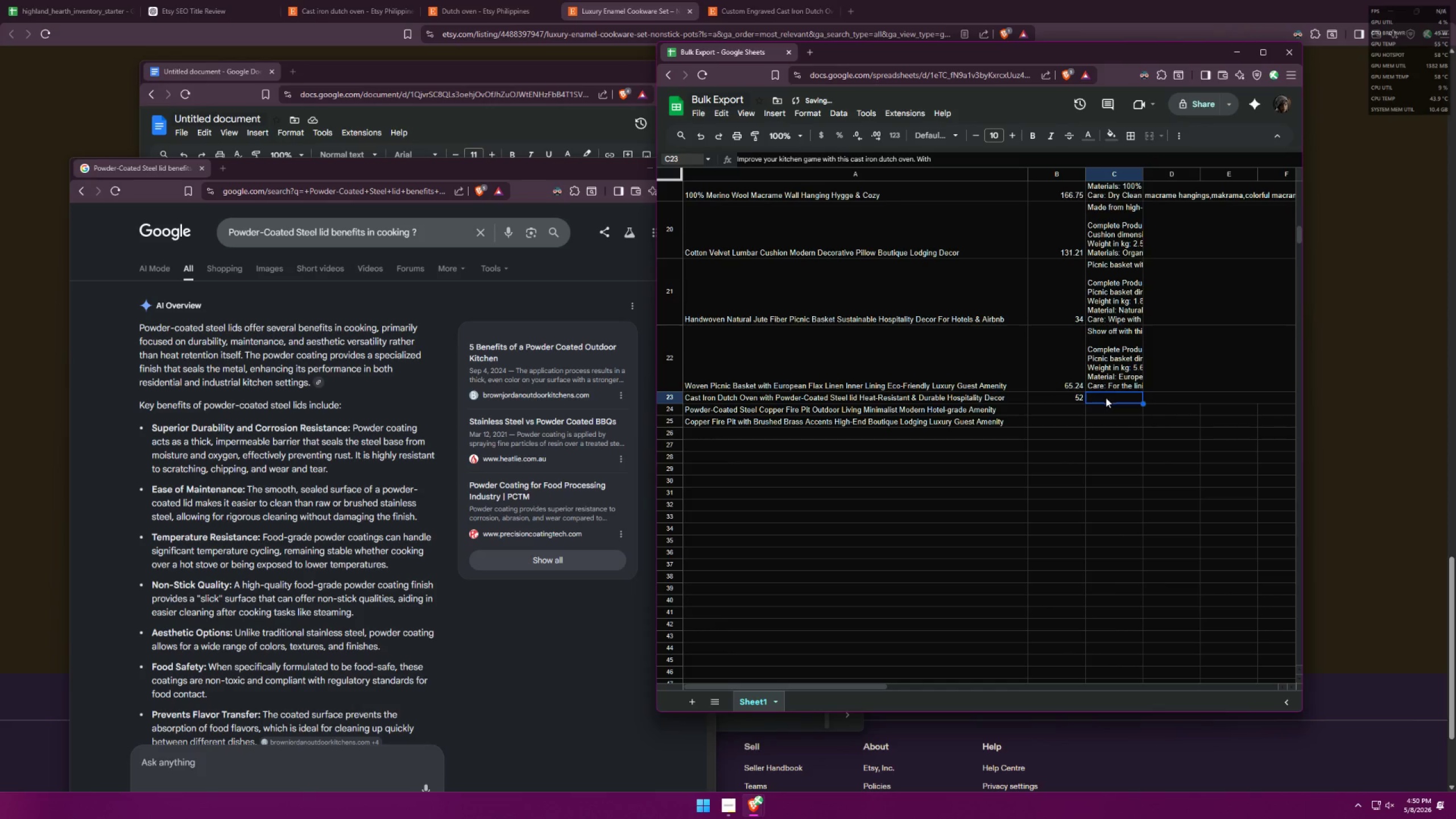 
key(Control+Shift+Z)
 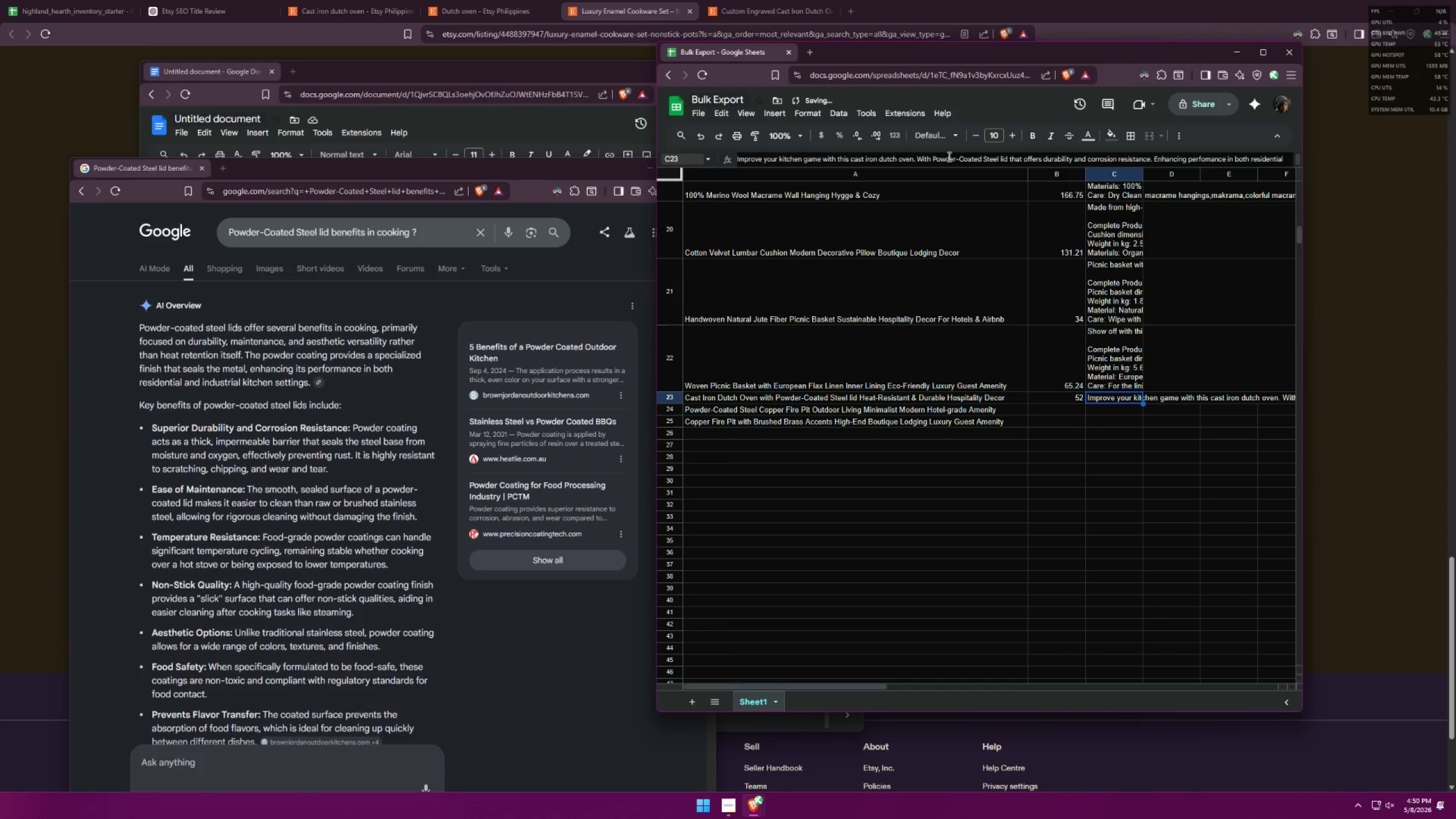 
left_click([948, 158])
 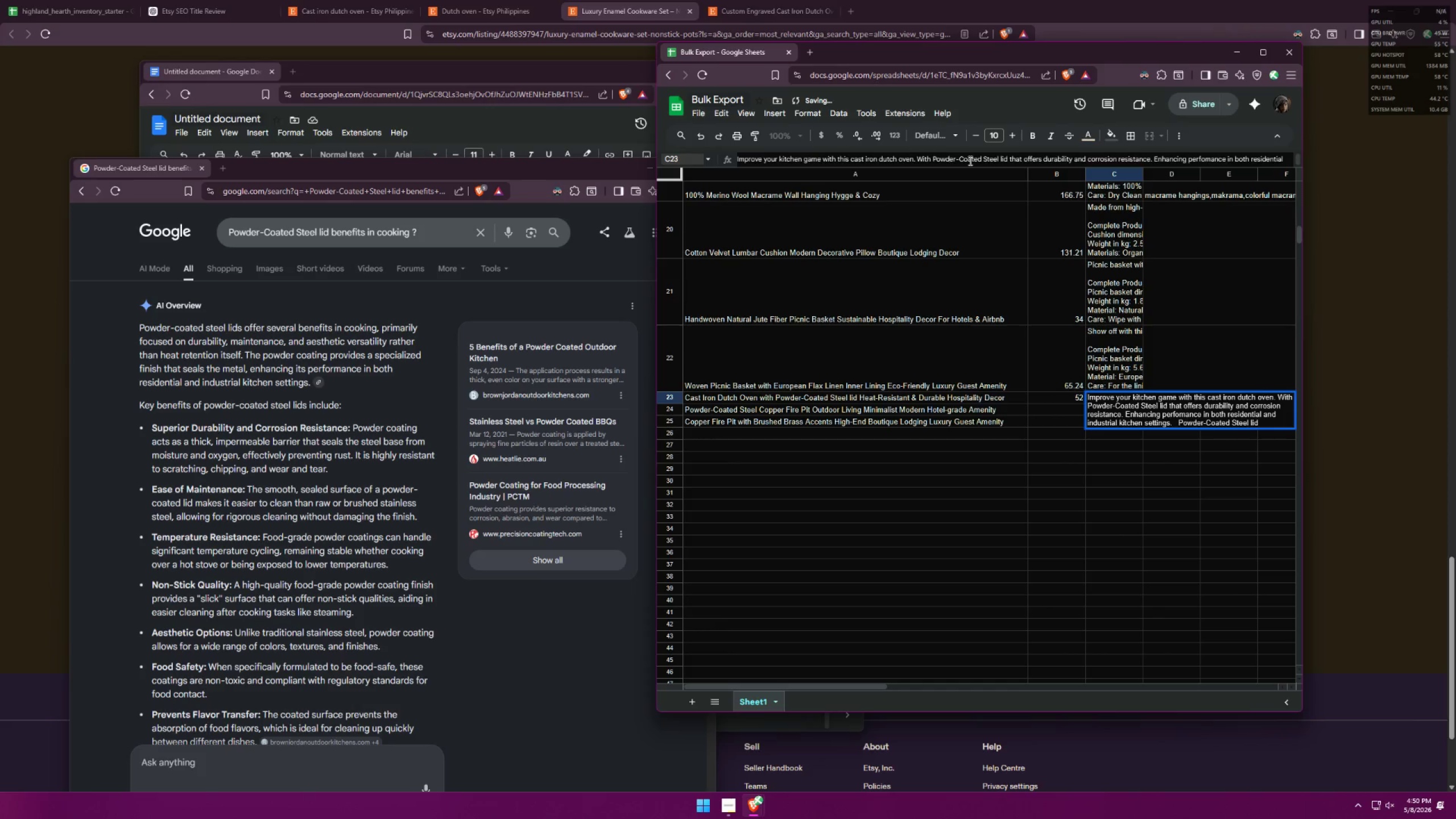 
key(ArrowDown)
 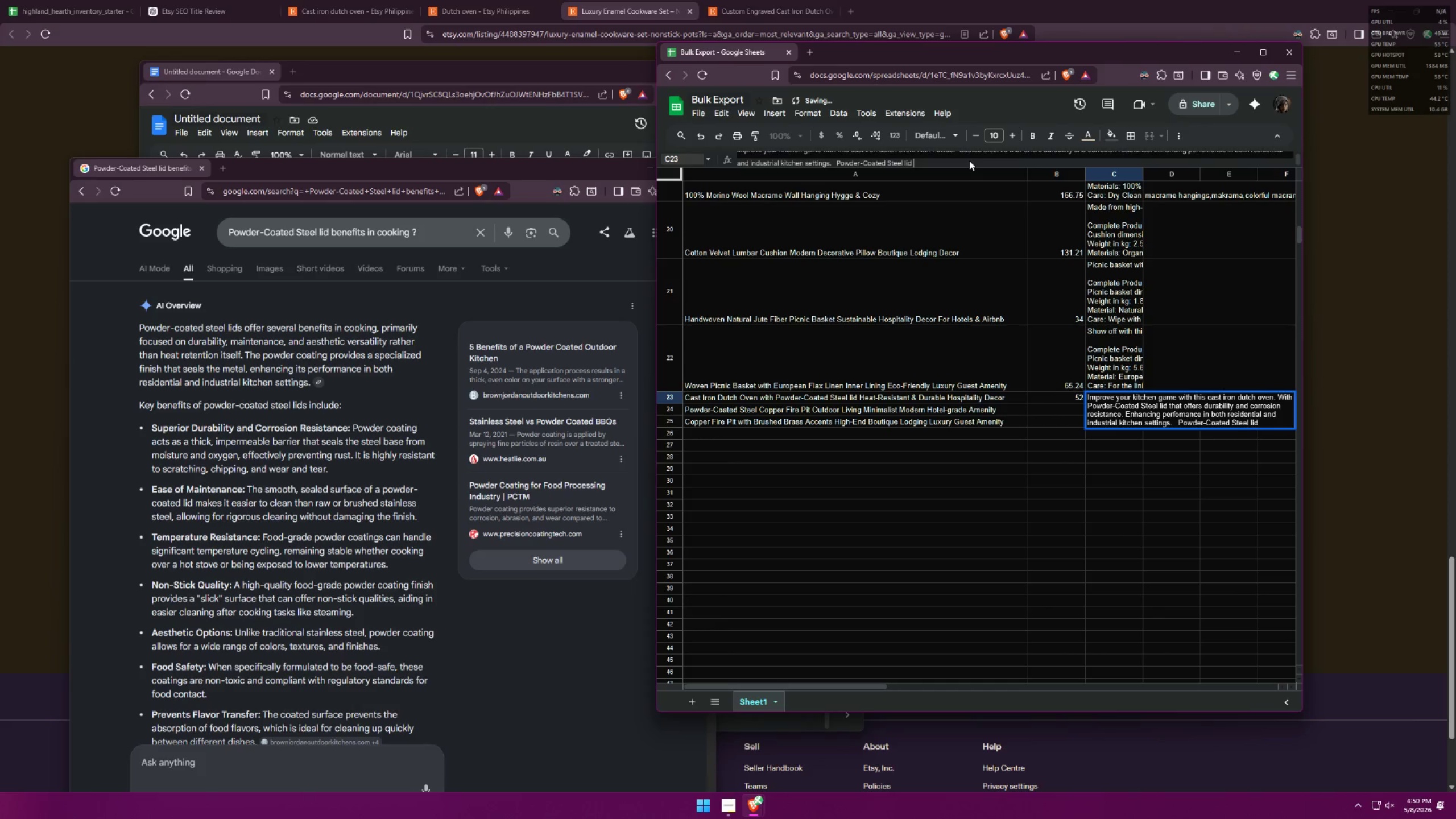 
key(ArrowDown)
 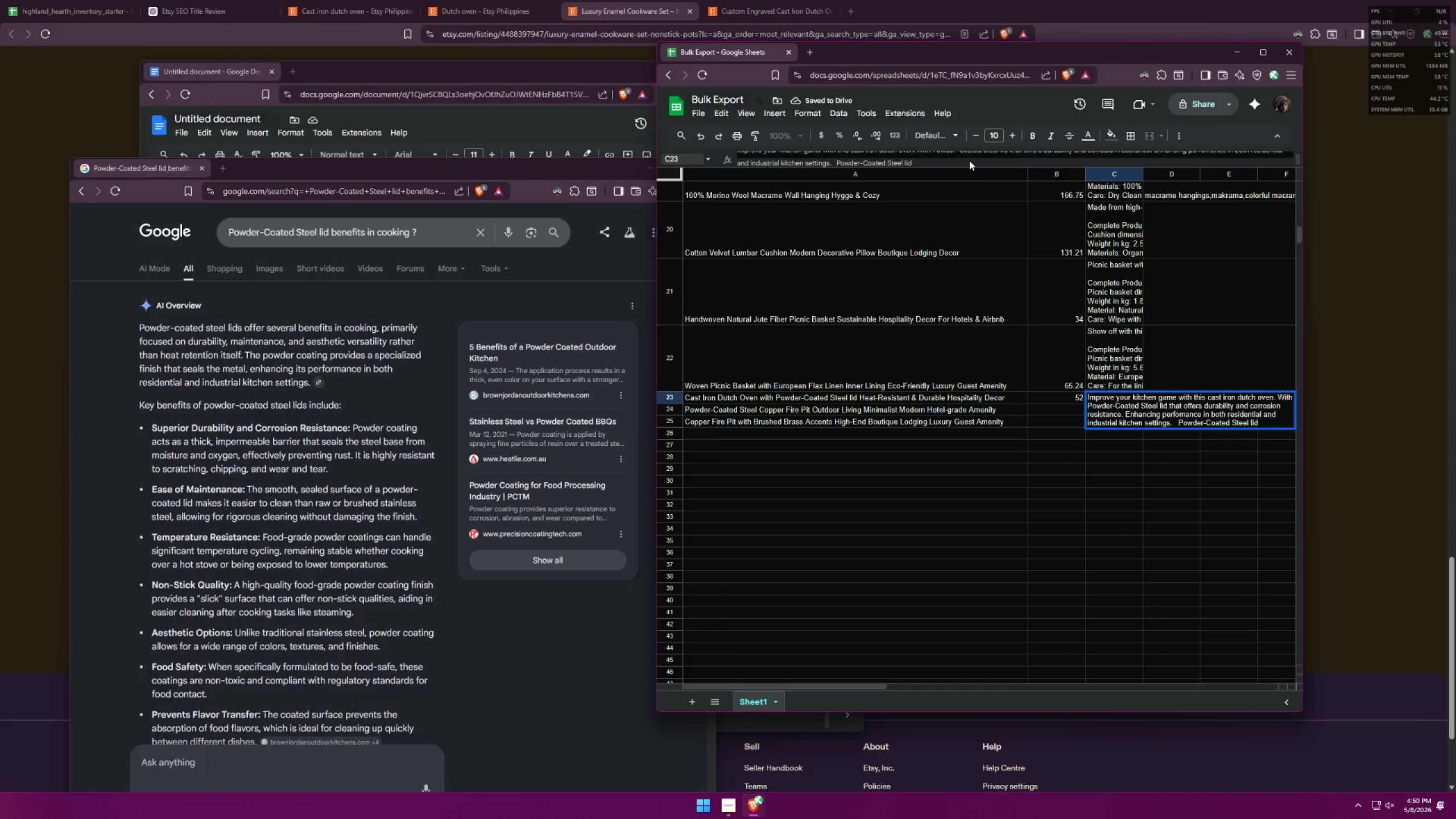 
hold_key(key=Backspace, duration=1.27)
 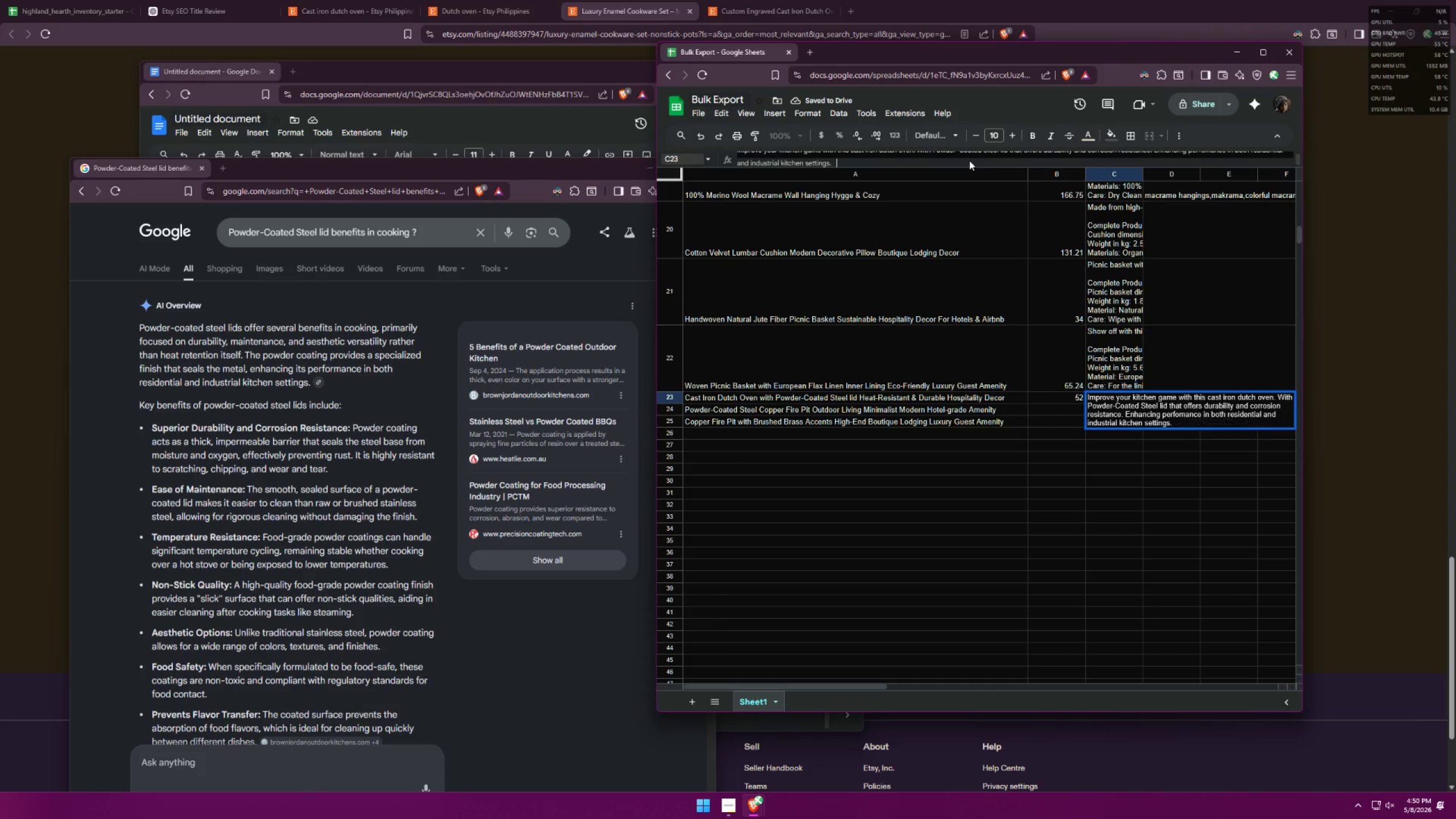 
key(Backspace)
 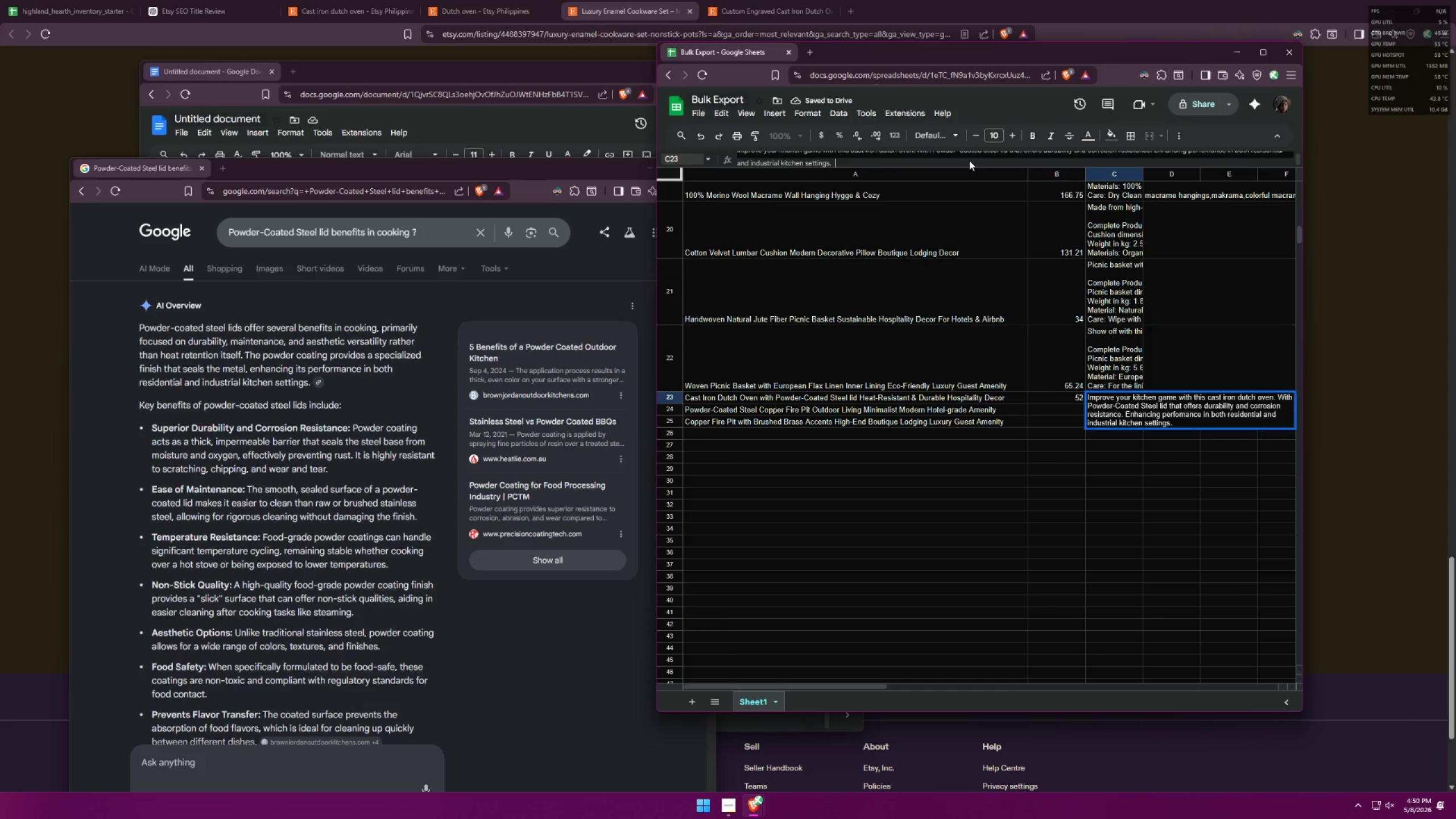 
key(Backspace)
 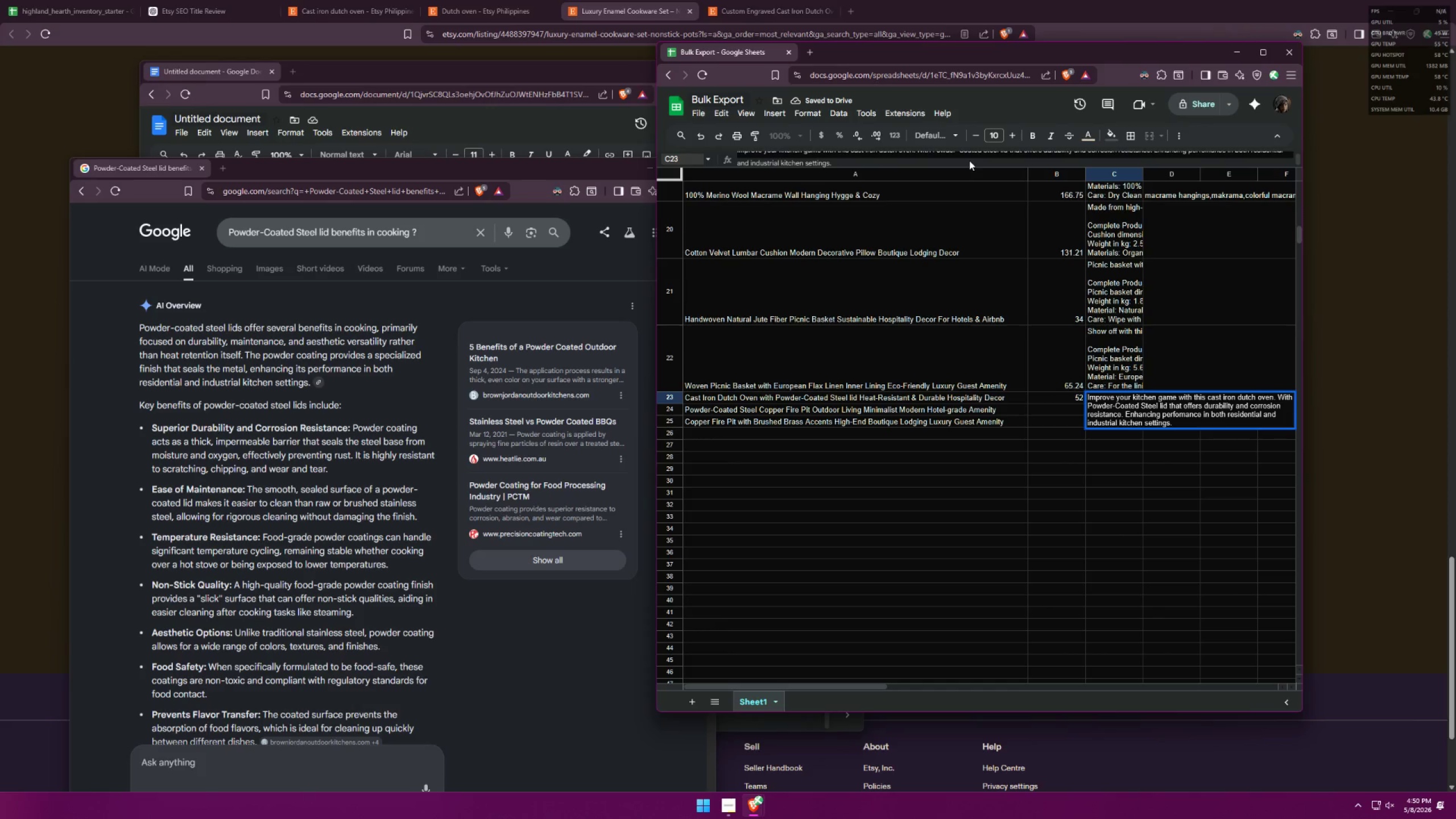 
key(Backspace)
 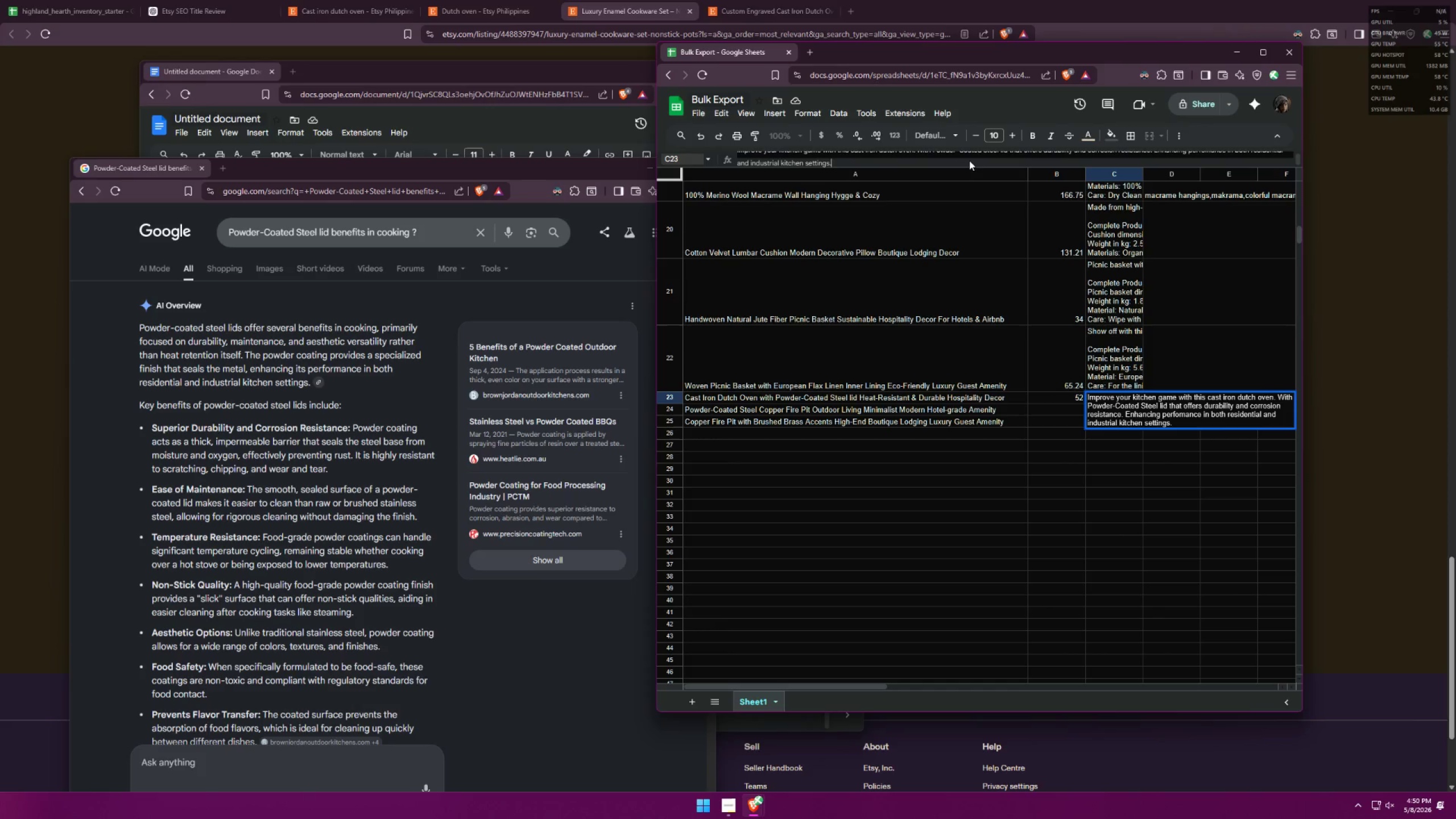 
key(Space)
 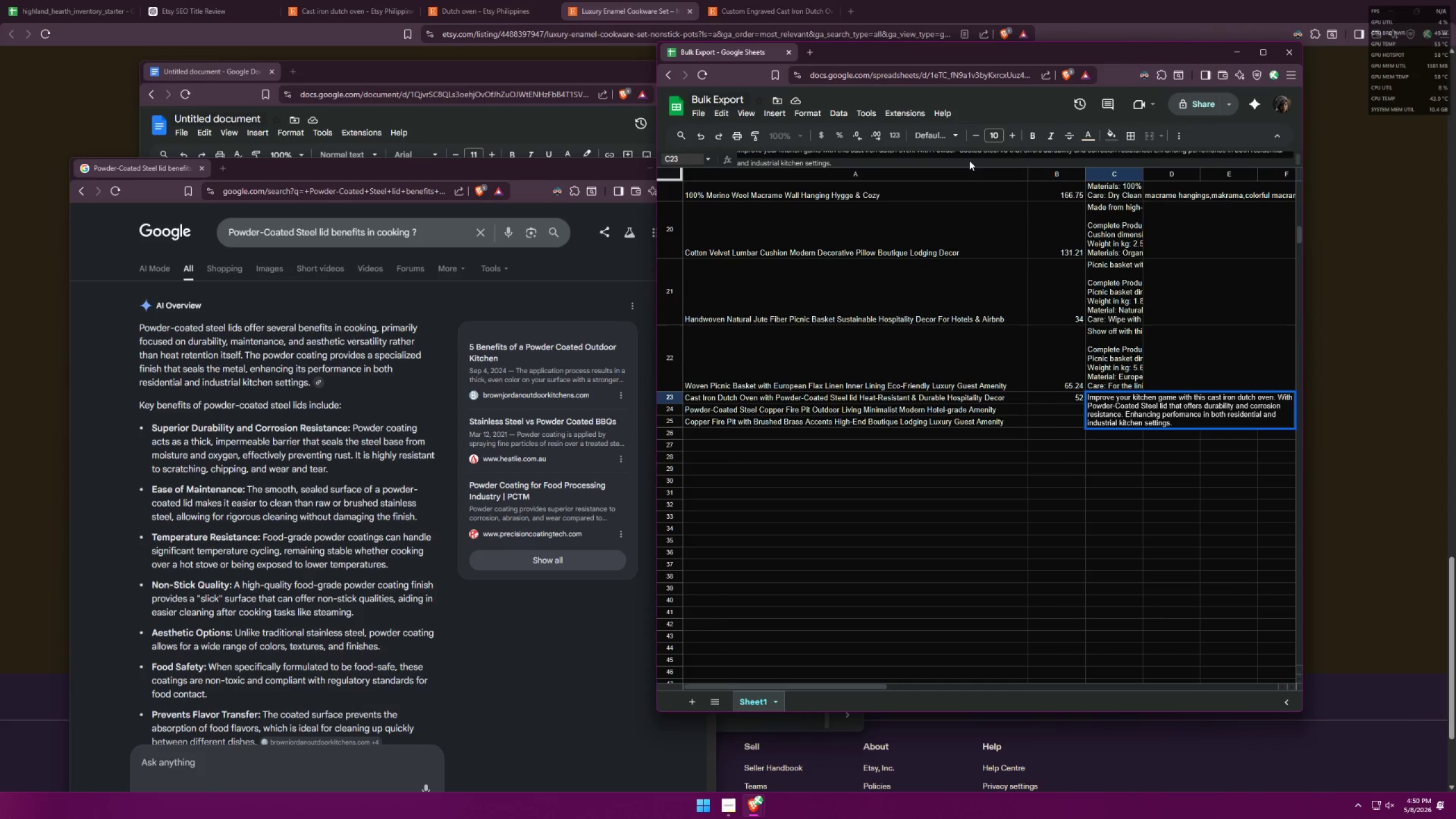 
type(It's aethetic versal)
key(Backspace)
type(tility )
 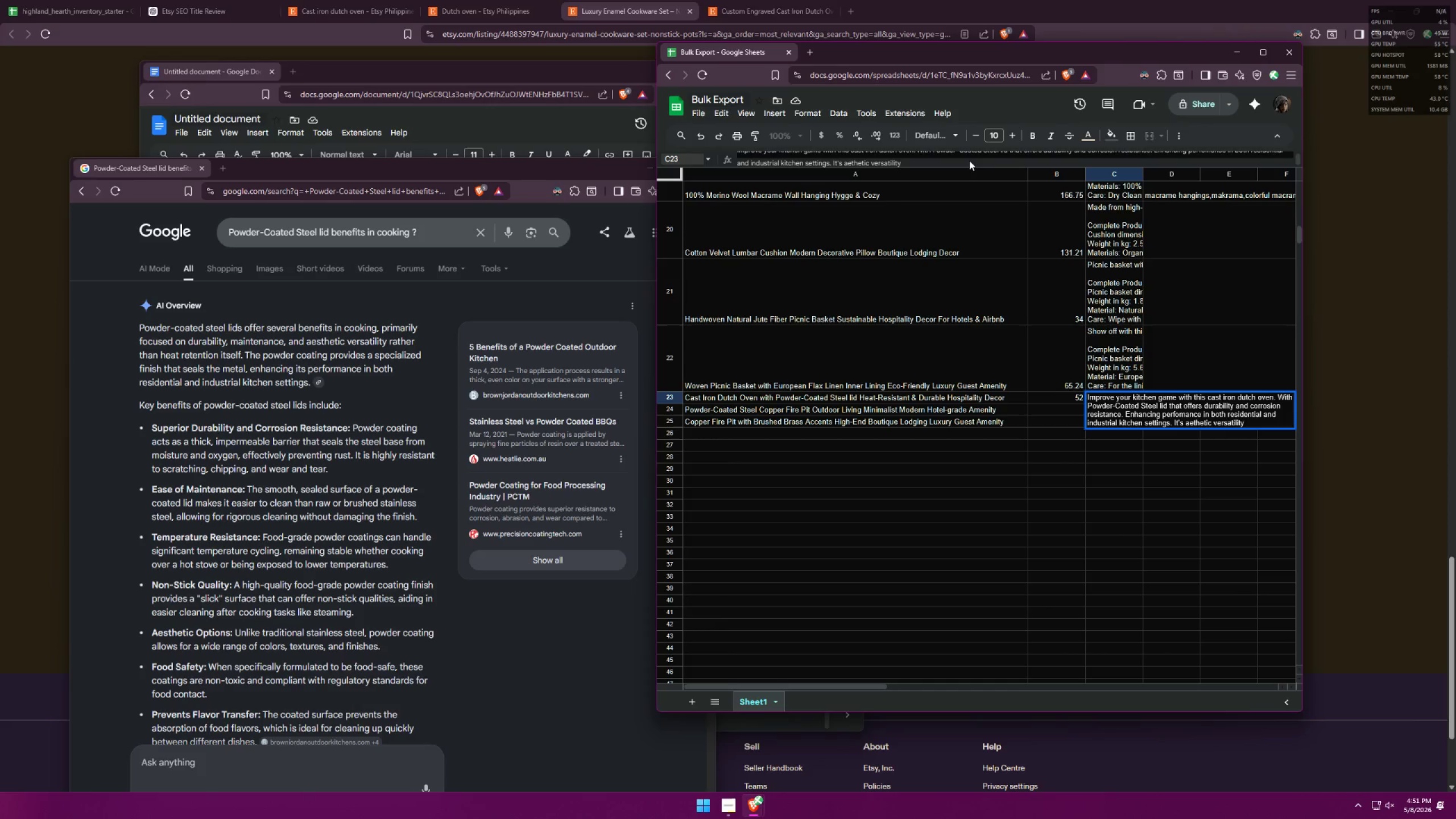 
wait(7.05)
 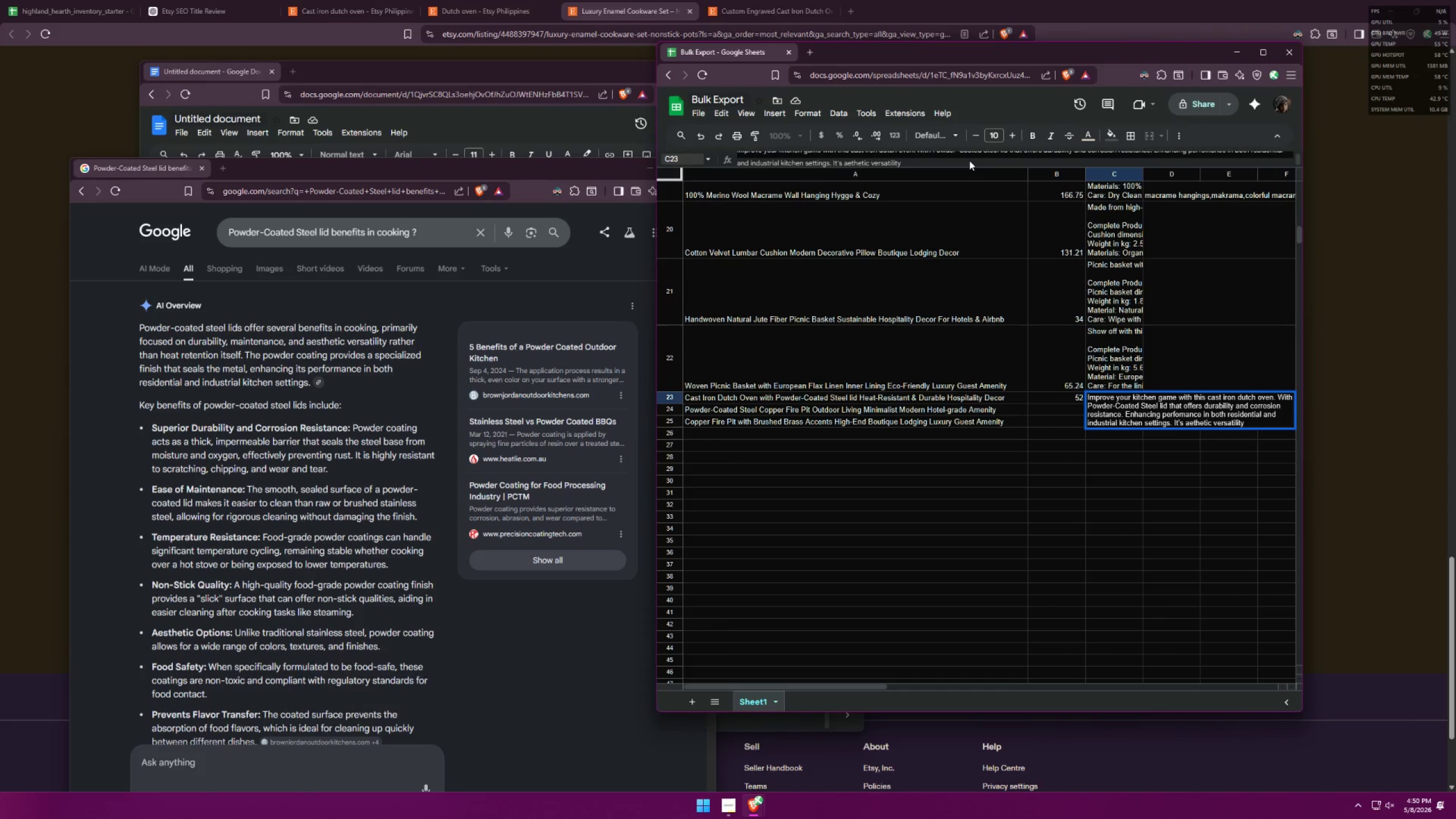 
type(unlike traditional, the powder coating lid )
 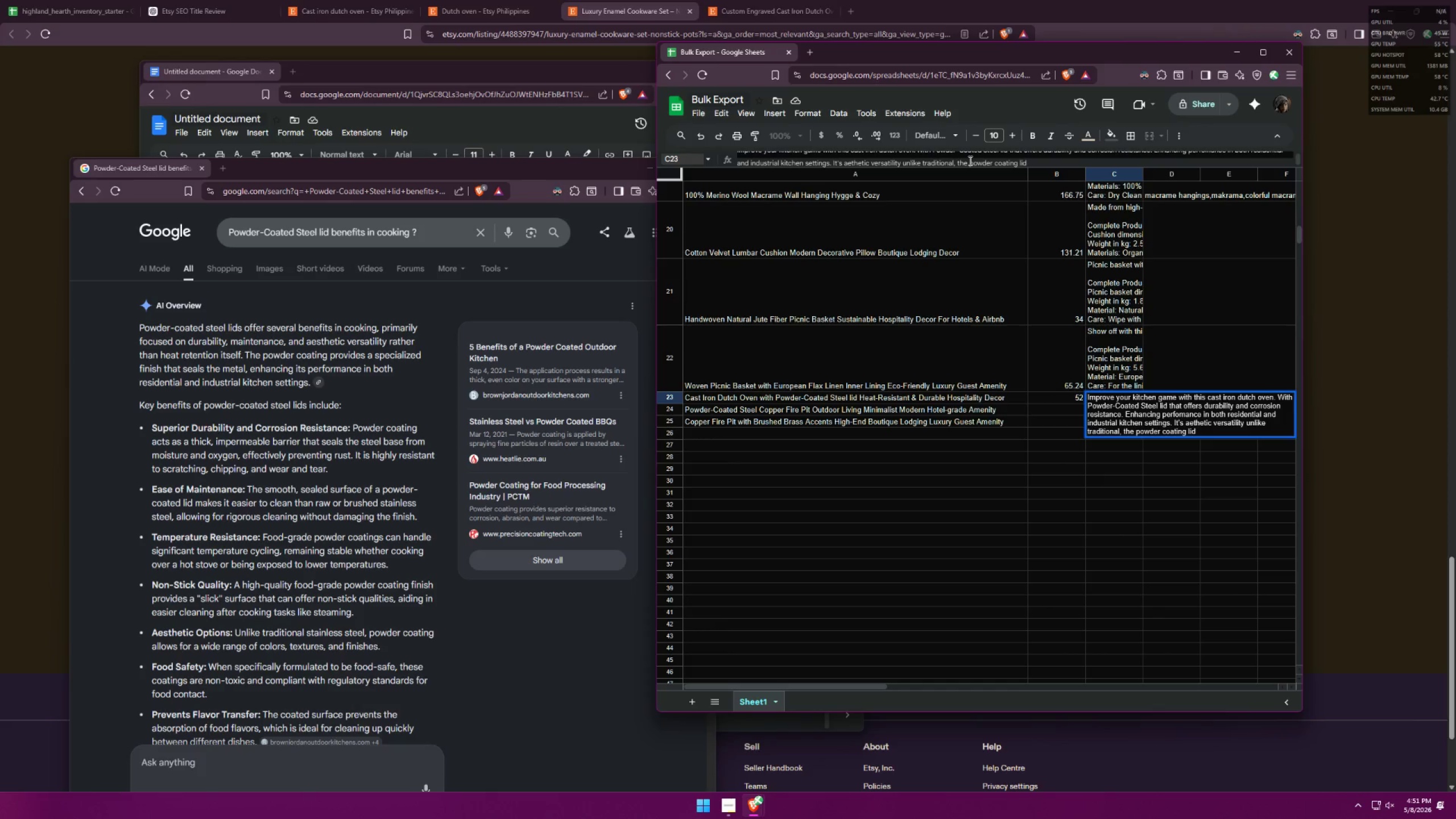 
wait(8.89)
 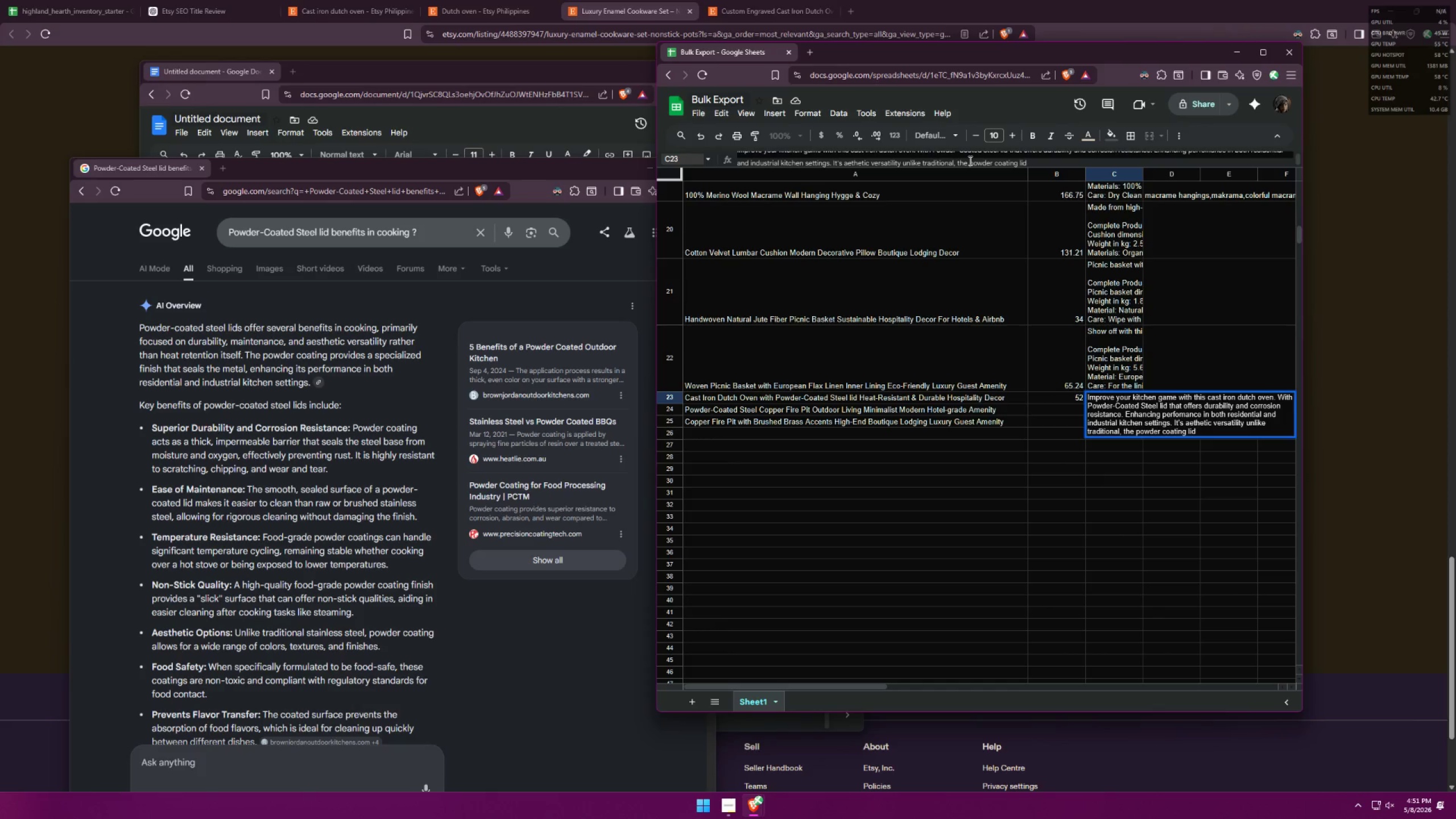 
type(features )
 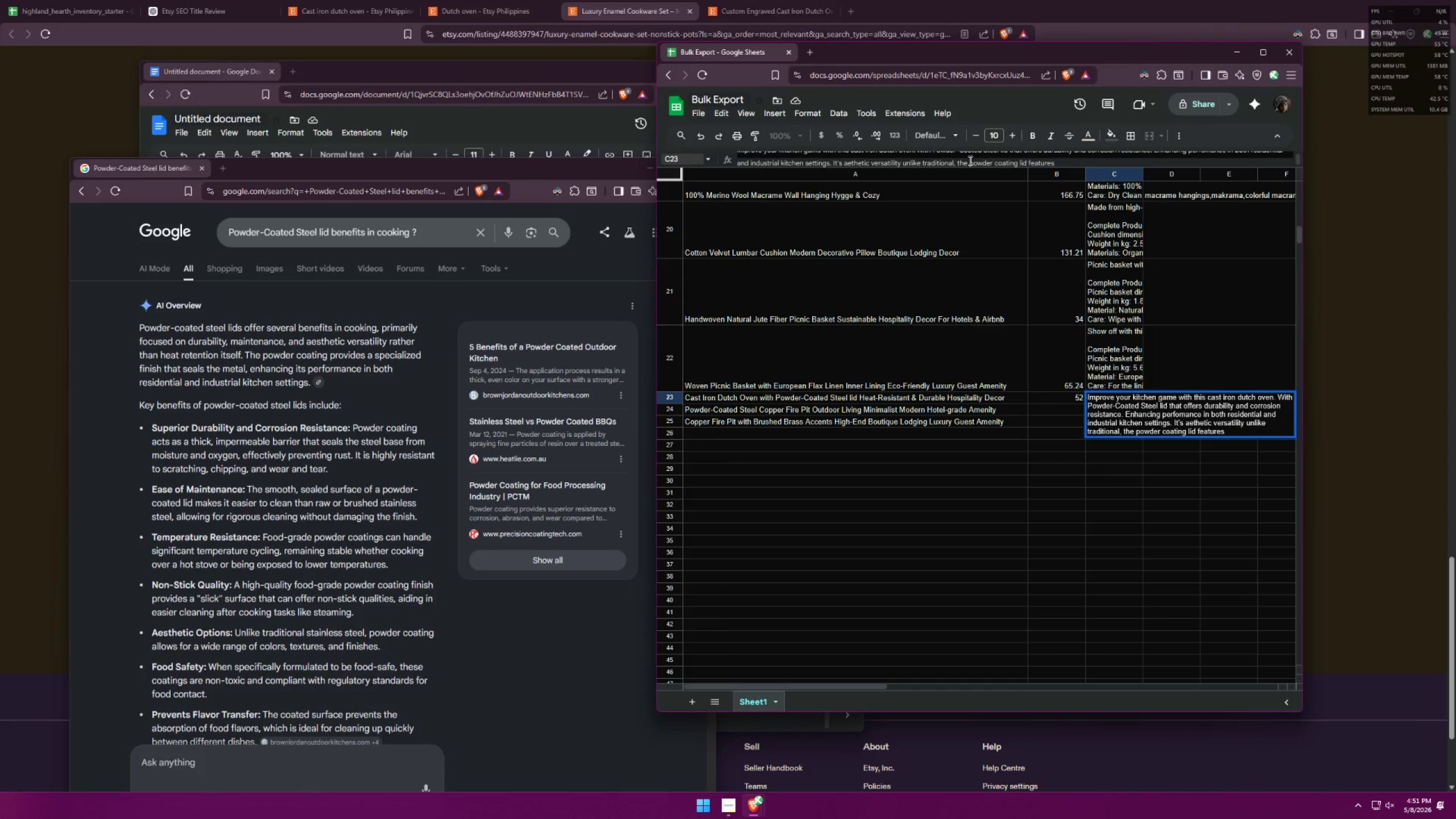 
wait(6.94)
 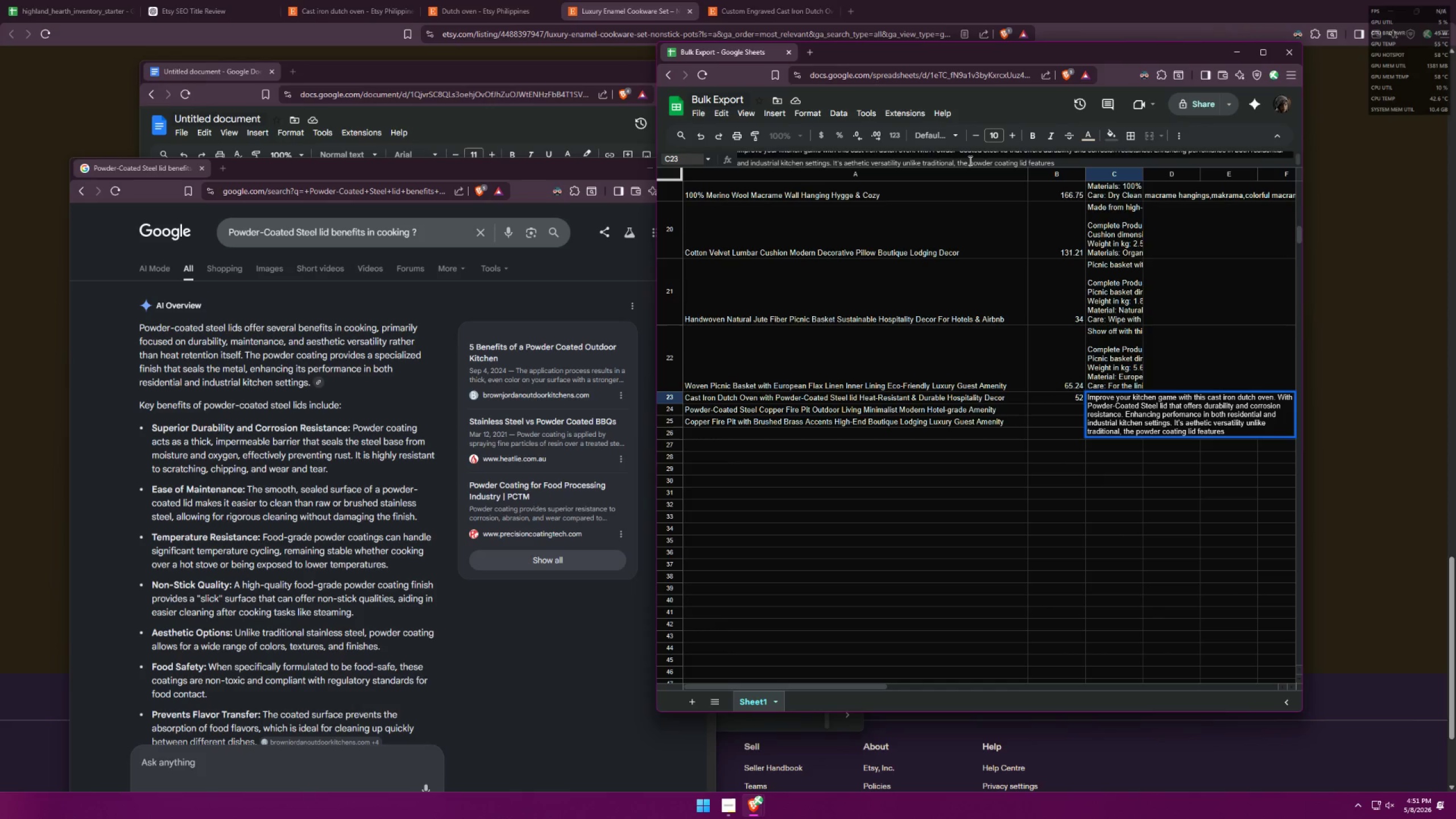 
left_click([812, 46])
 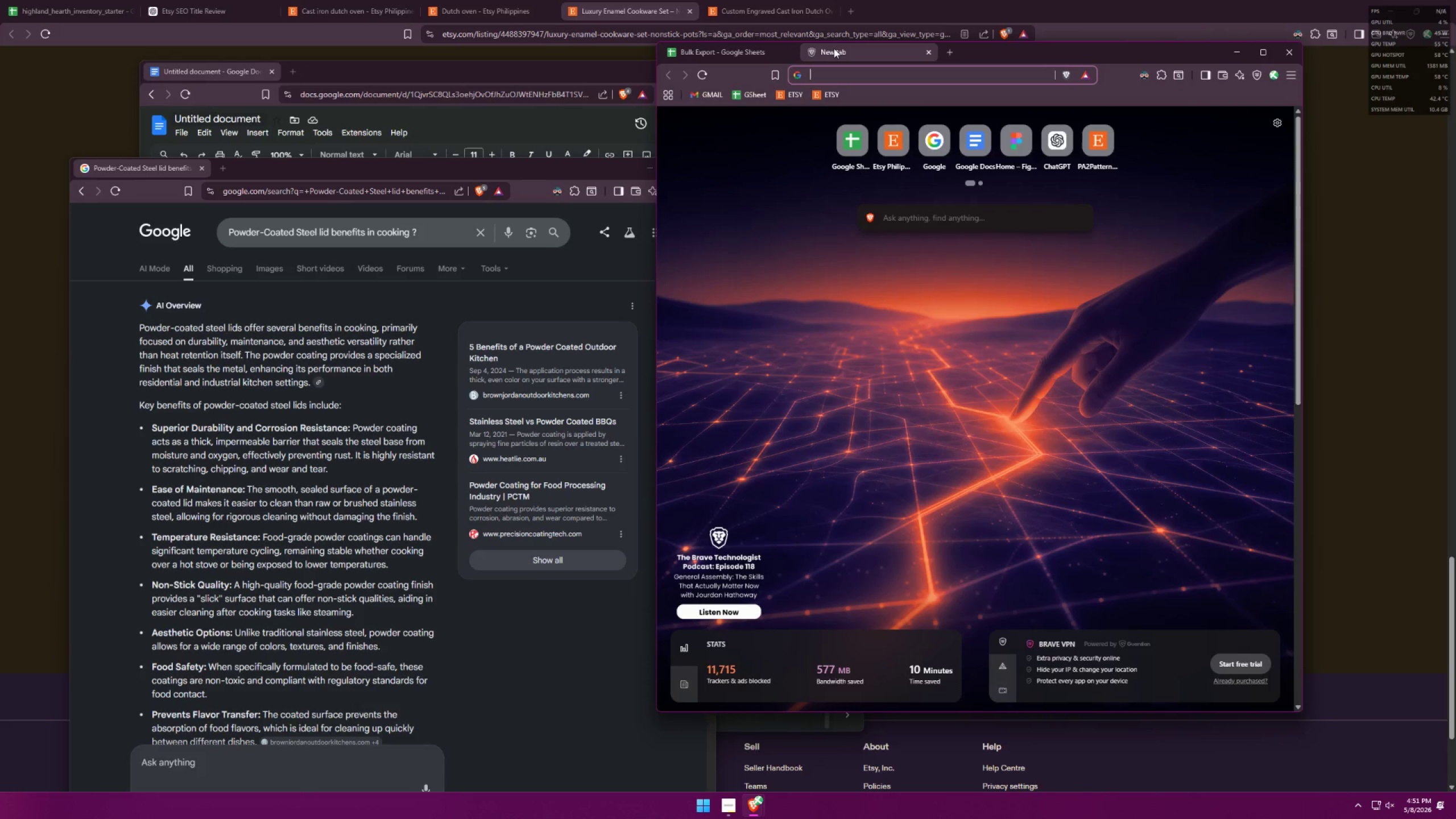 
type(elegant sy)
 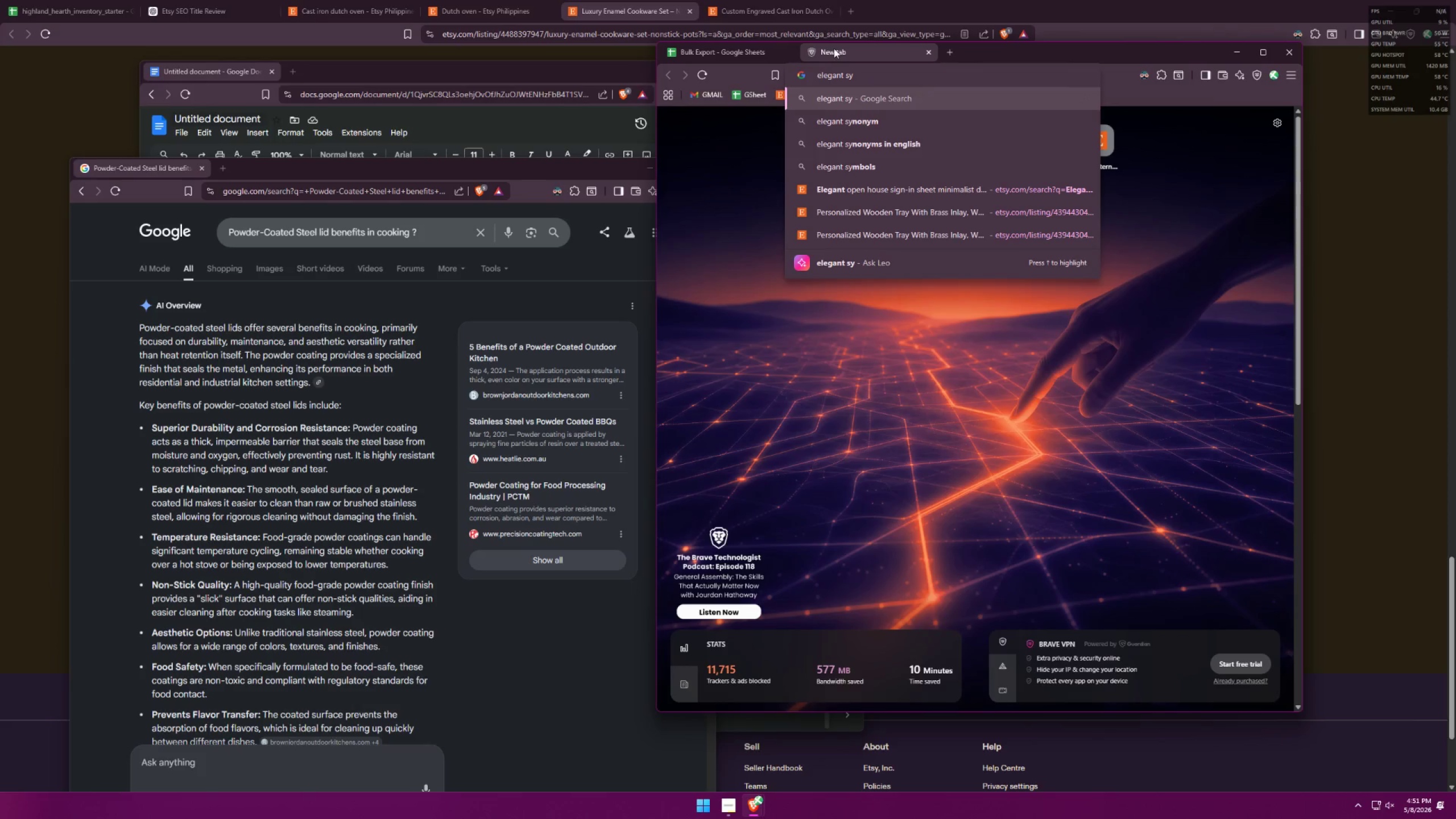 
key(ArrowDown)
 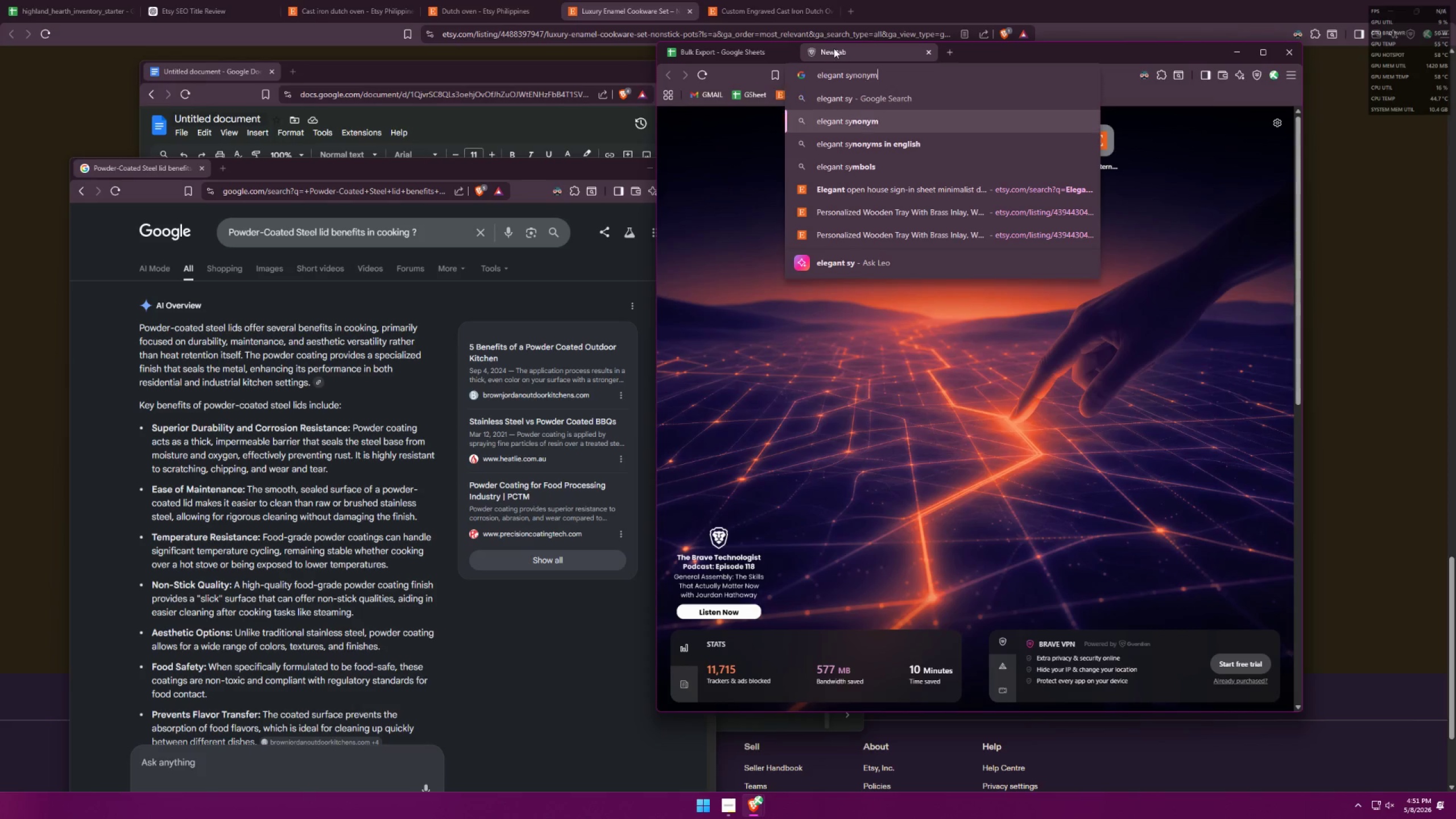 
key(Enter)
 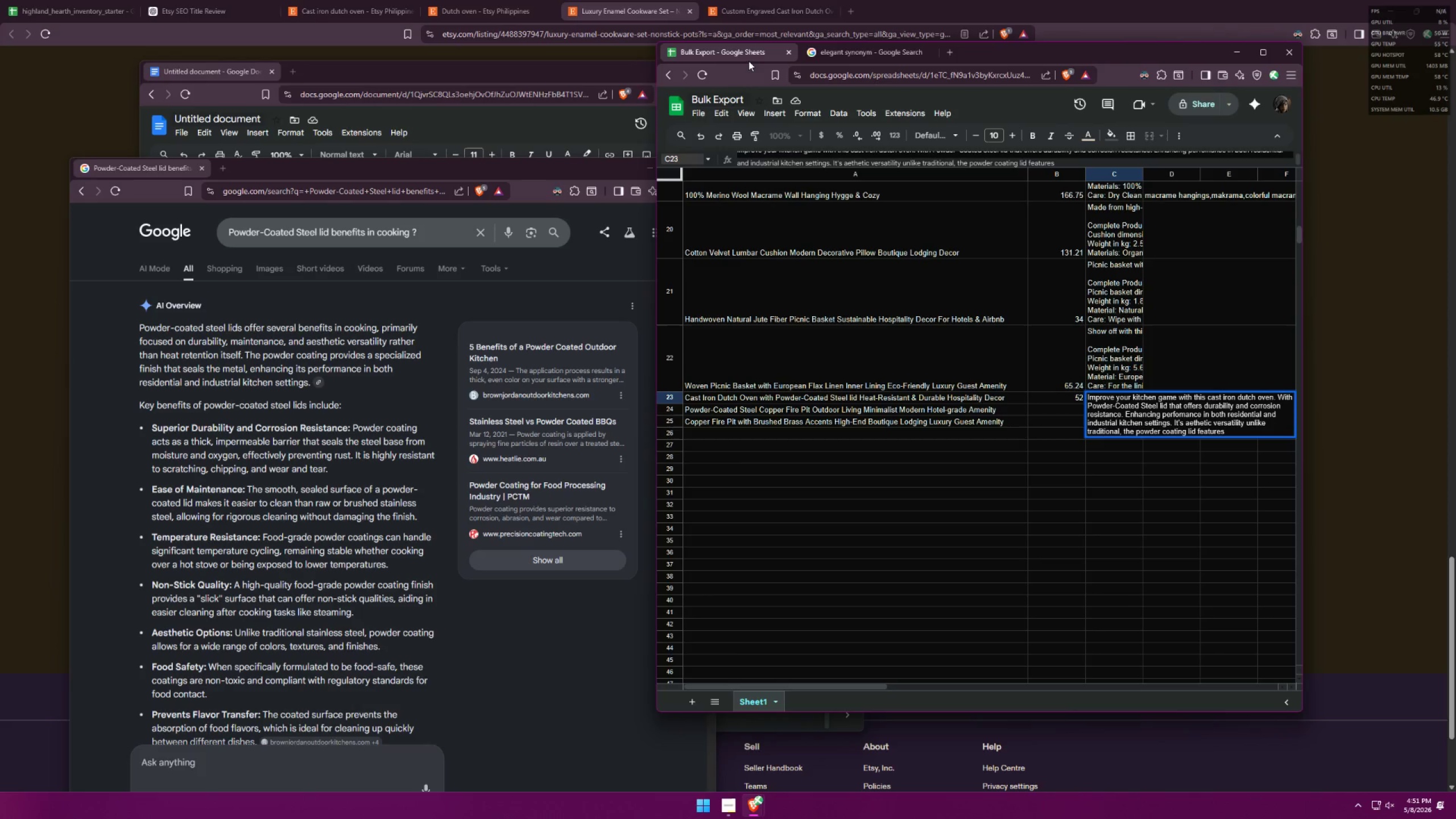 
wait(5.64)
 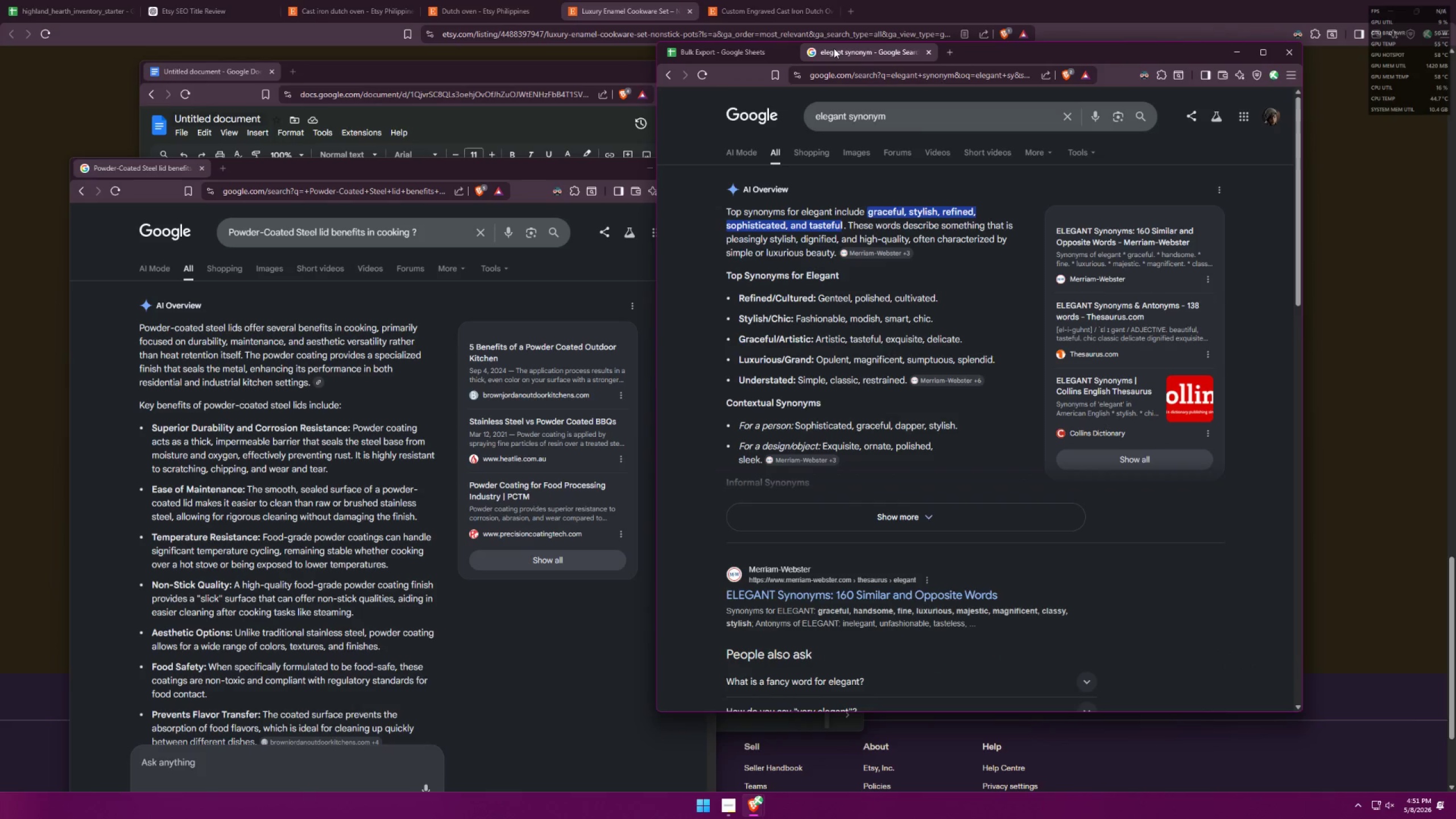 
type(refined )
 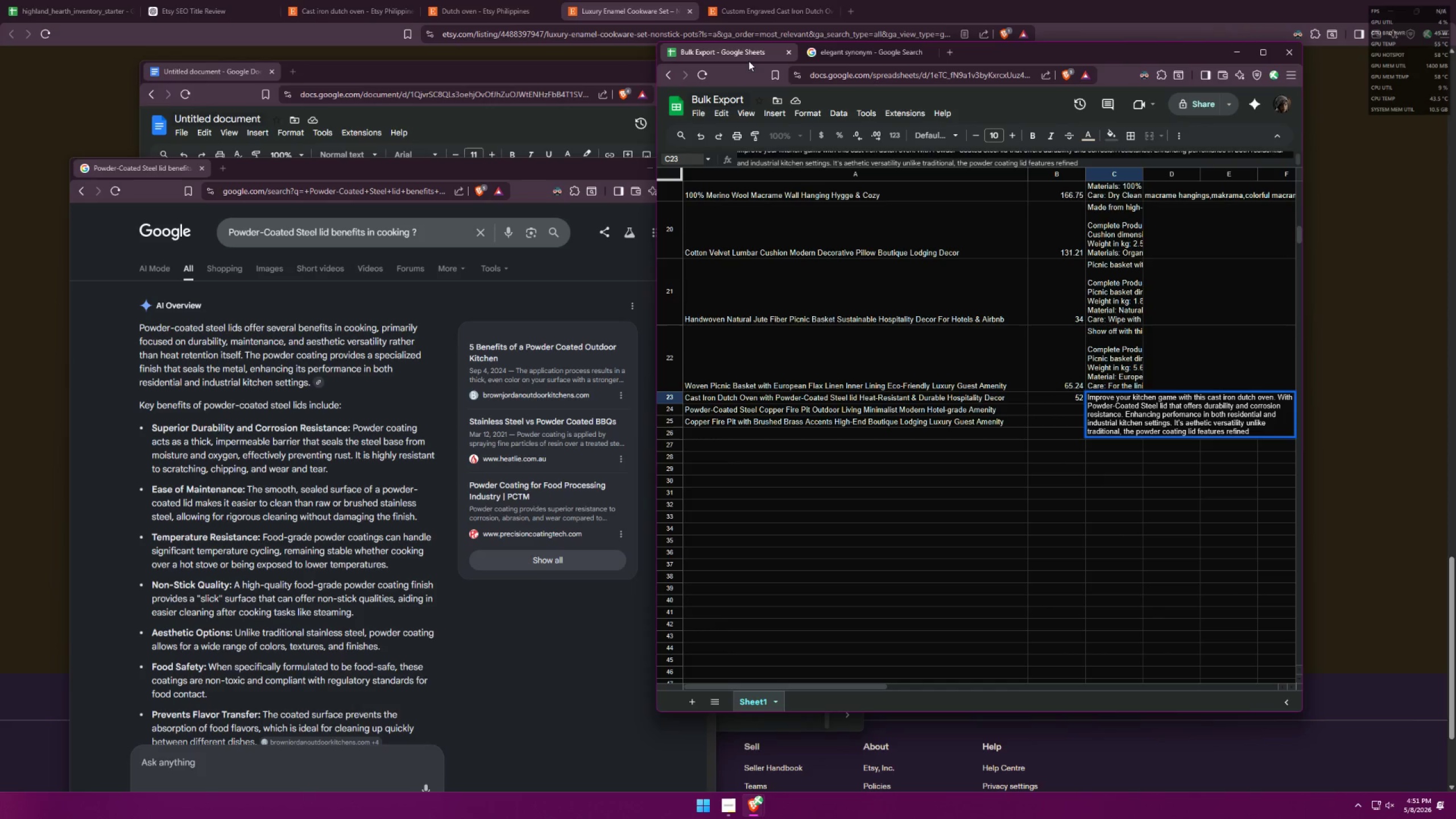 
wait(8.72)
 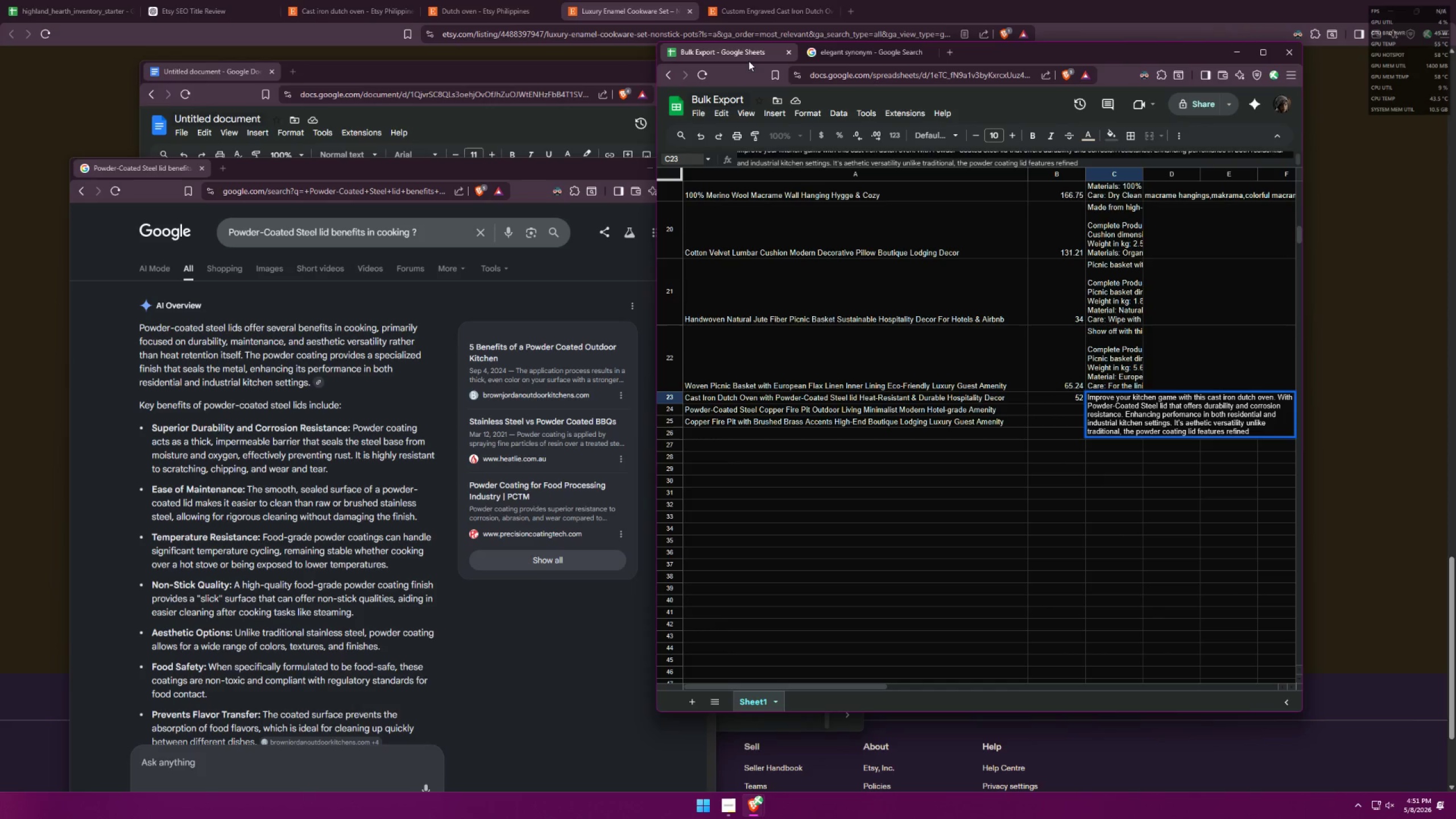 
key(D)
 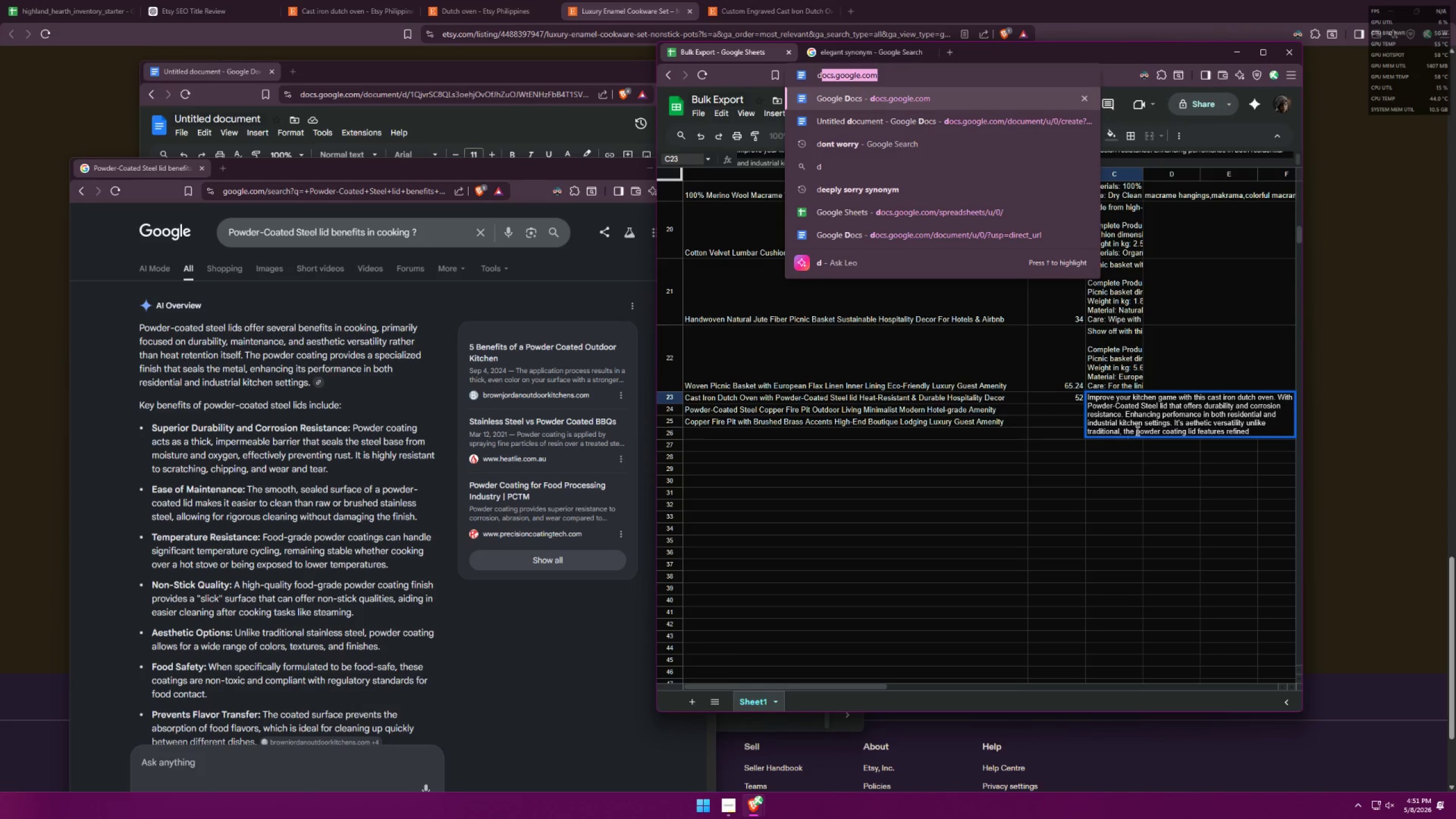 
left_click([1254, 431])
 